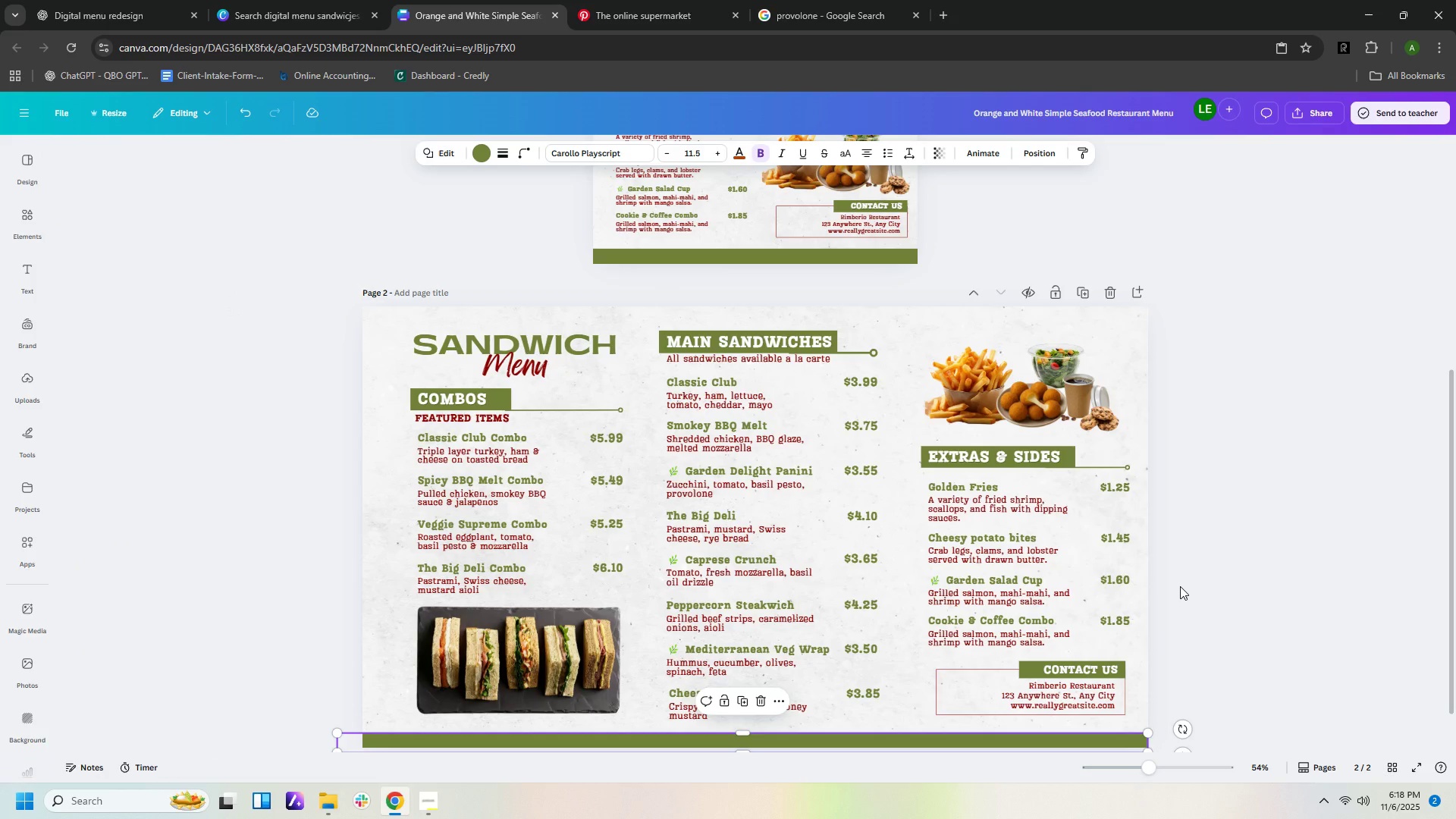 
wait(13.54)
 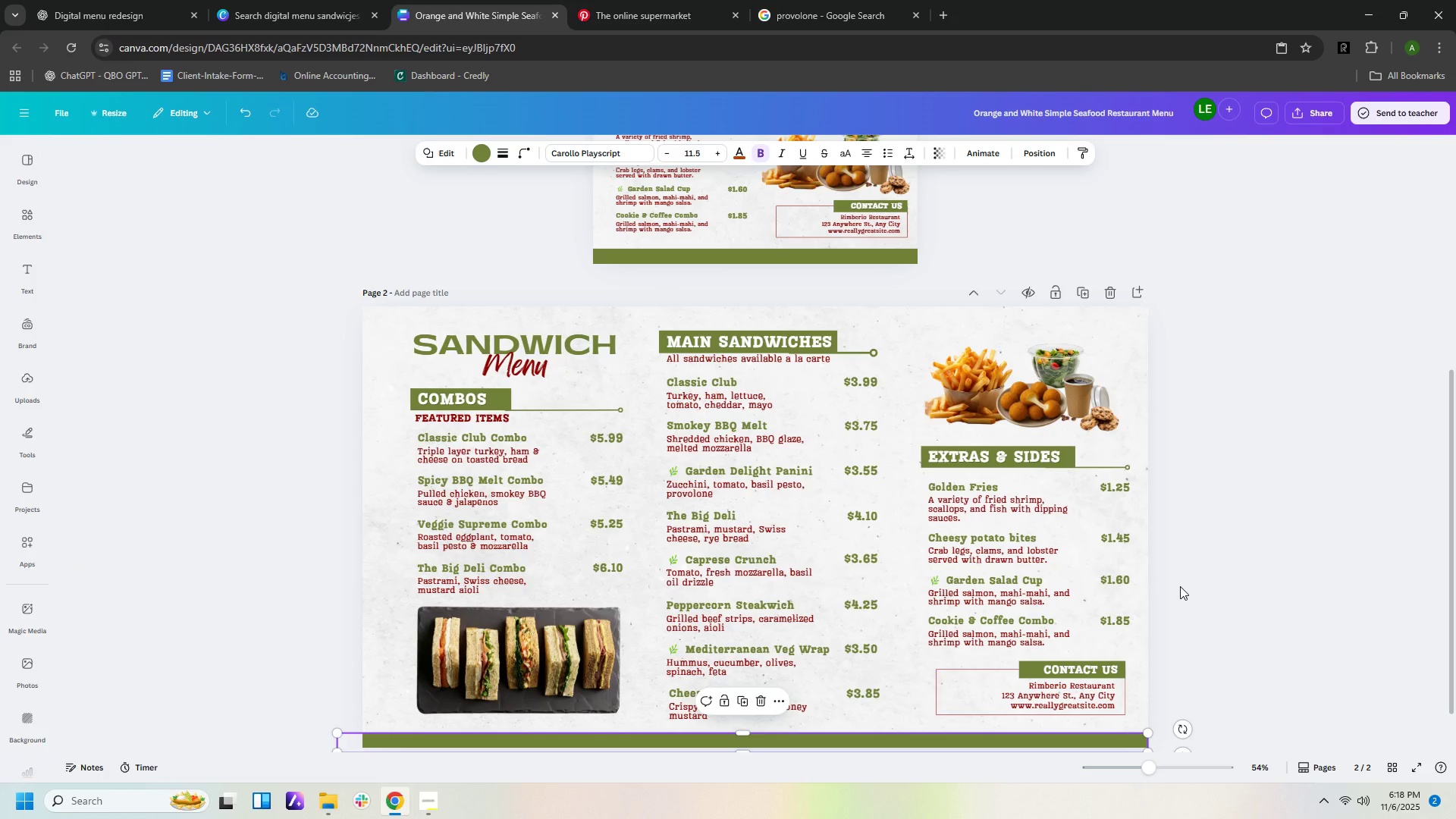 
scroll: coordinate [1417, 325], scroll_direction: up, amount: 7.0
 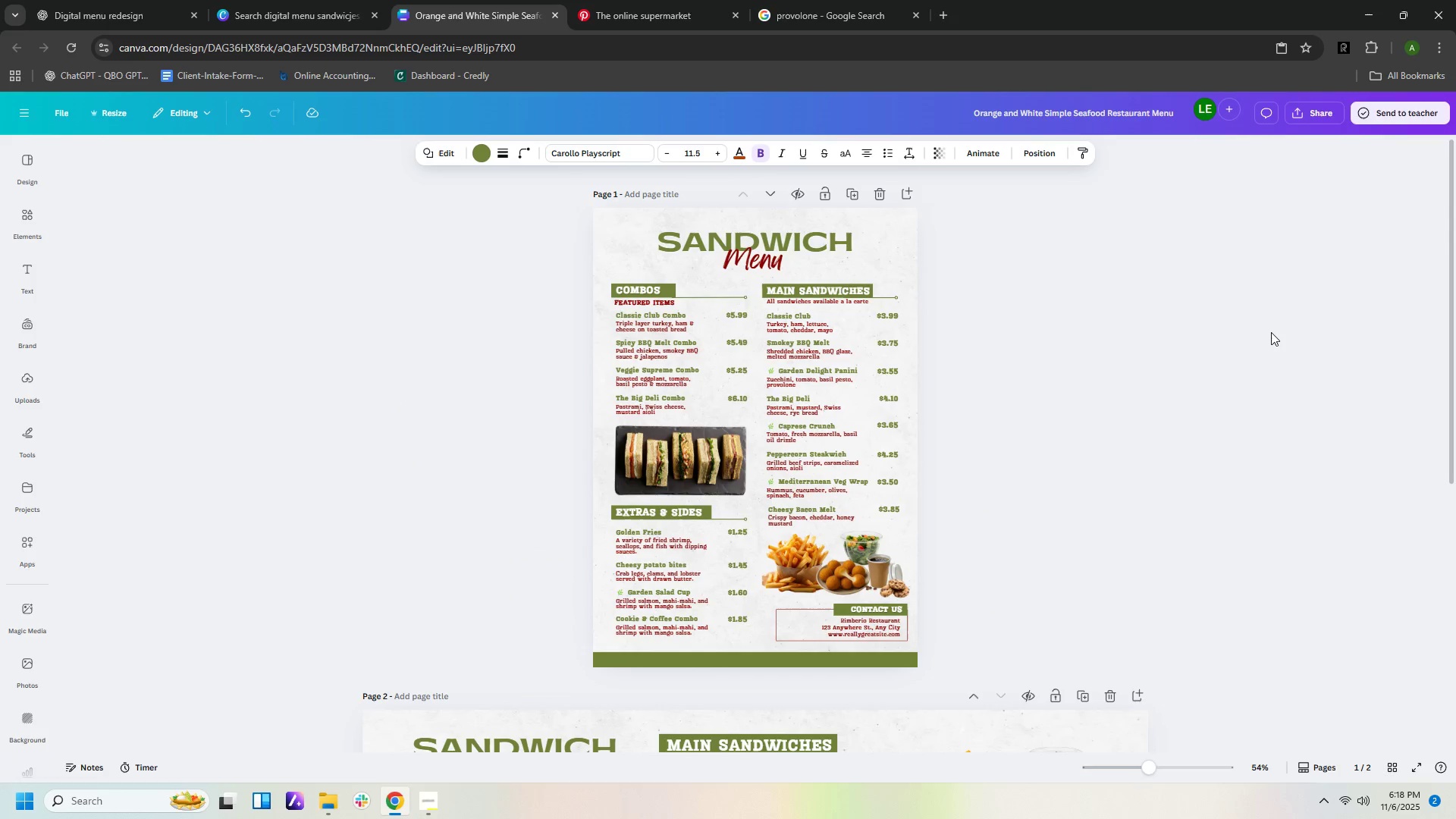 
left_click([878, 242])
 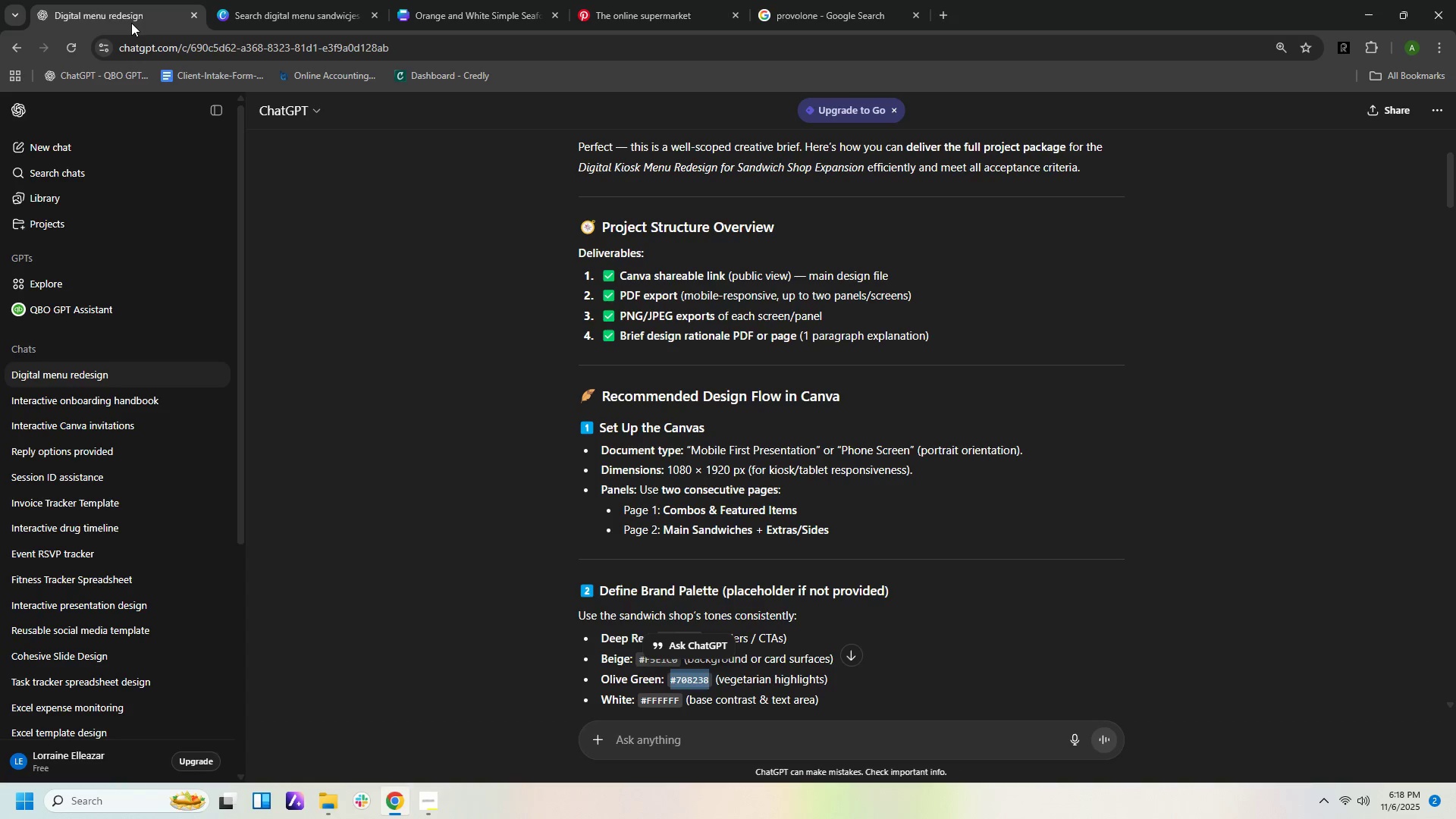 
left_click([131, 23])
 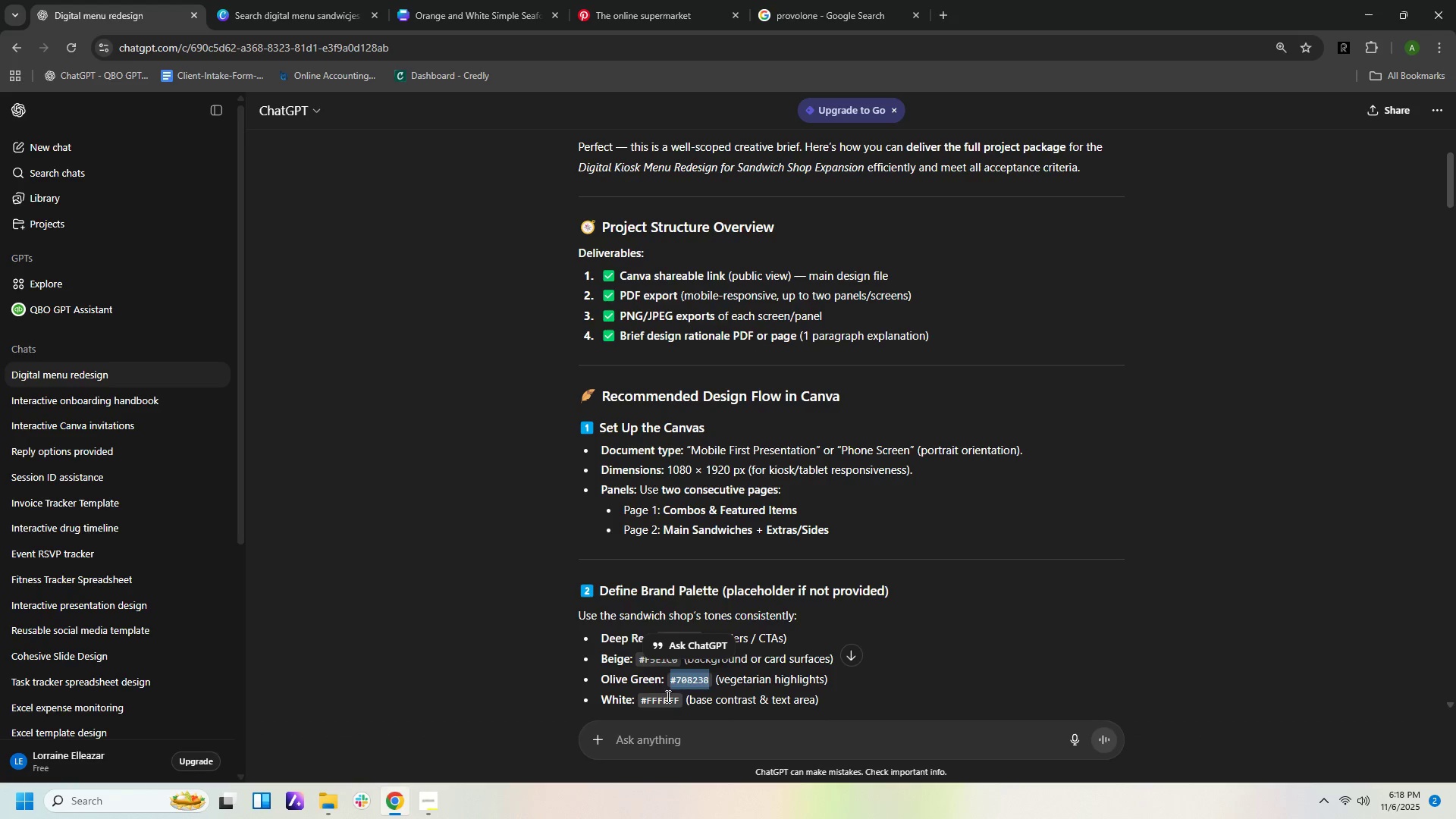 
scroll: coordinate [909, 668], scroll_direction: down, amount: 1.0
 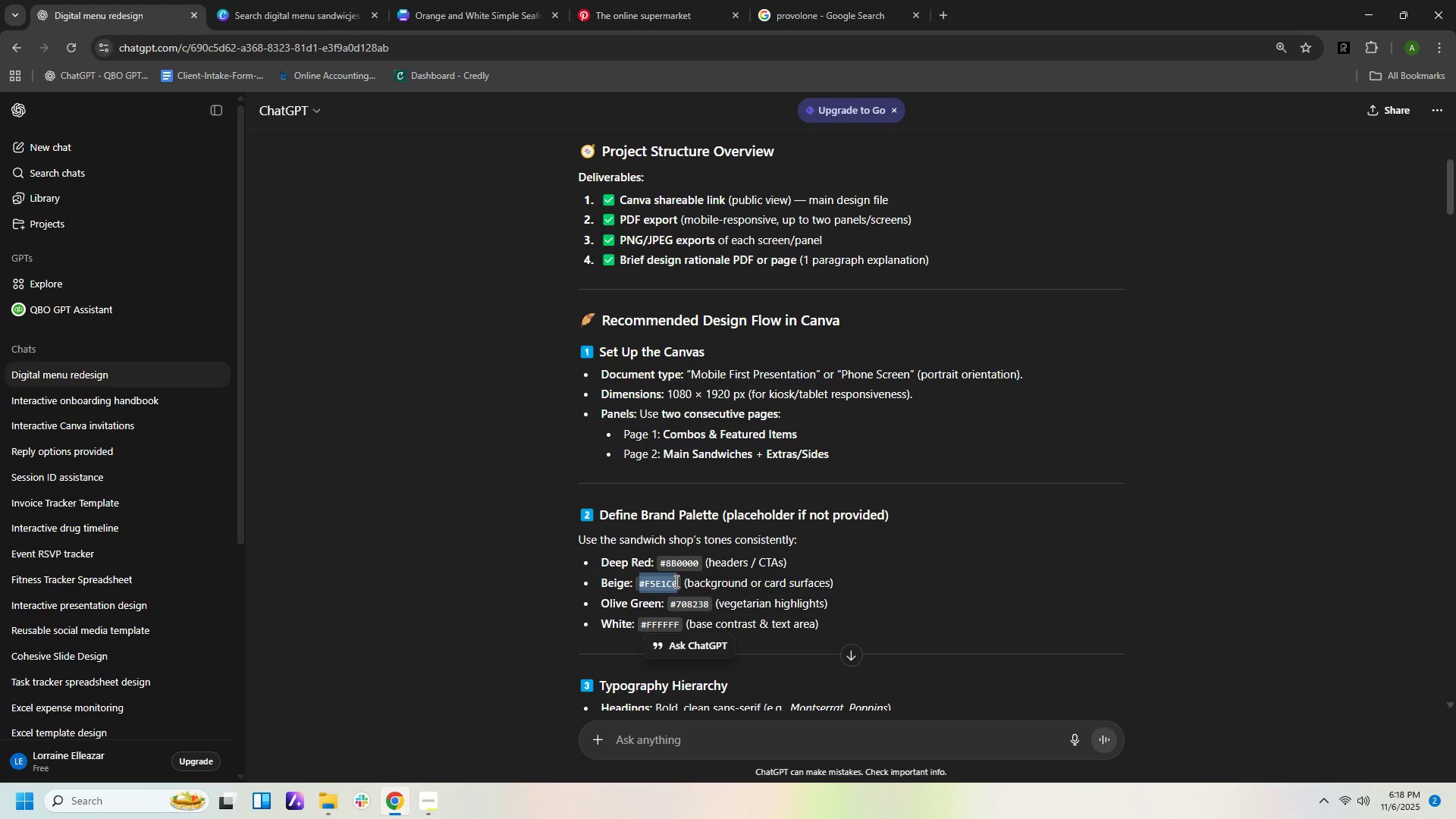 
hold_key(key=ControlLeft, duration=0.83)
 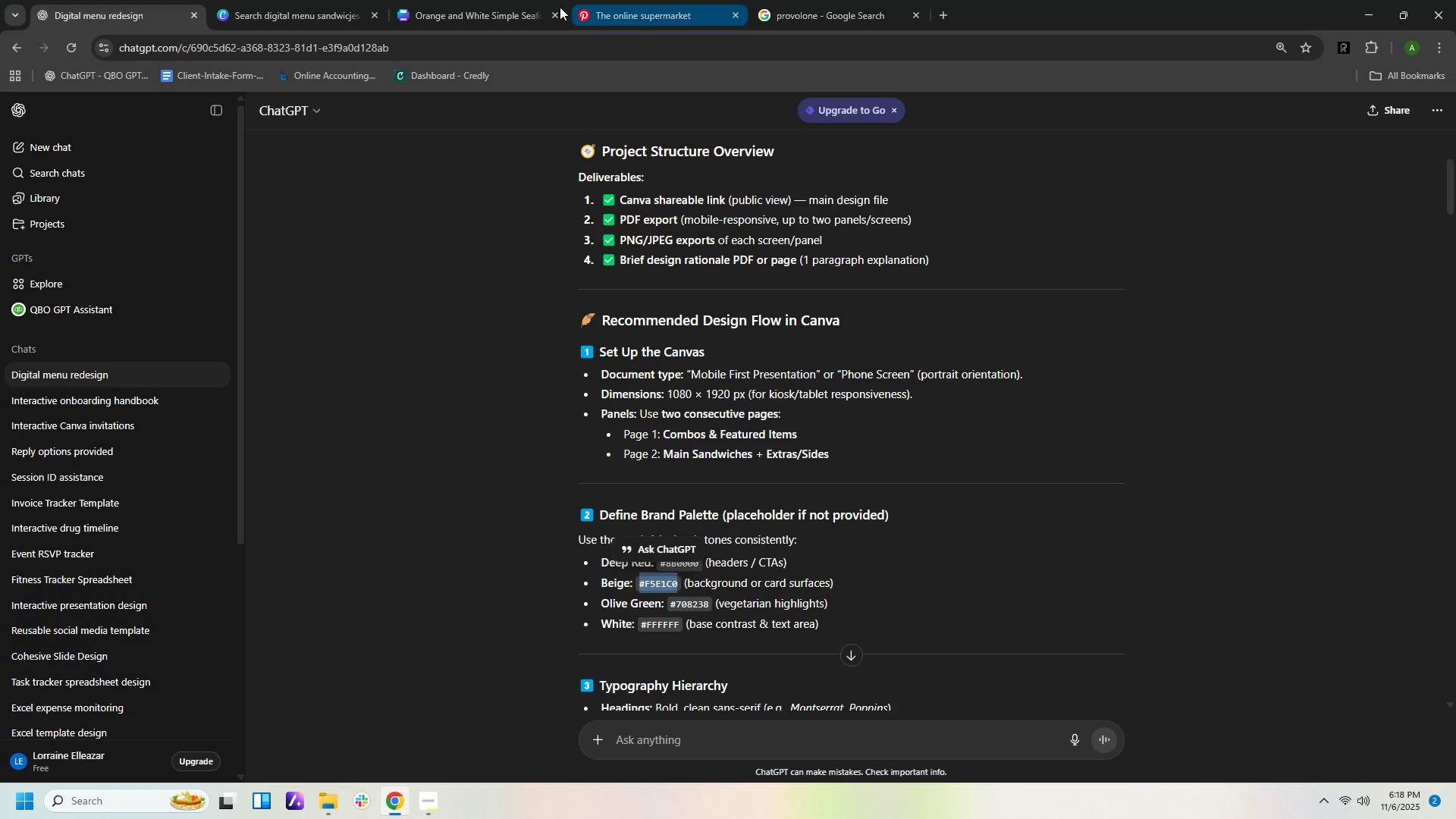 
hold_key(key=C, duration=0.44)
 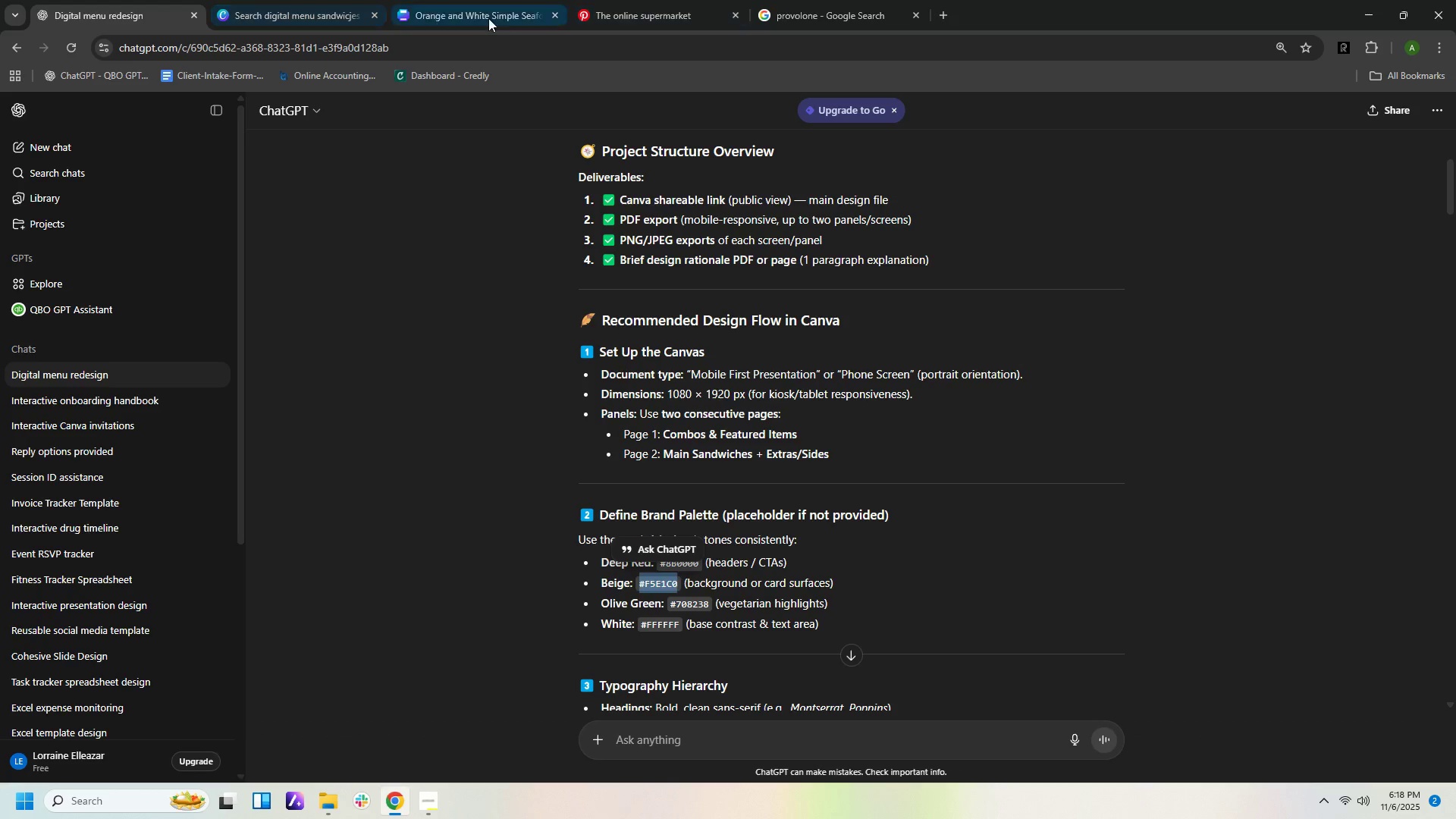 
left_click([488, 16])
 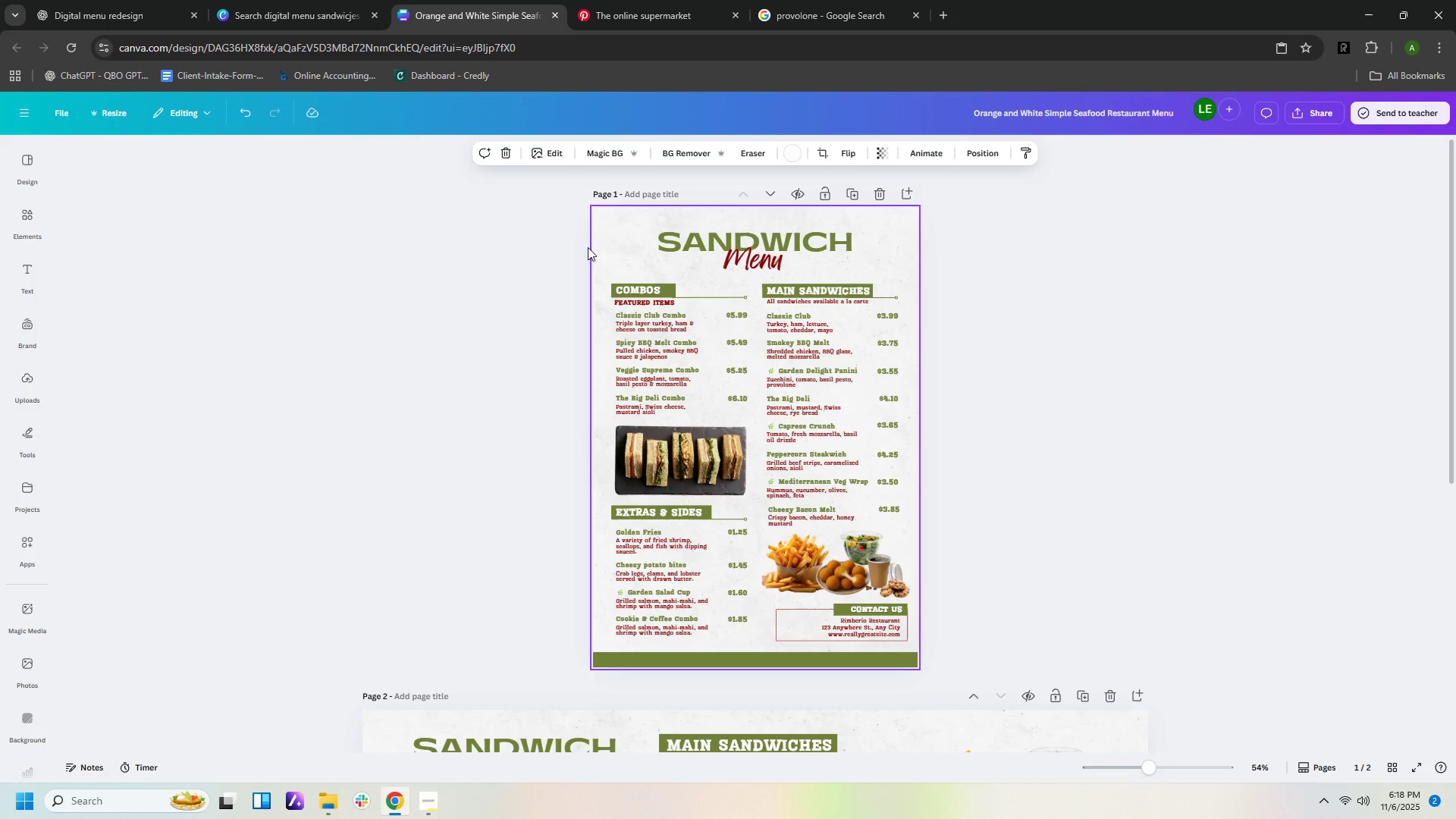 
left_click([615, 235])
 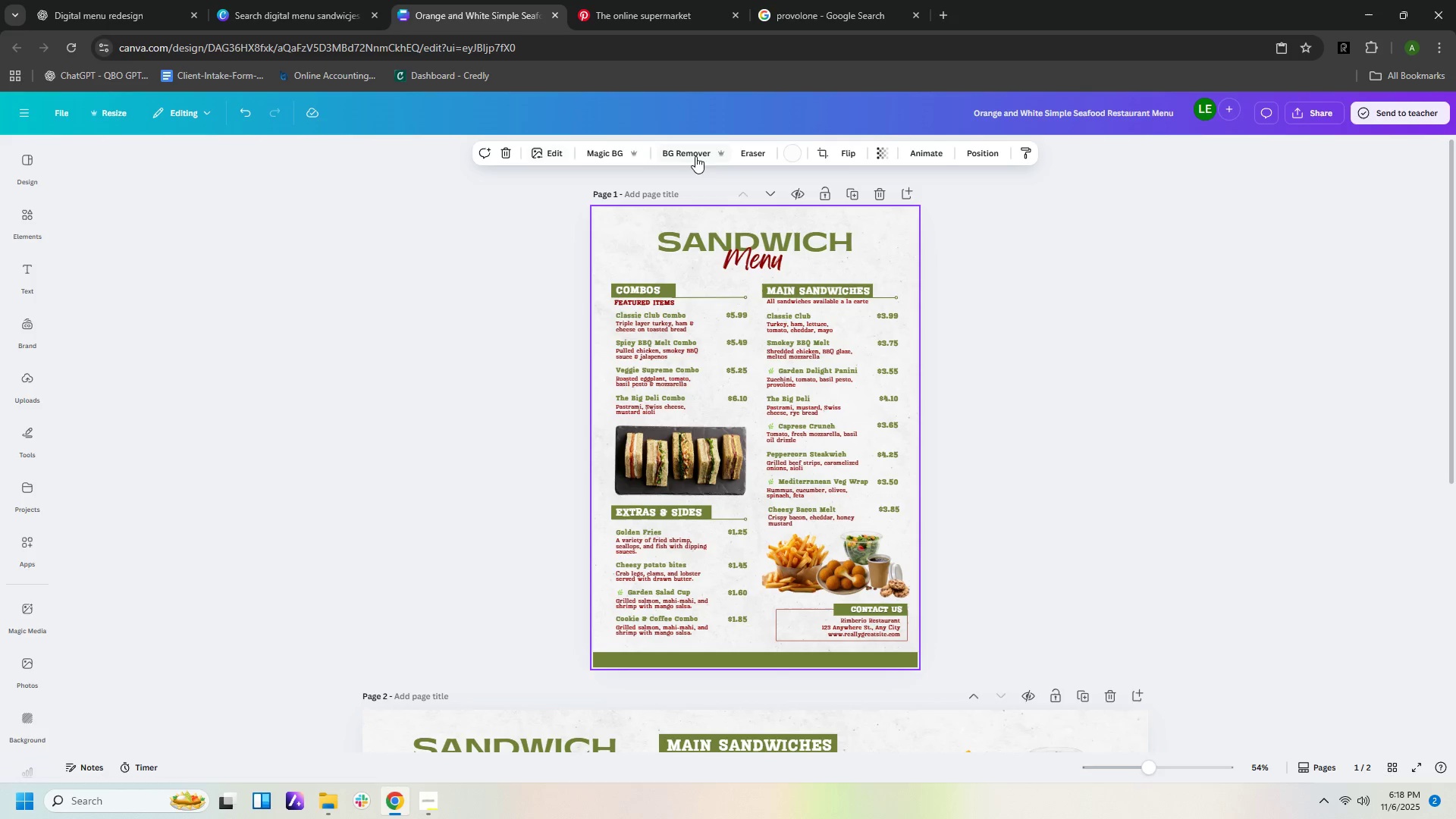 
left_click([644, 217])
 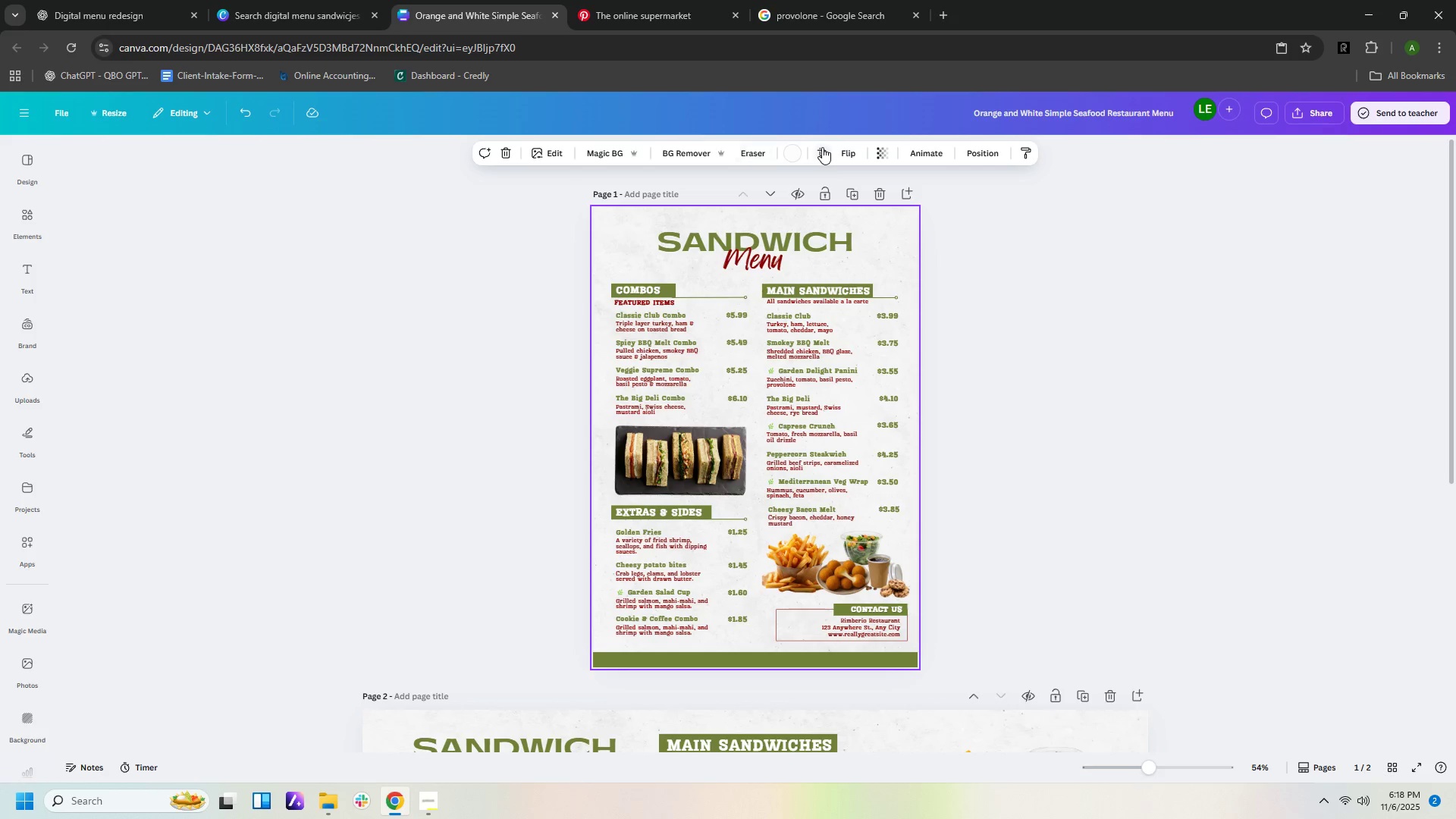 
left_click([788, 153])
 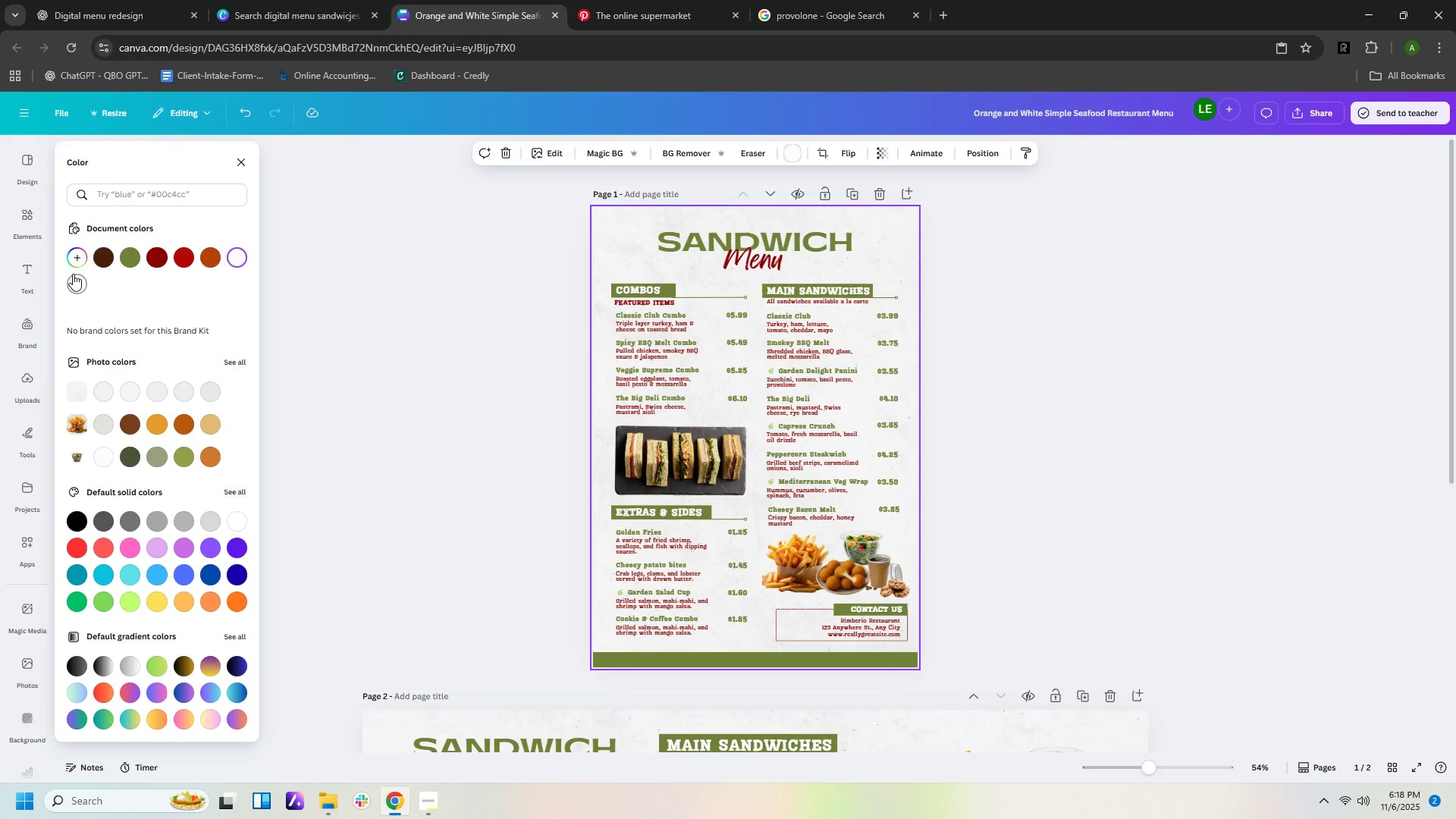 
left_click([76, 263])
 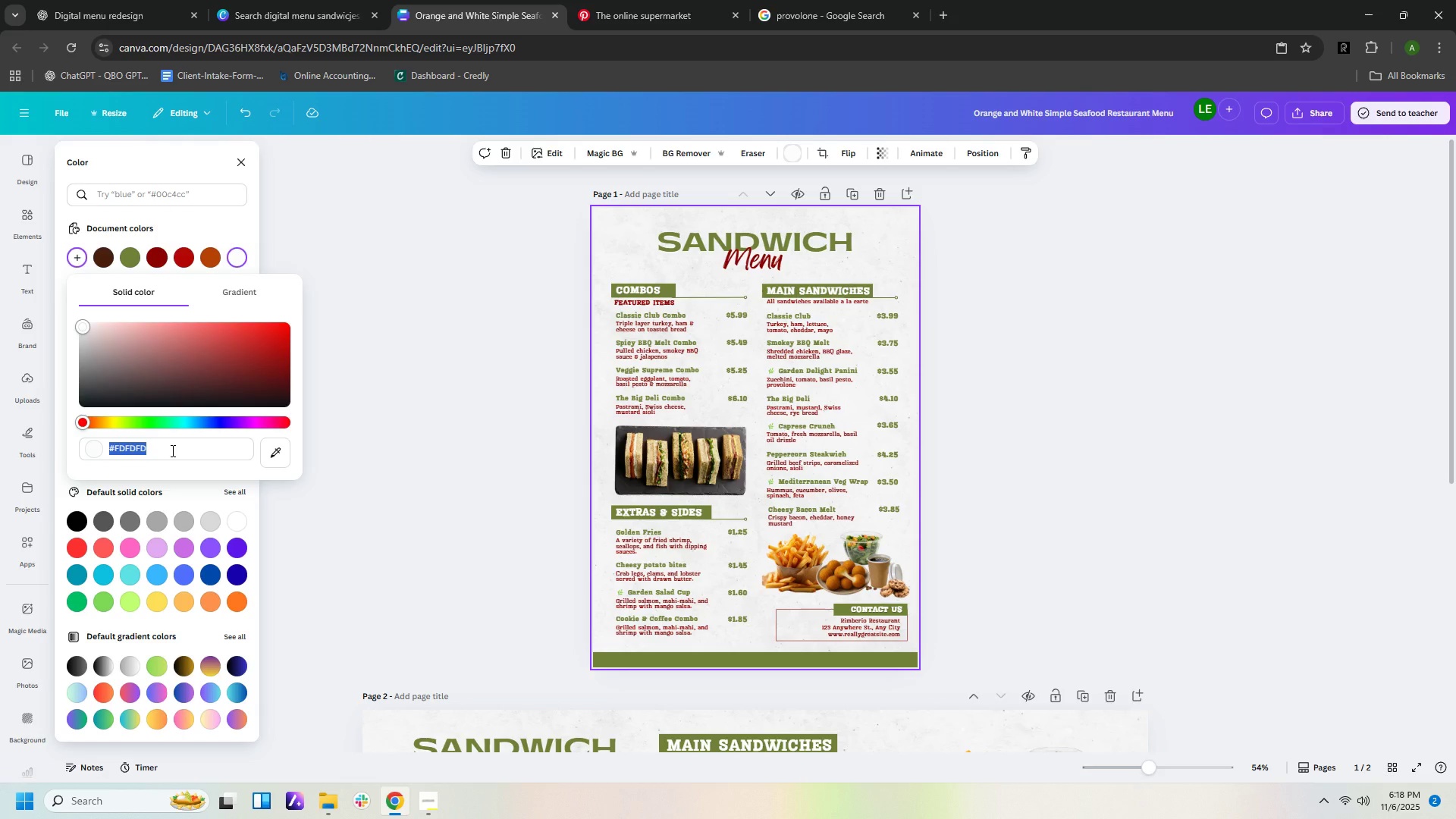 
left_click([171, 450])
 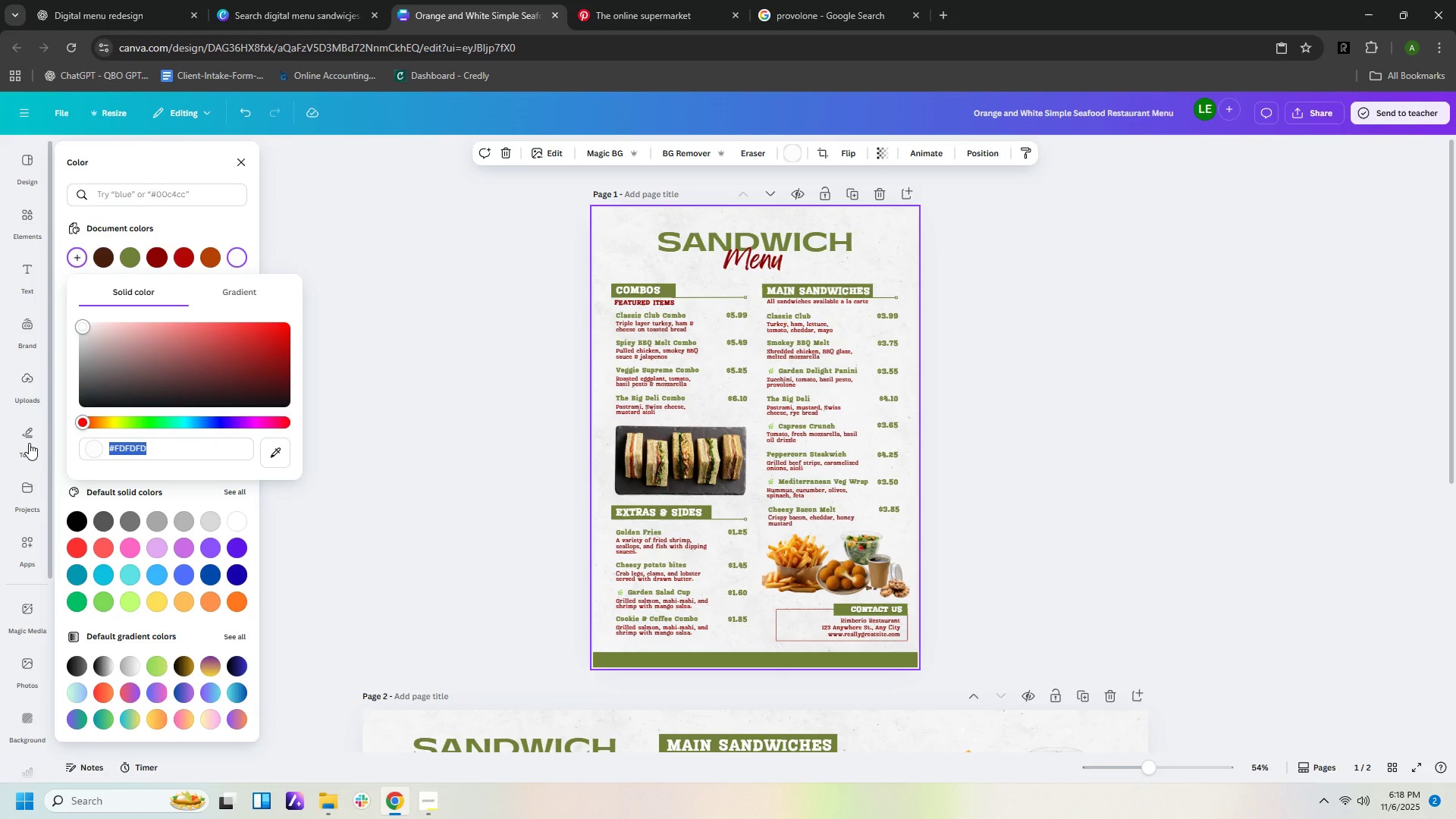 
key(Control+V)
 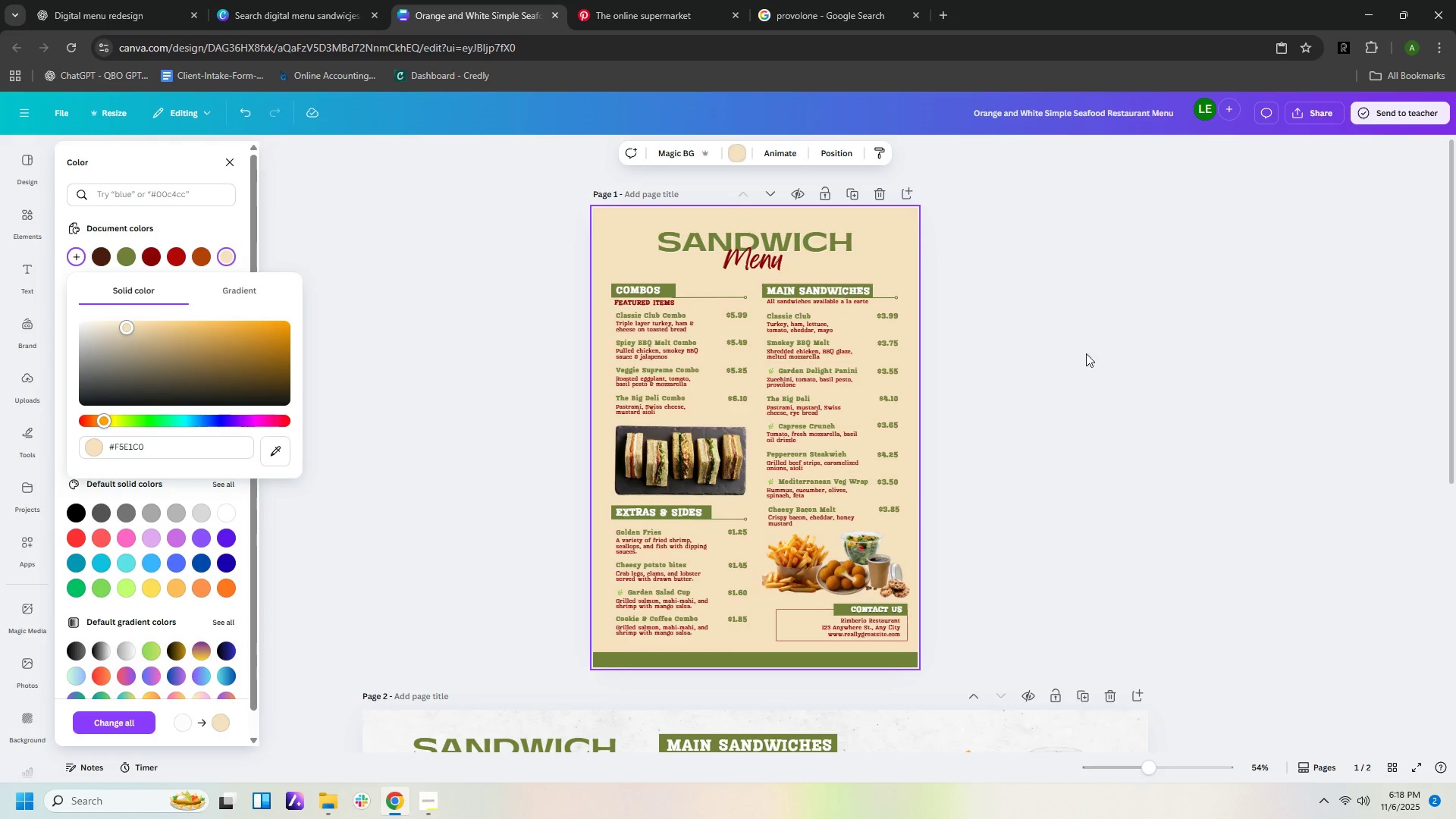 
left_click([1087, 393])
 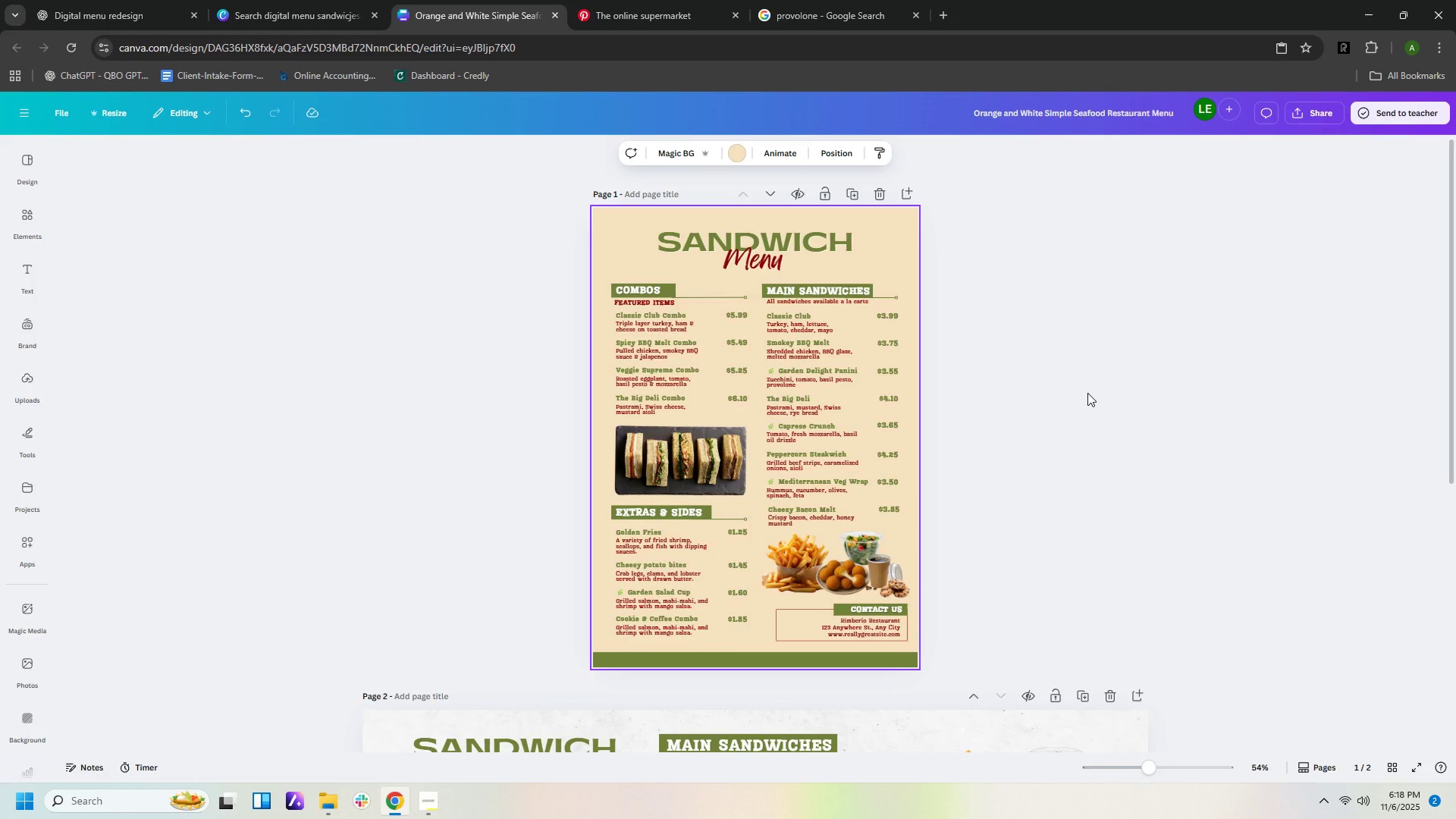 
scroll: coordinate [1087, 393], scroll_direction: down, amount: 3.0
 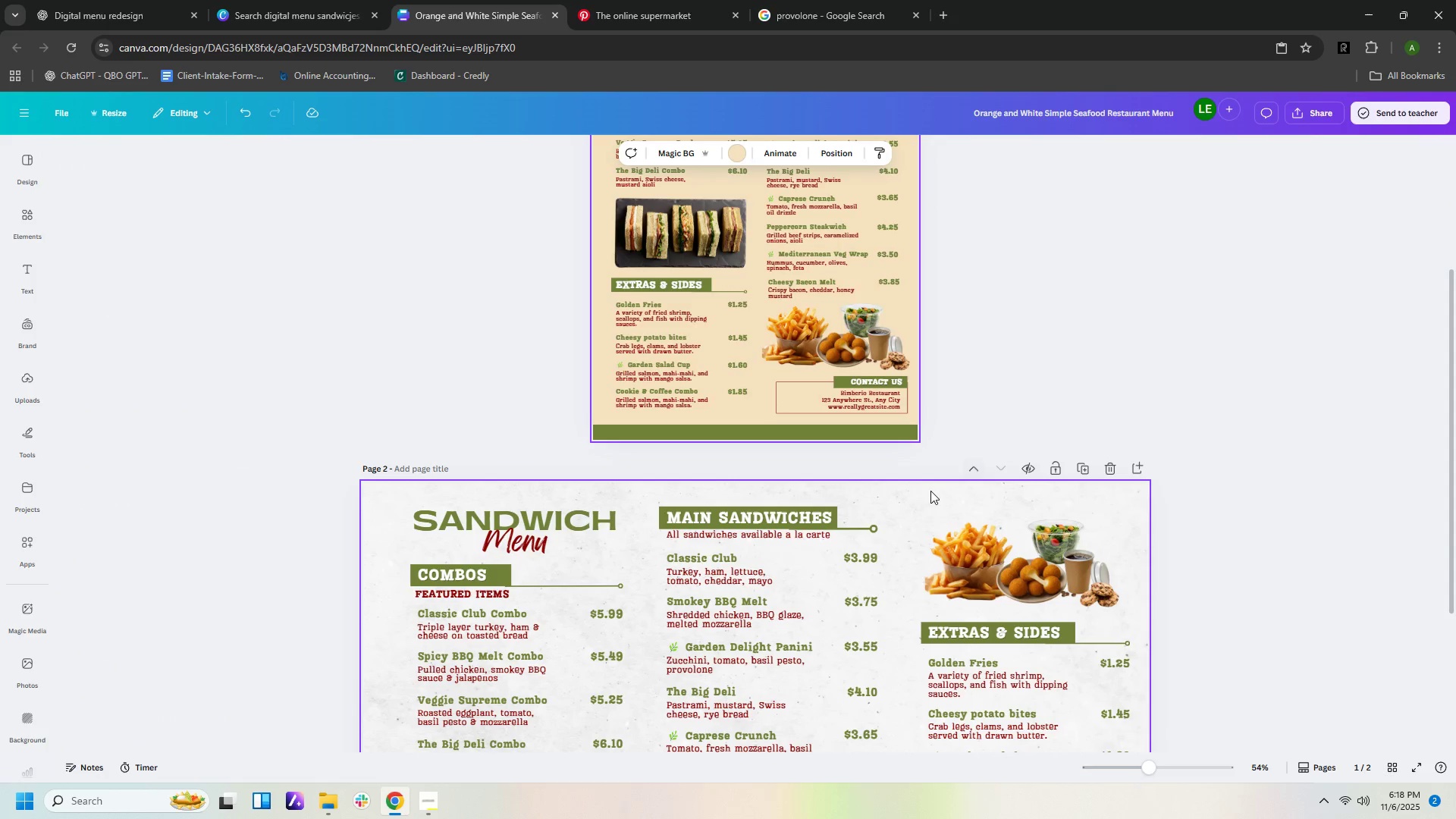 
left_click([926, 495])
 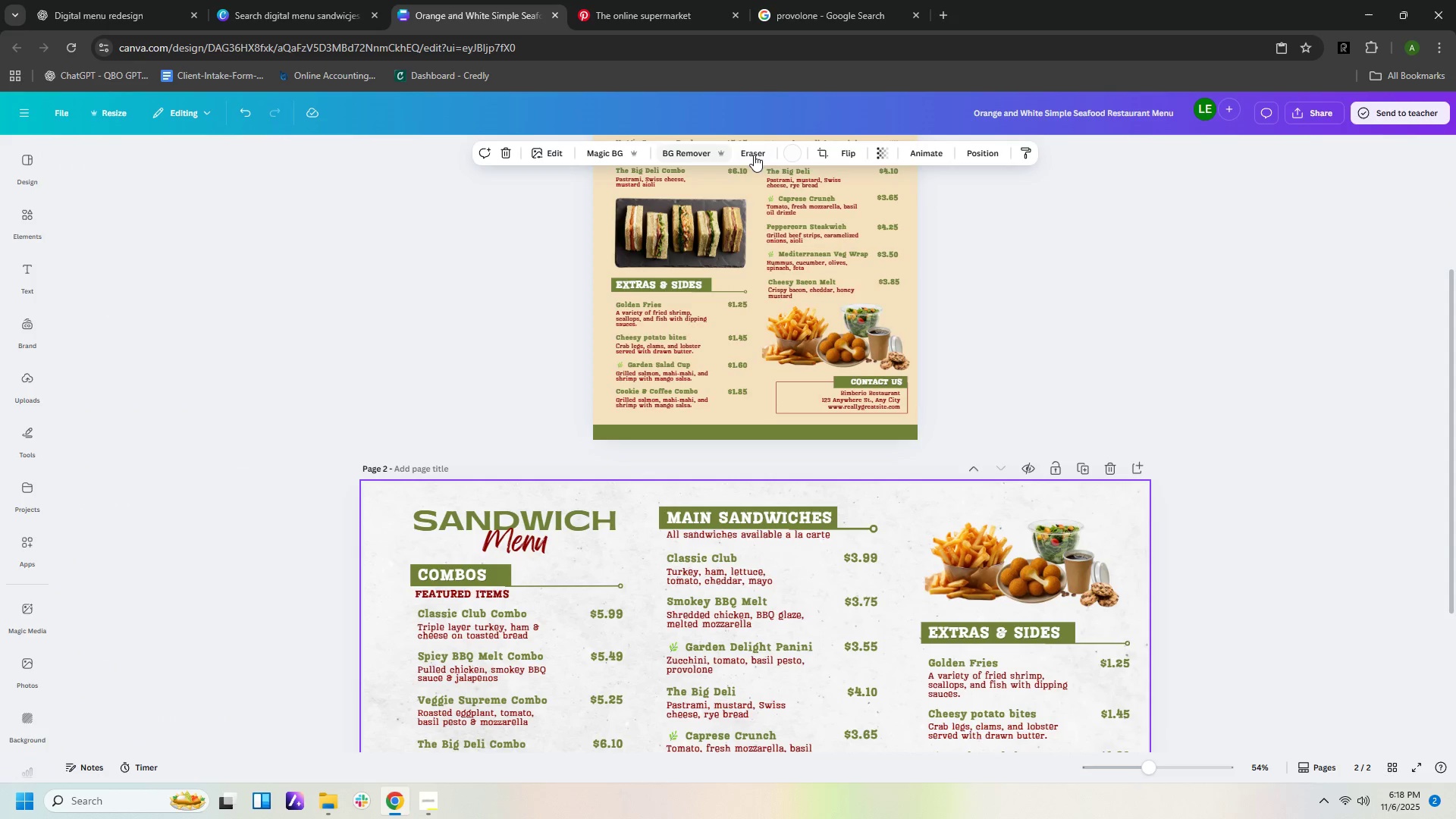 
left_click([792, 155])
 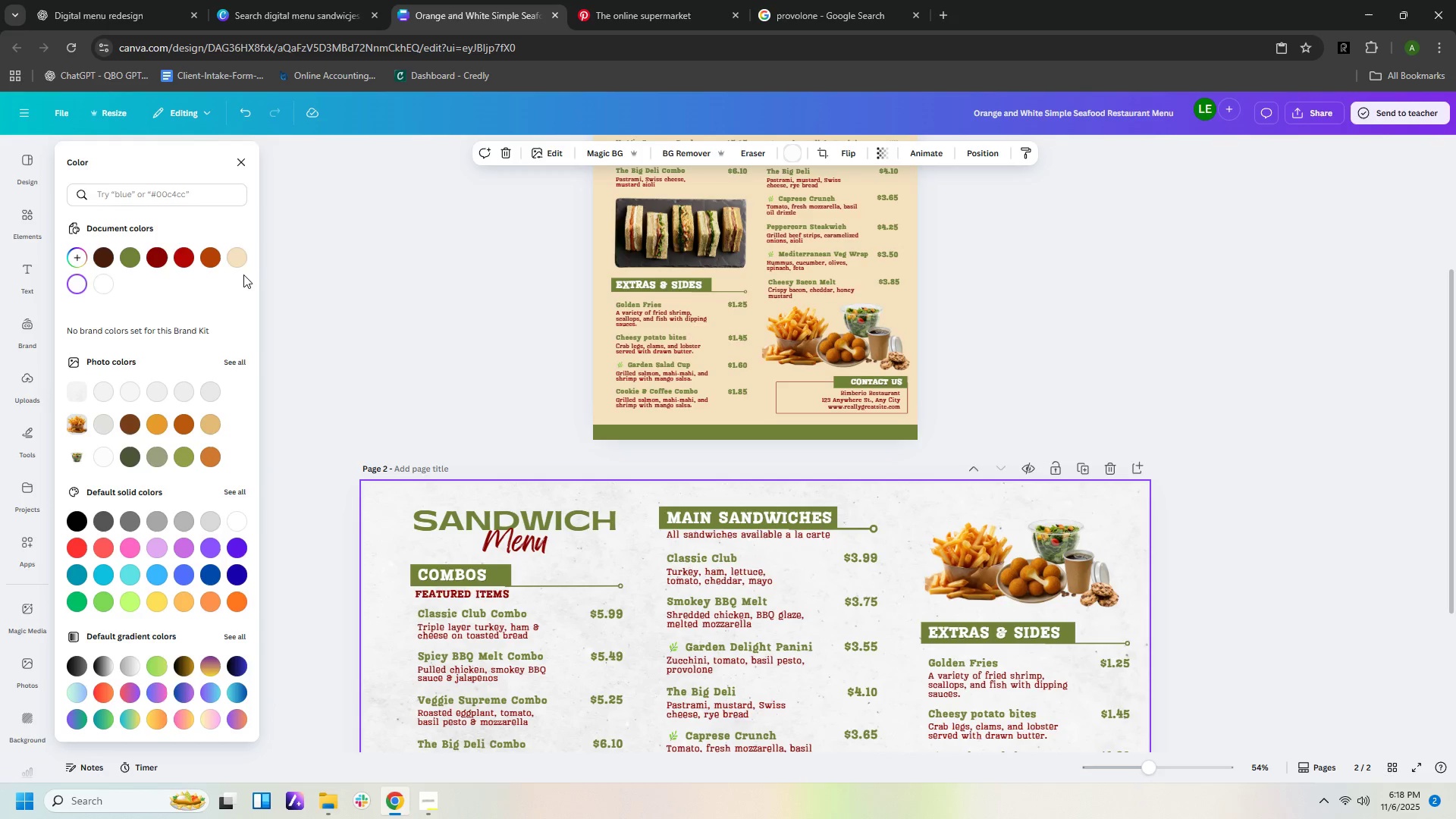 
left_click([240, 264])
 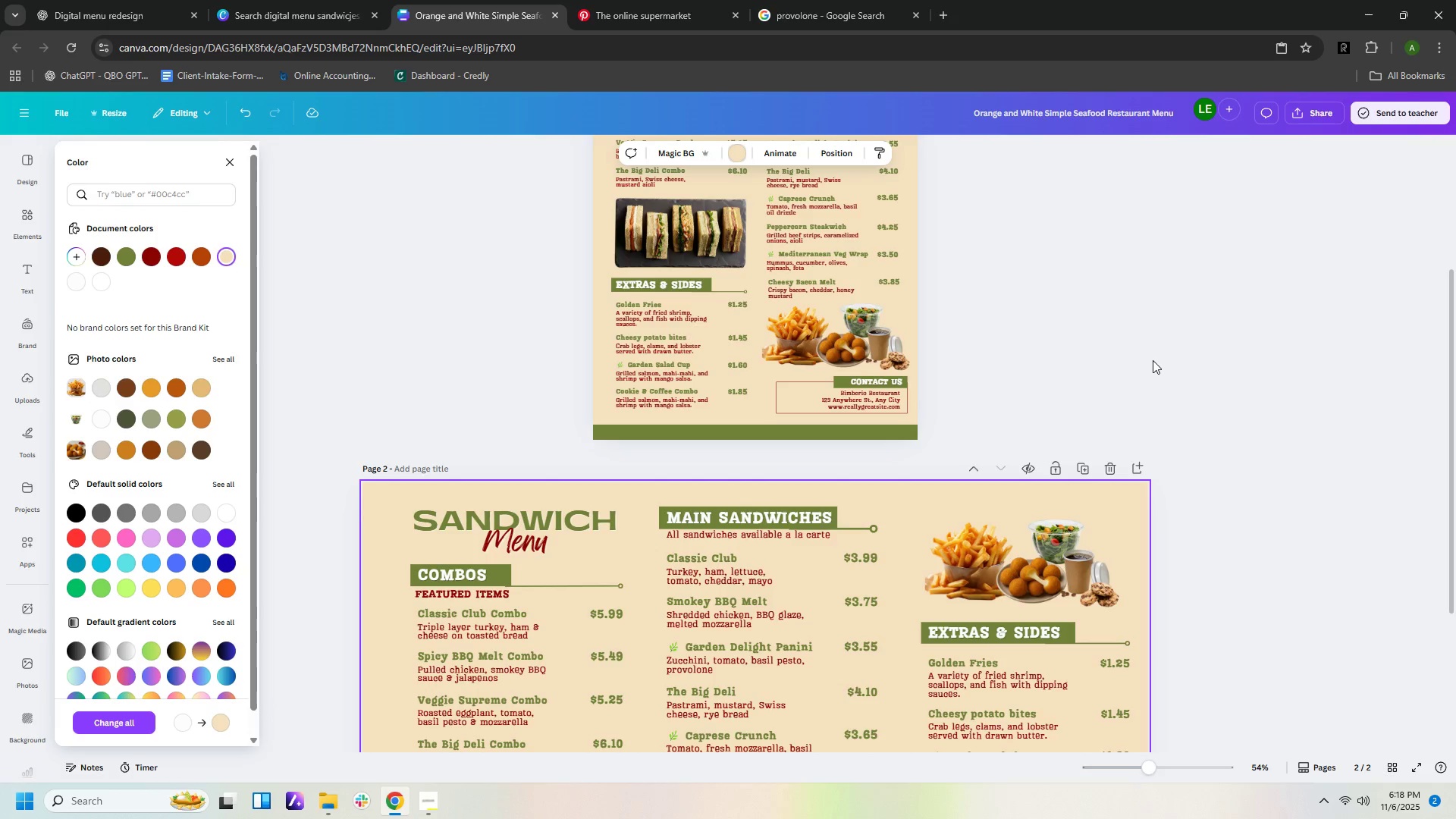 
left_click([1153, 360])
 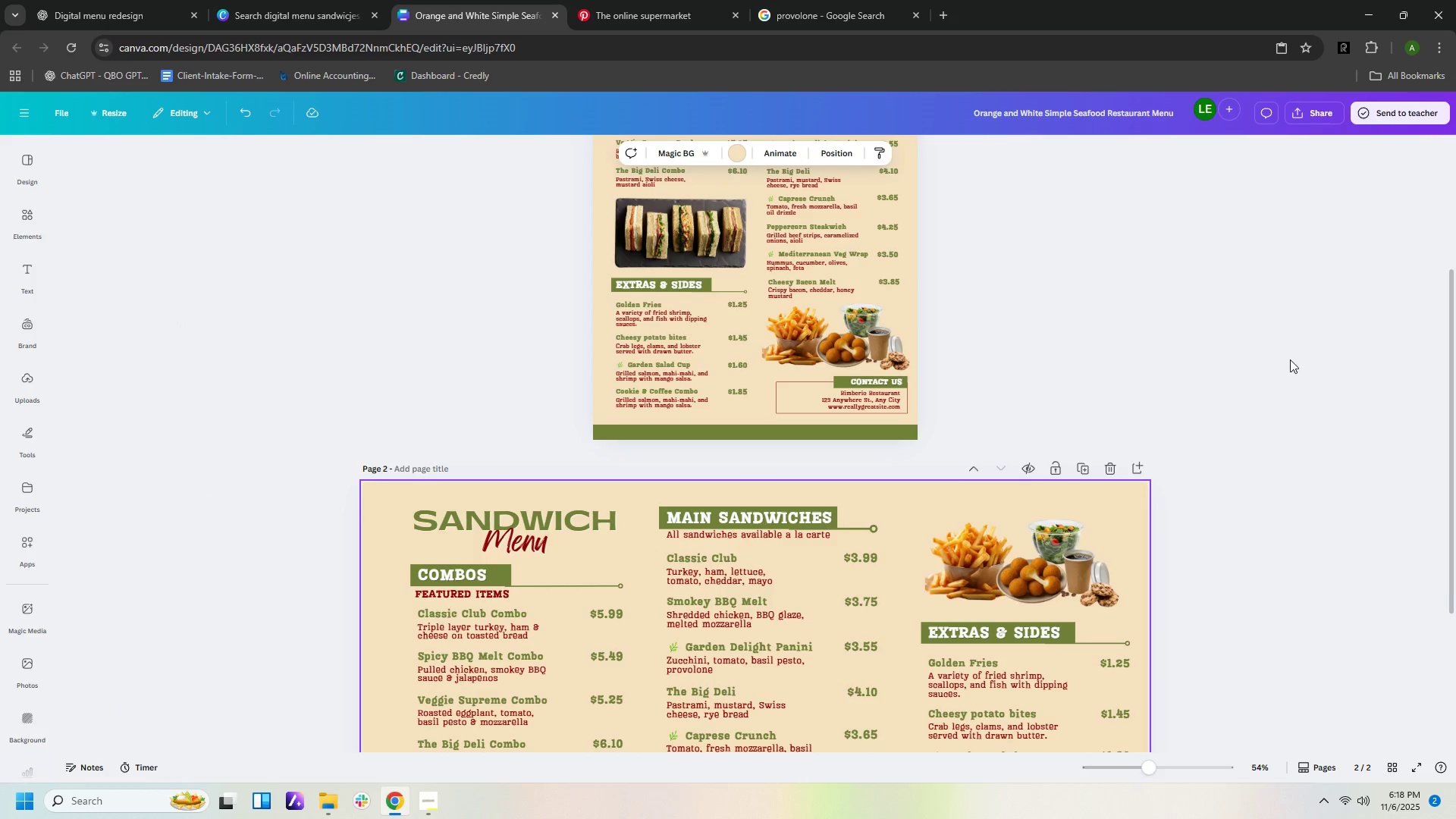 
scroll: coordinate [1292, 360], scroll_direction: down, amount: 3.0
 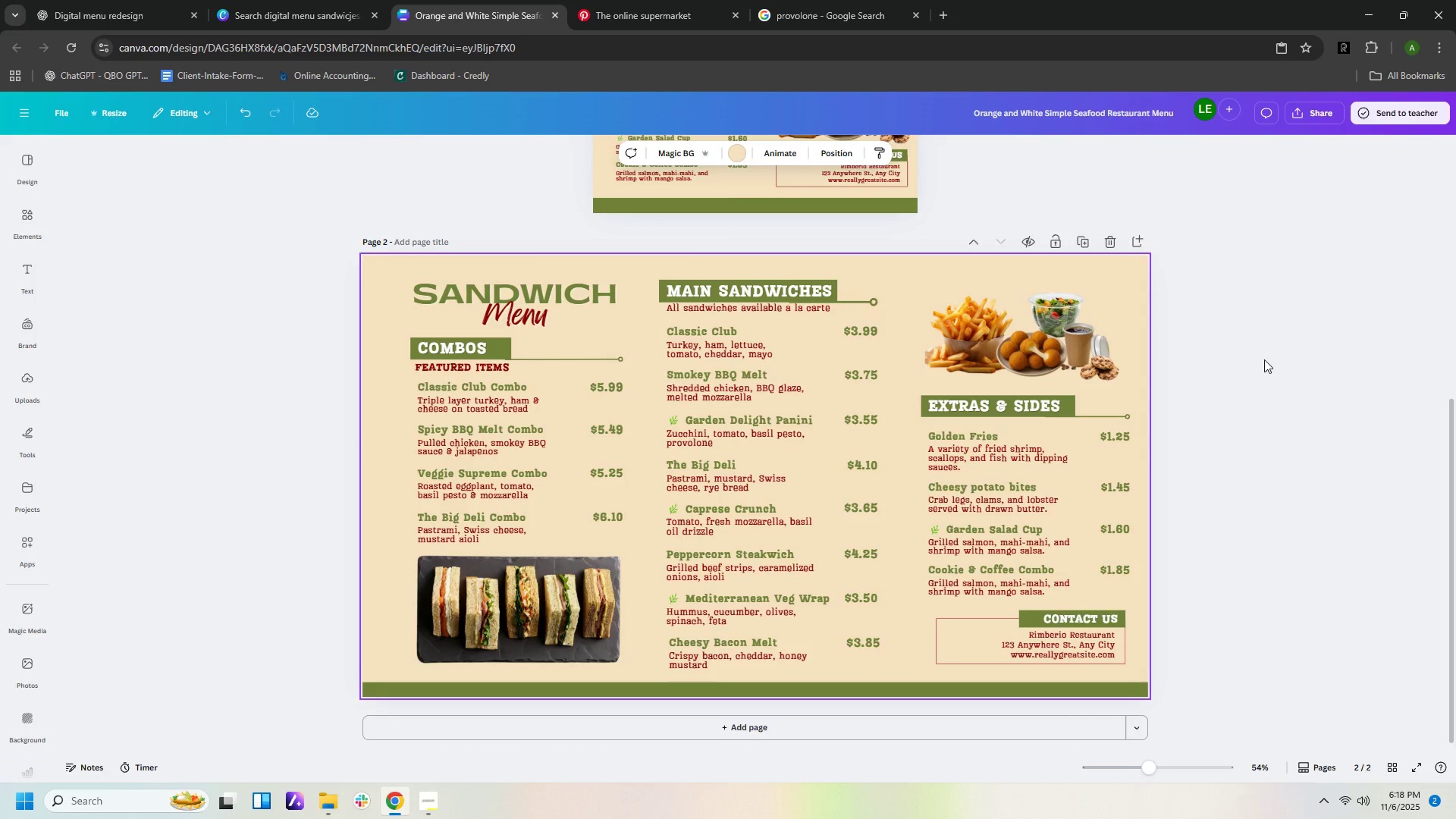 
wait(10.59)
 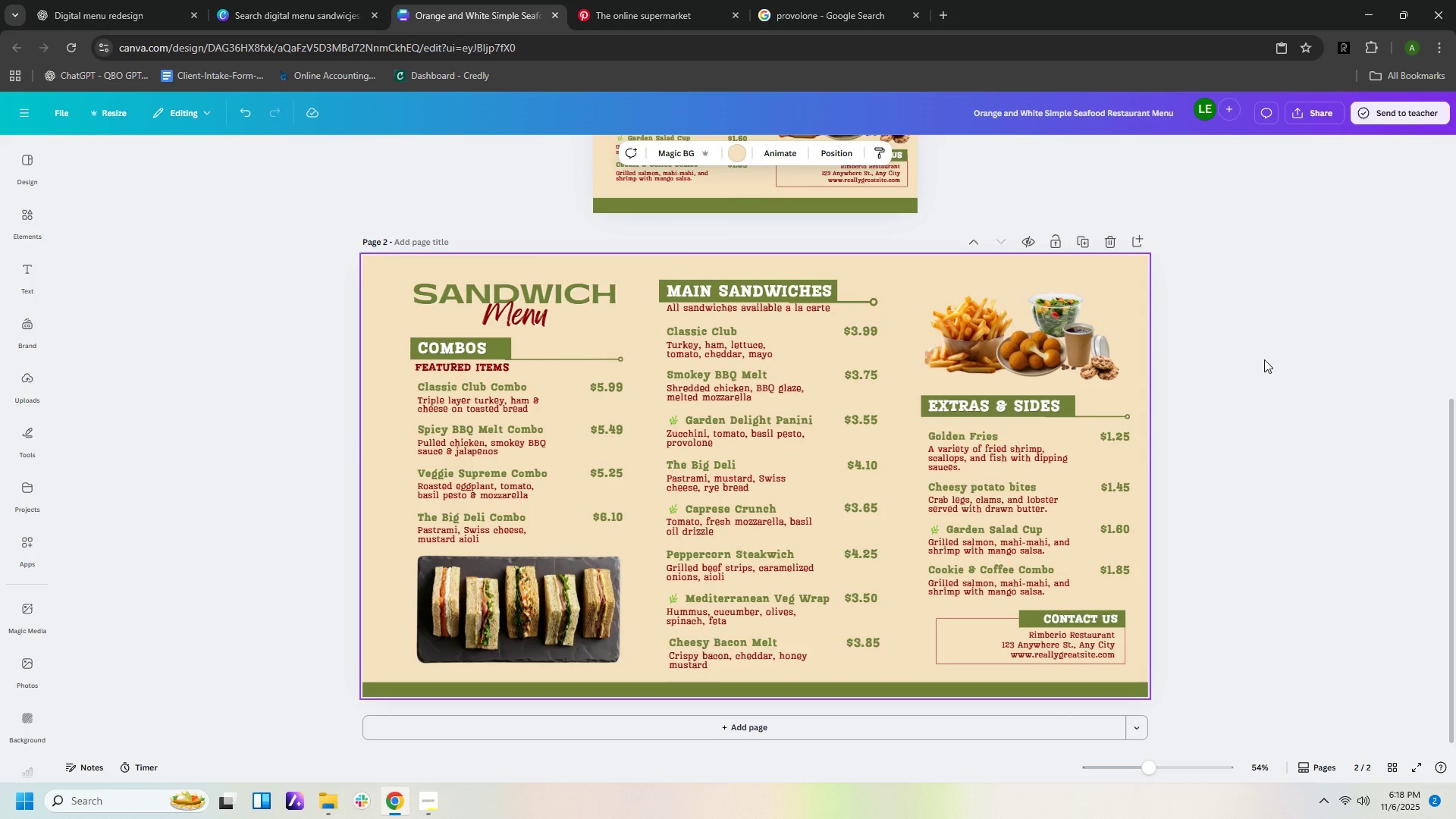 
scroll: coordinate [1346, 476], scroll_direction: down, amount: 2.0
 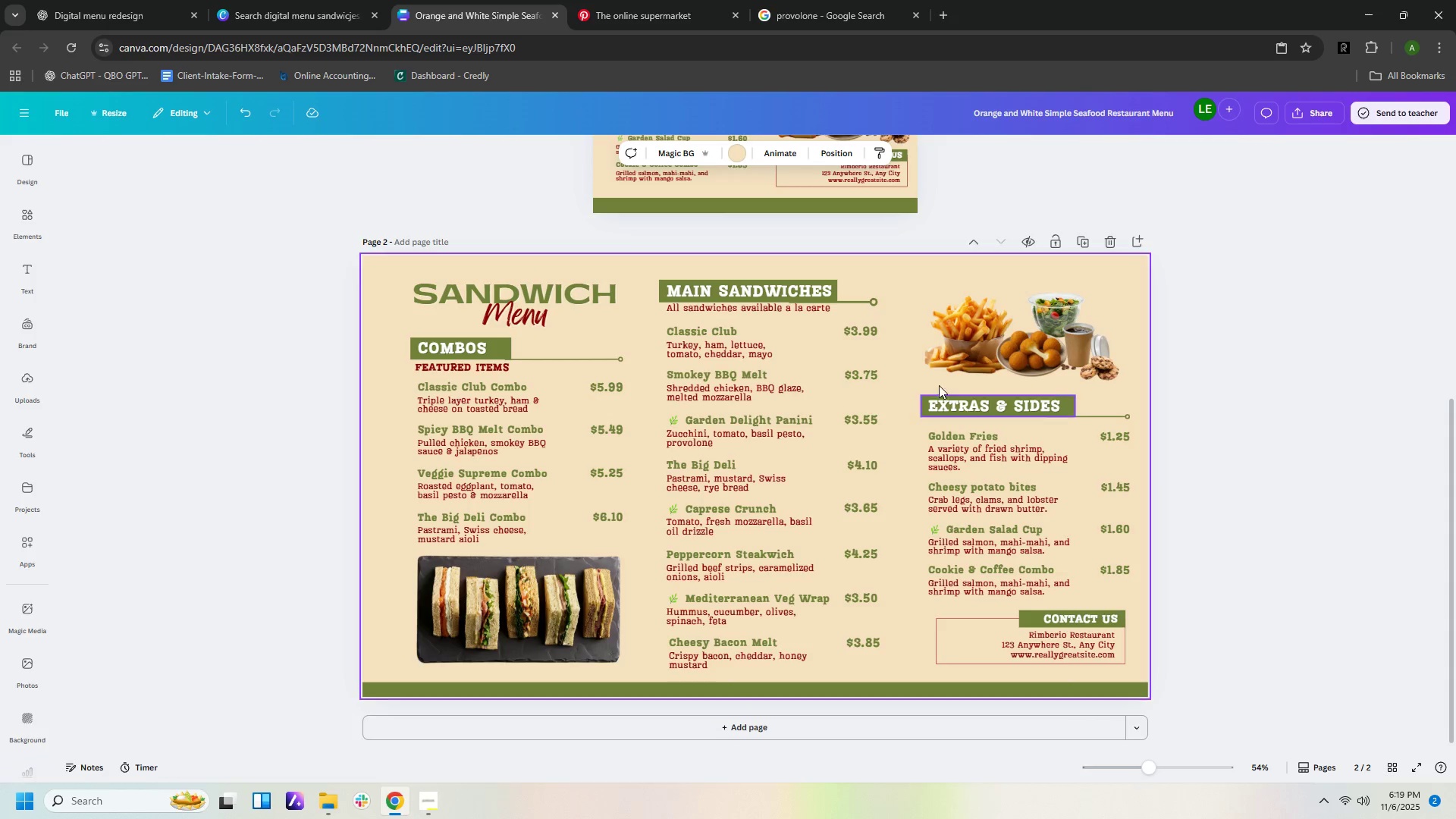 
wait(6.21)
 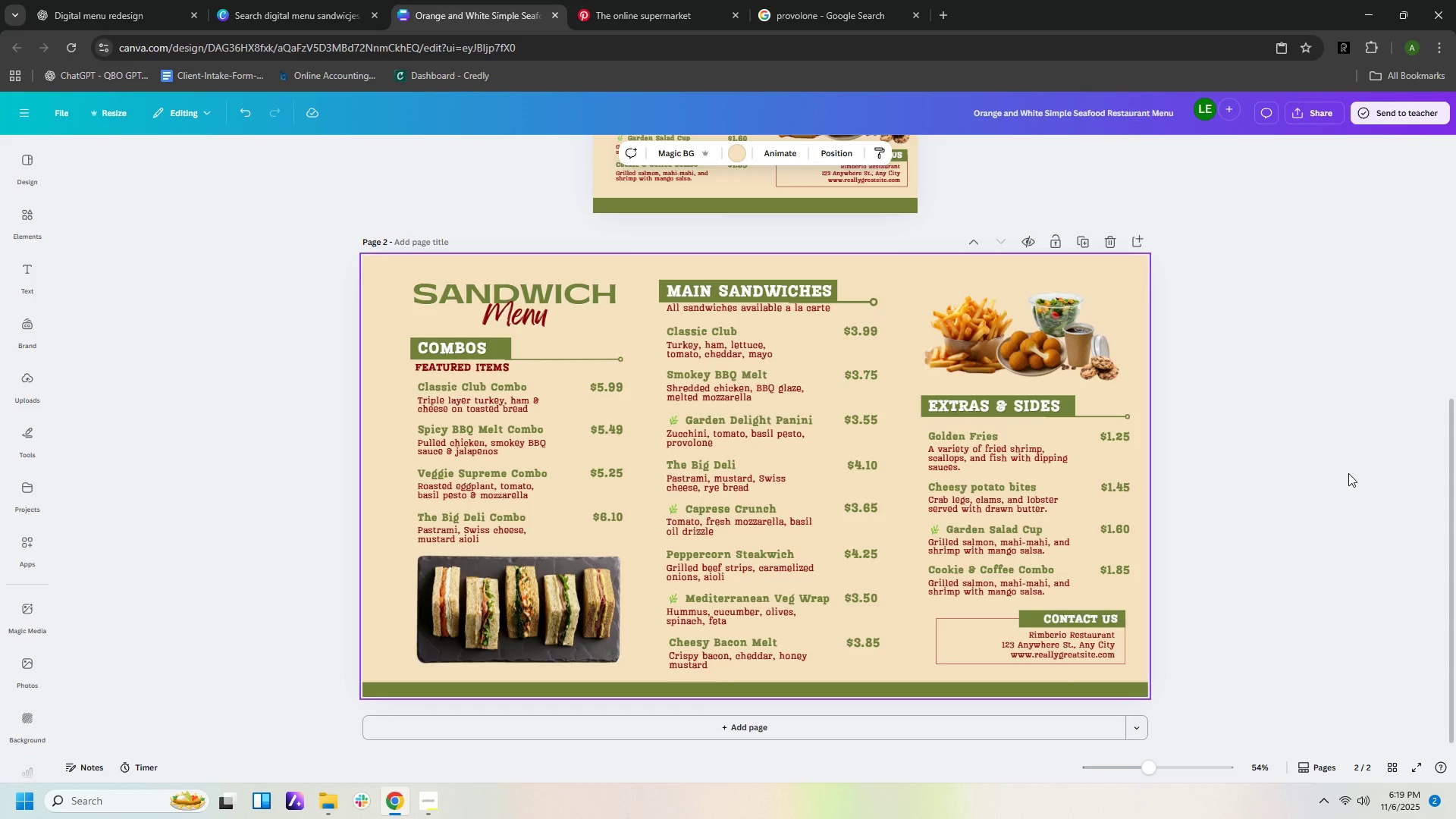 
left_click([681, 423])
 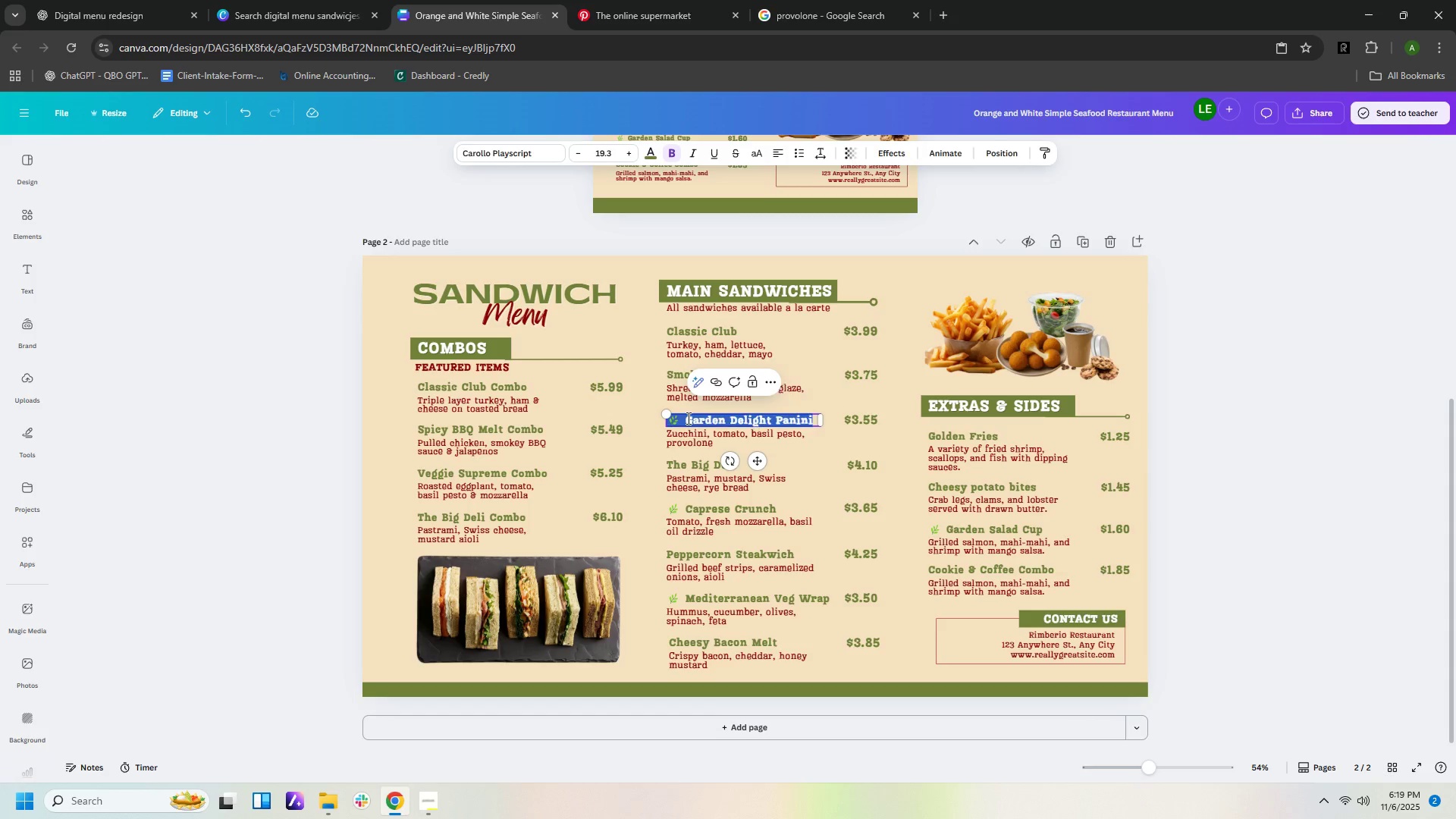 
double_click([687, 418])
 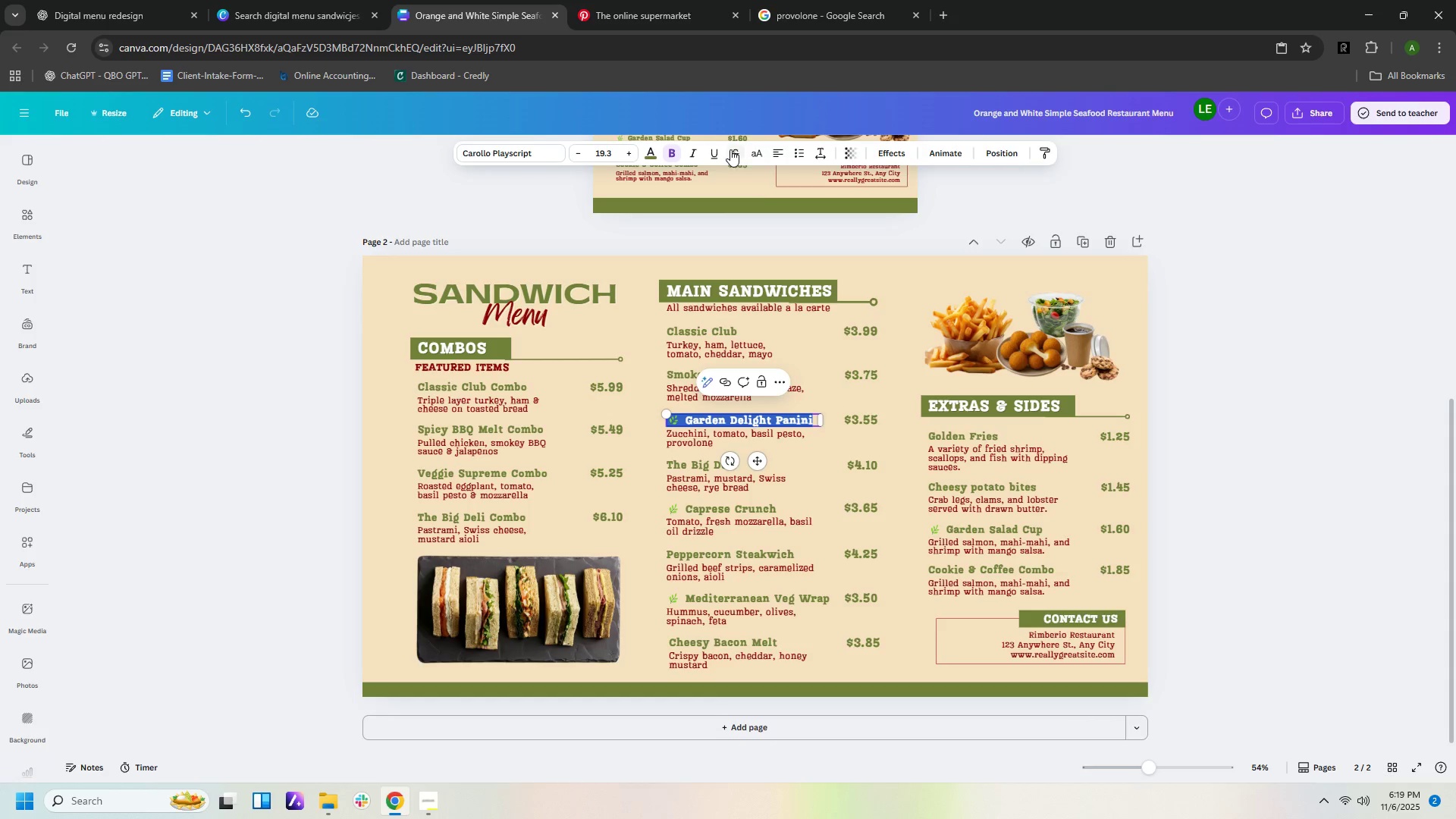 
left_click([720, 149])
 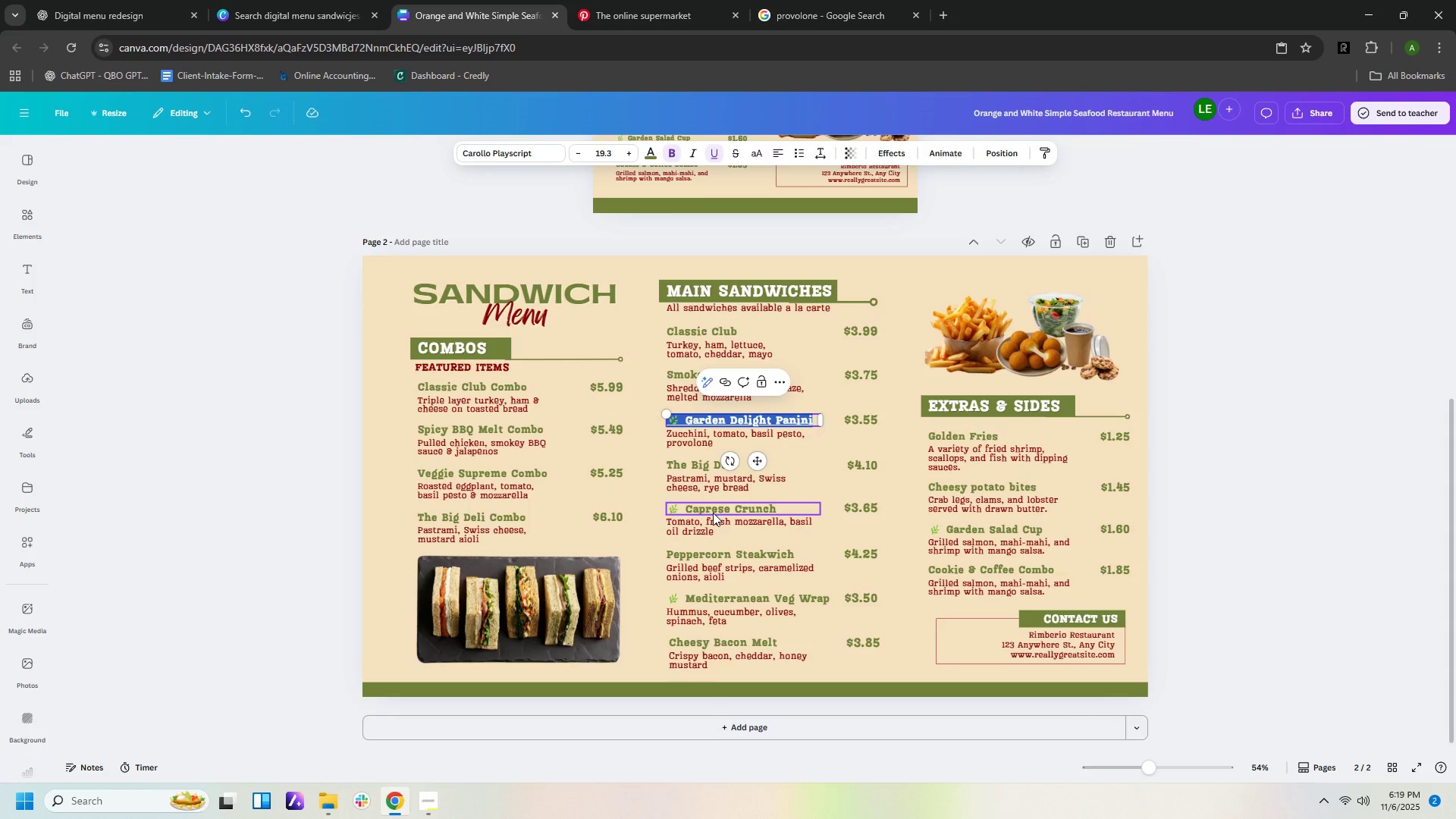 
double_click([713, 513])
 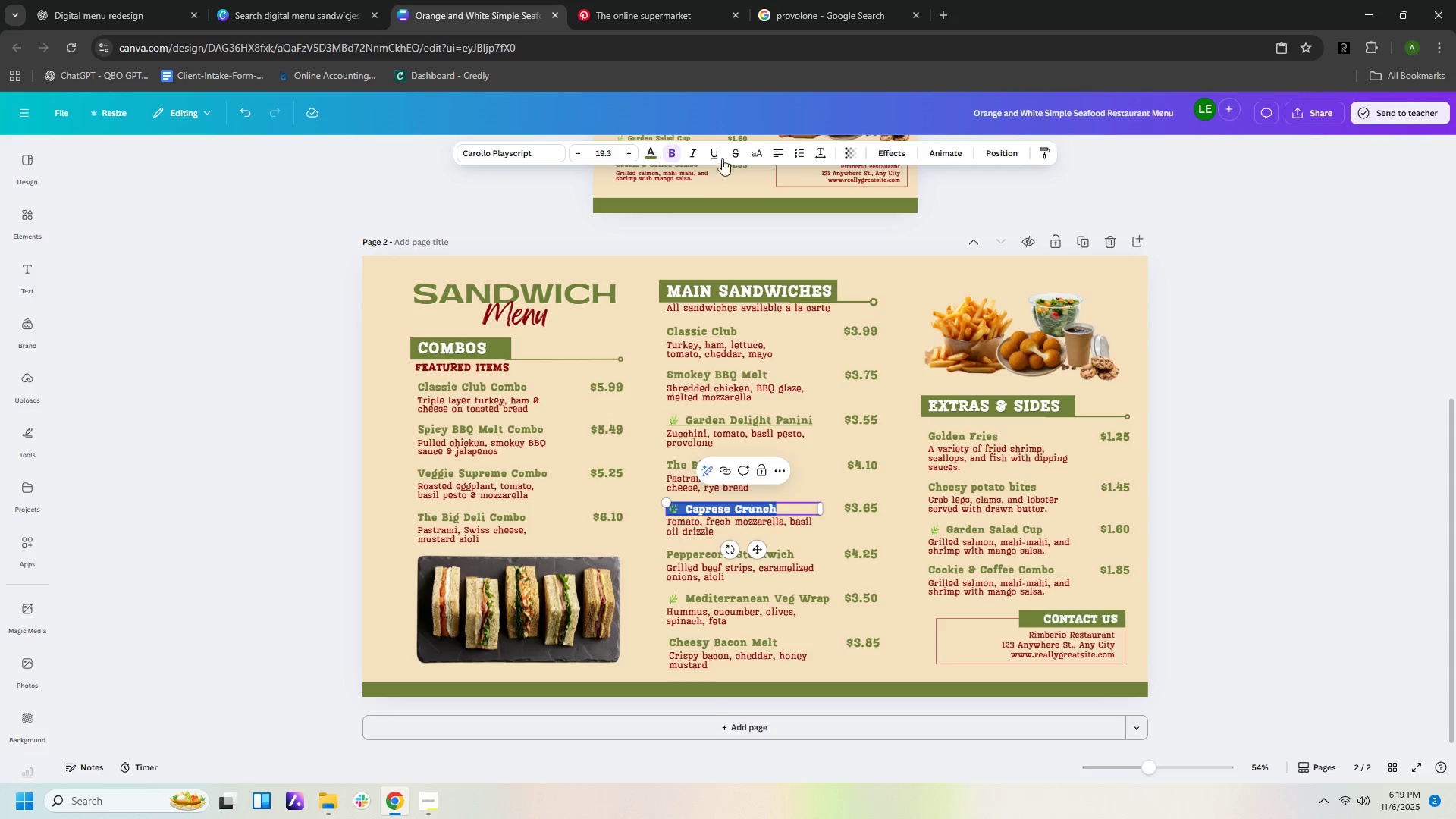 
left_click([715, 151])
 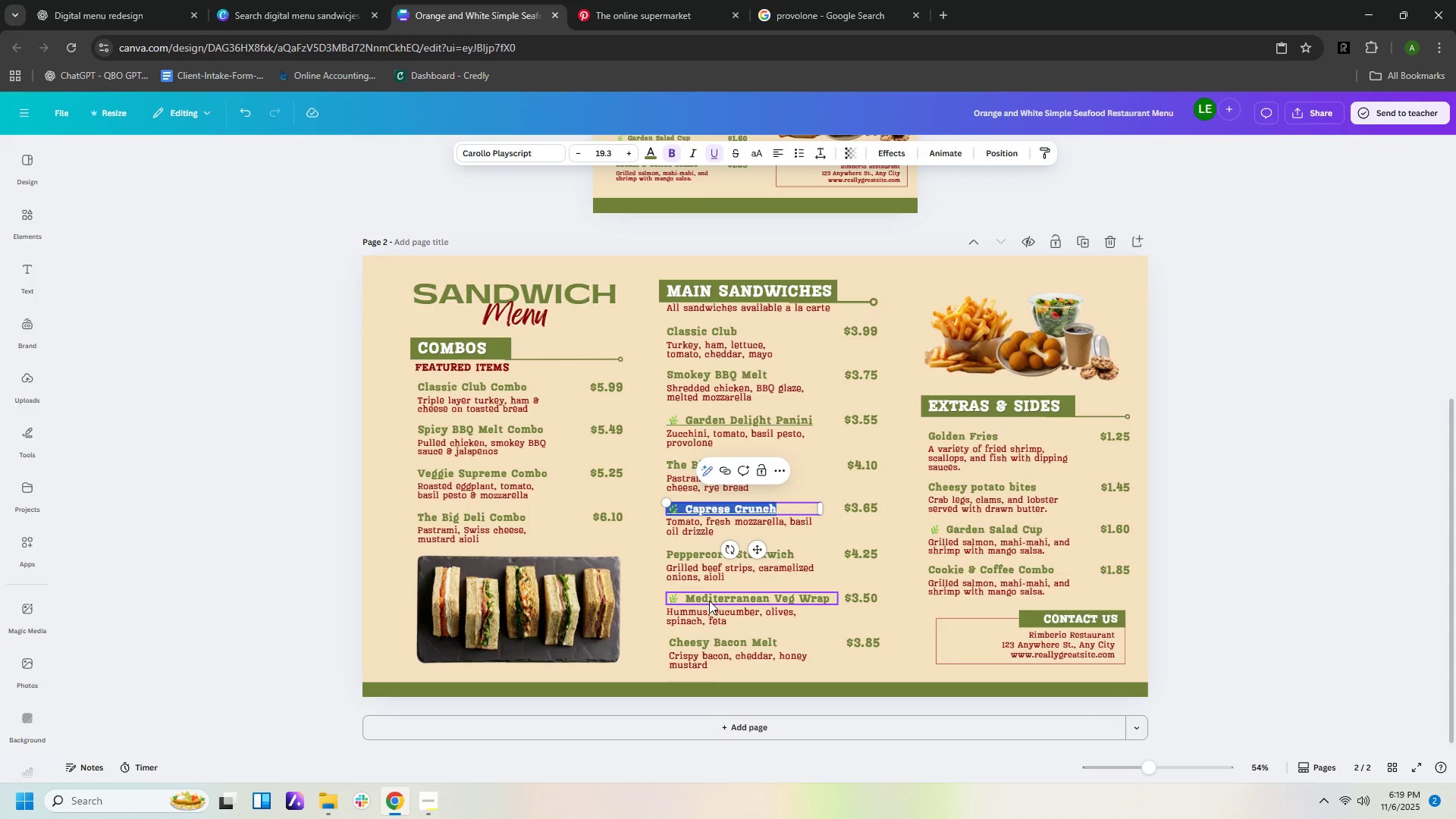 
double_click([709, 601])
 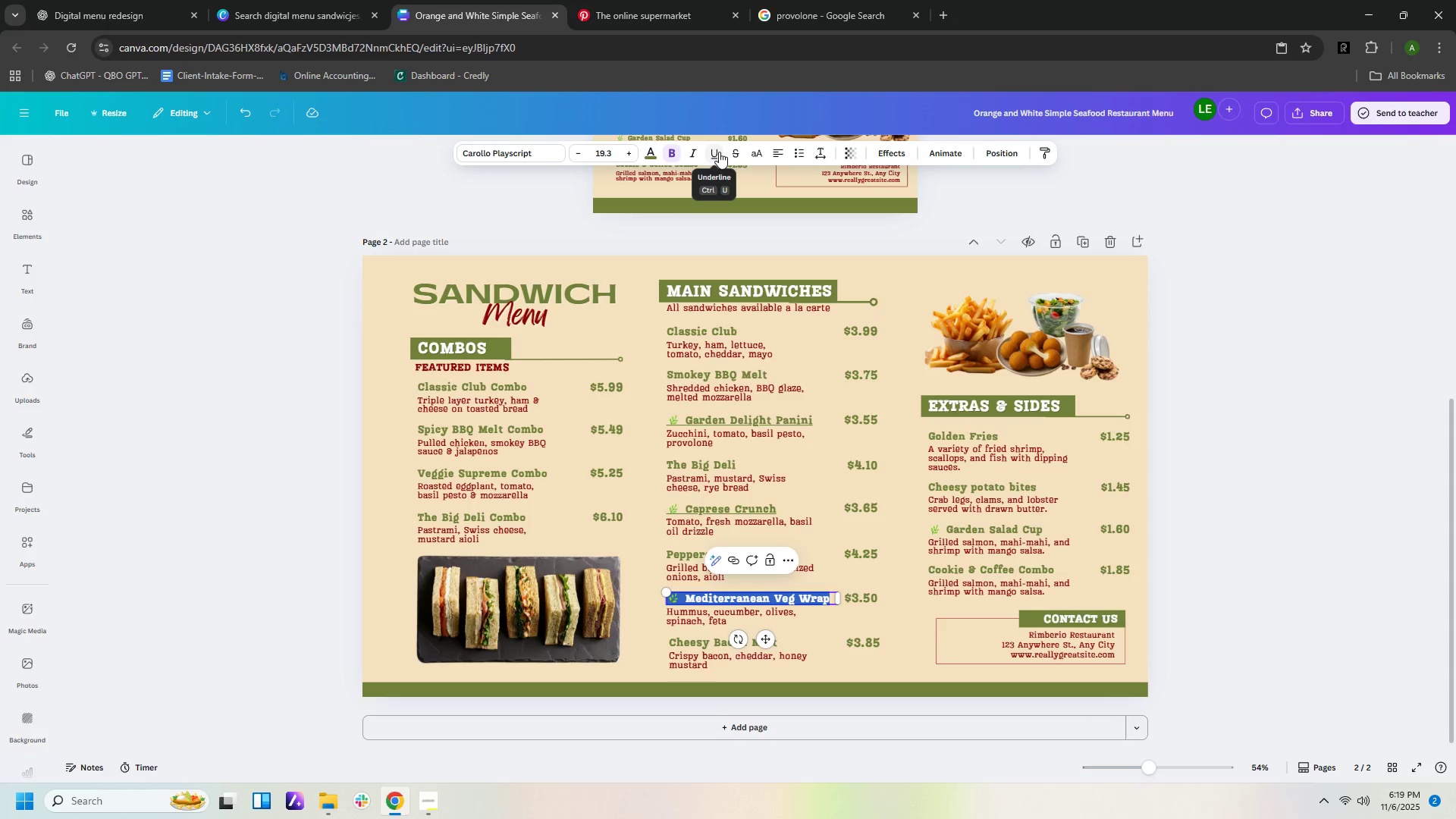 
left_click([716, 152])
 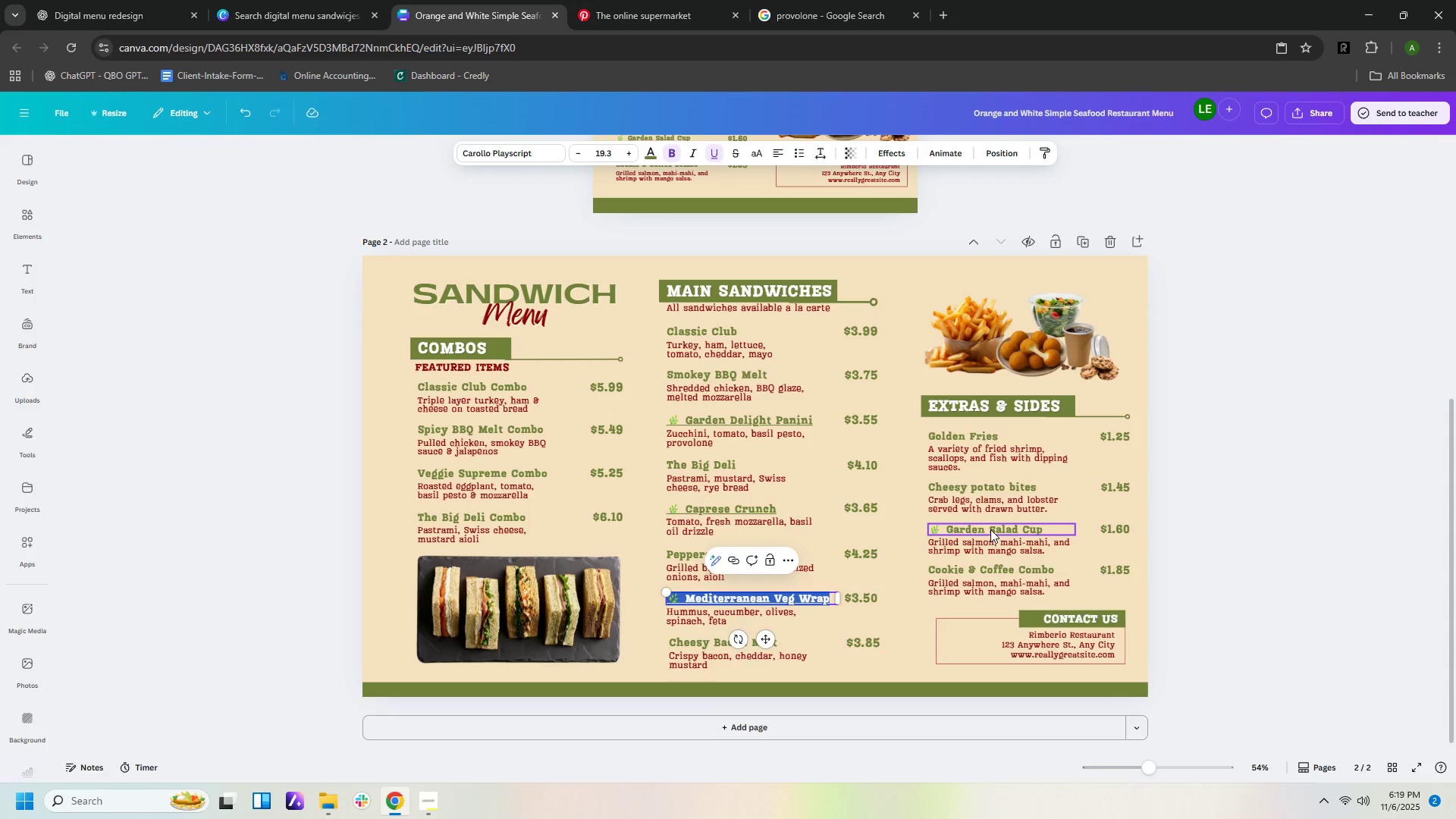 
double_click([990, 529])
 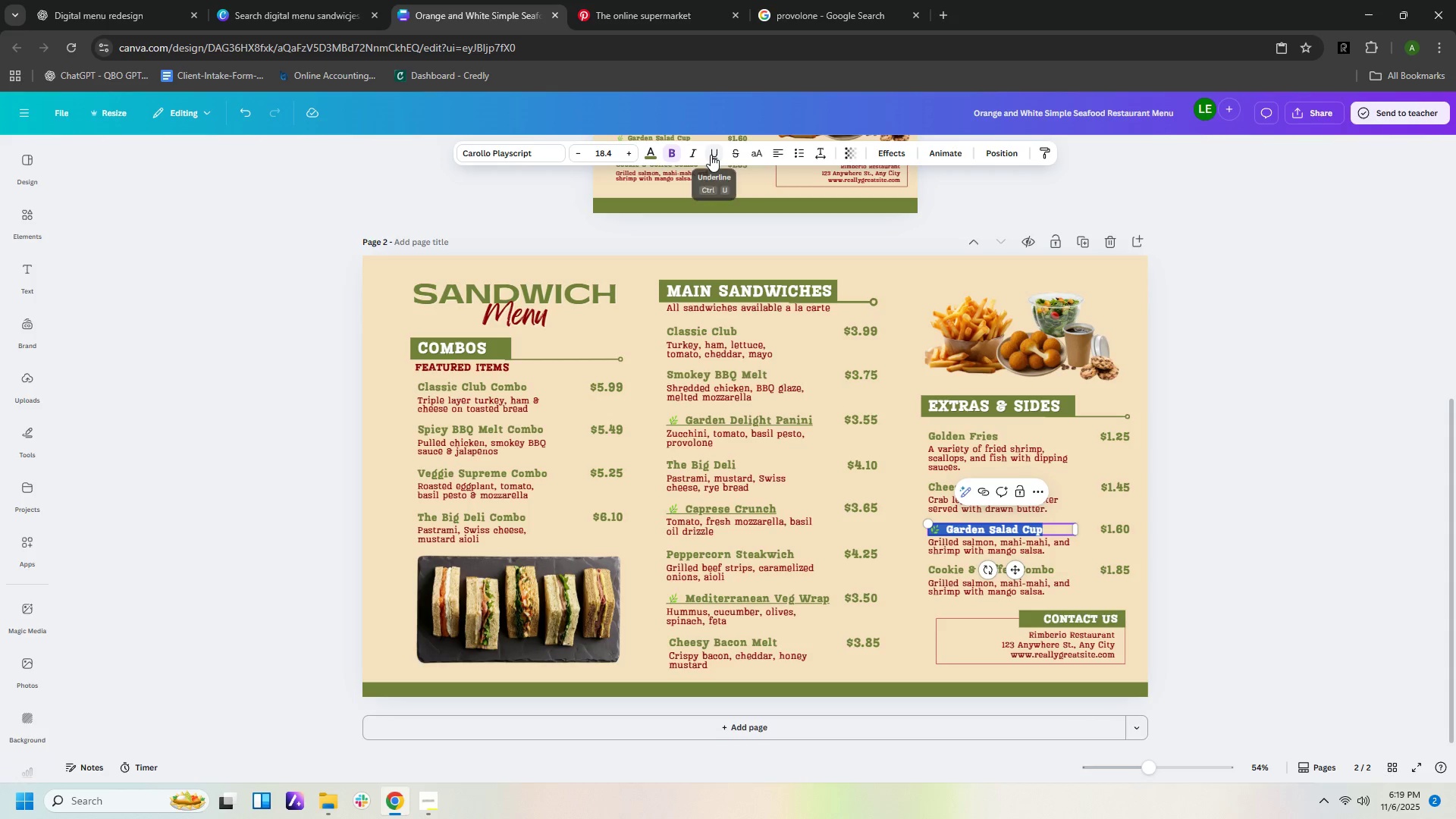 
left_click([711, 155])
 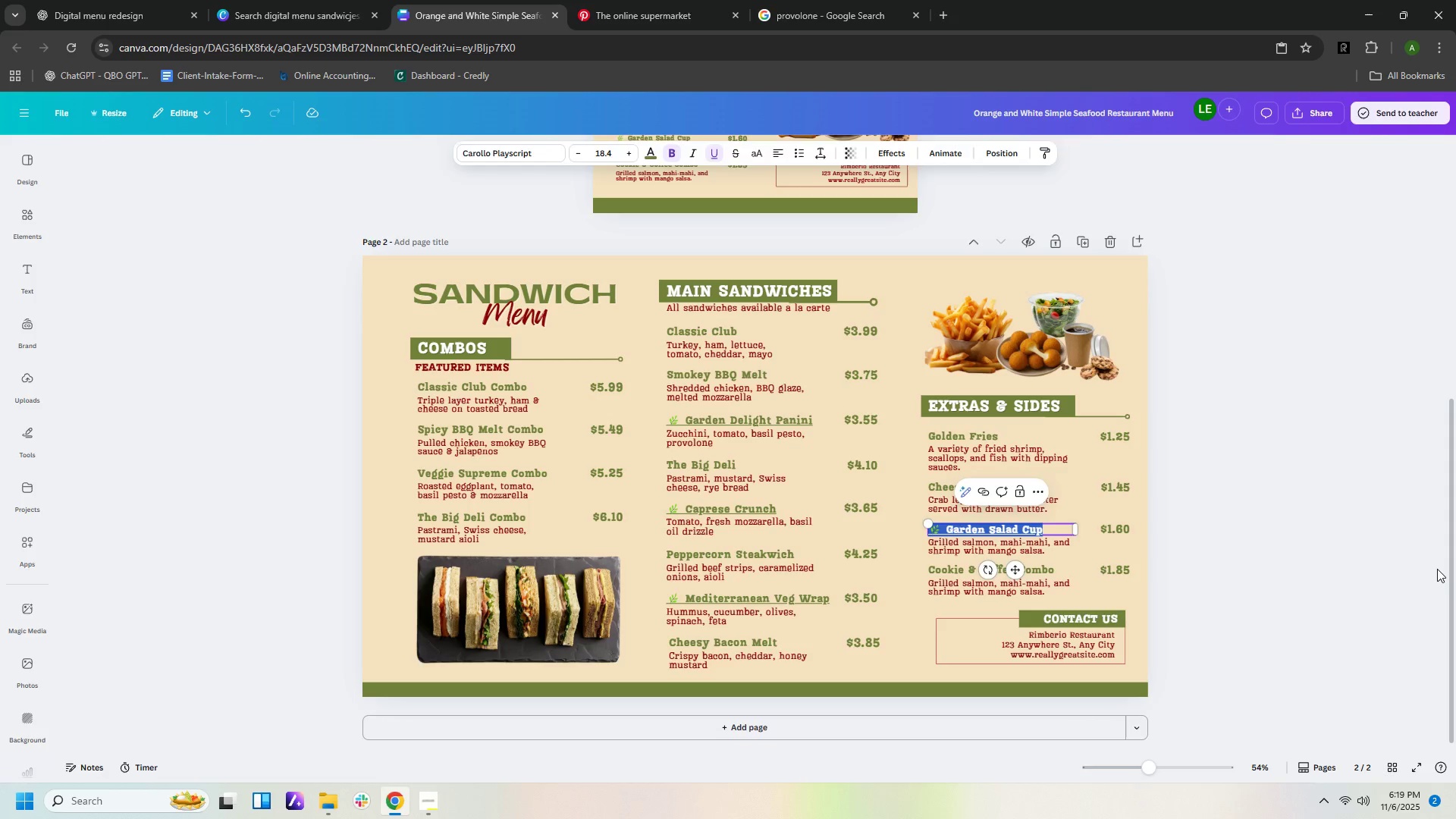 
left_click([1437, 569])
 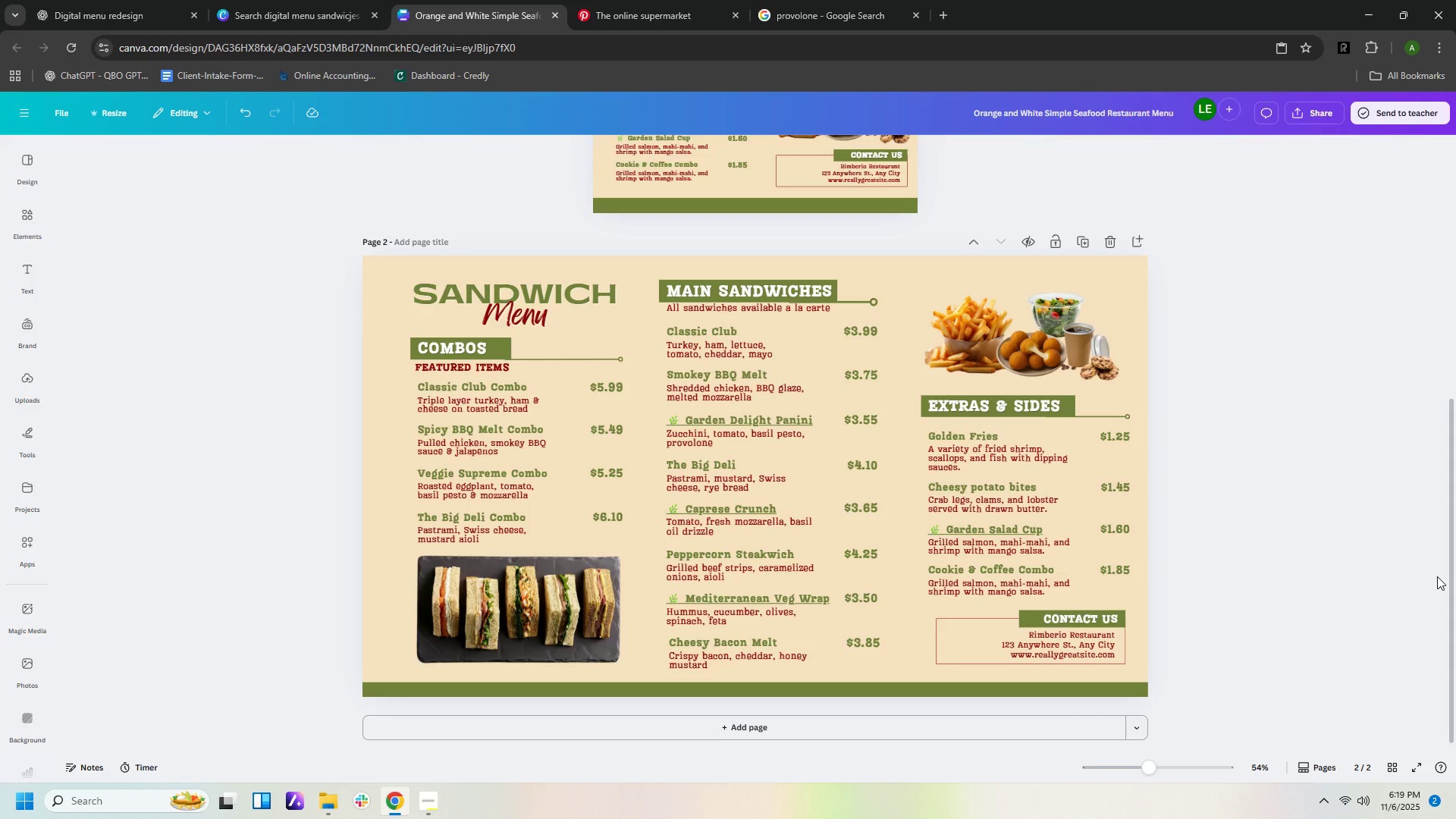 
wait(11.16)
 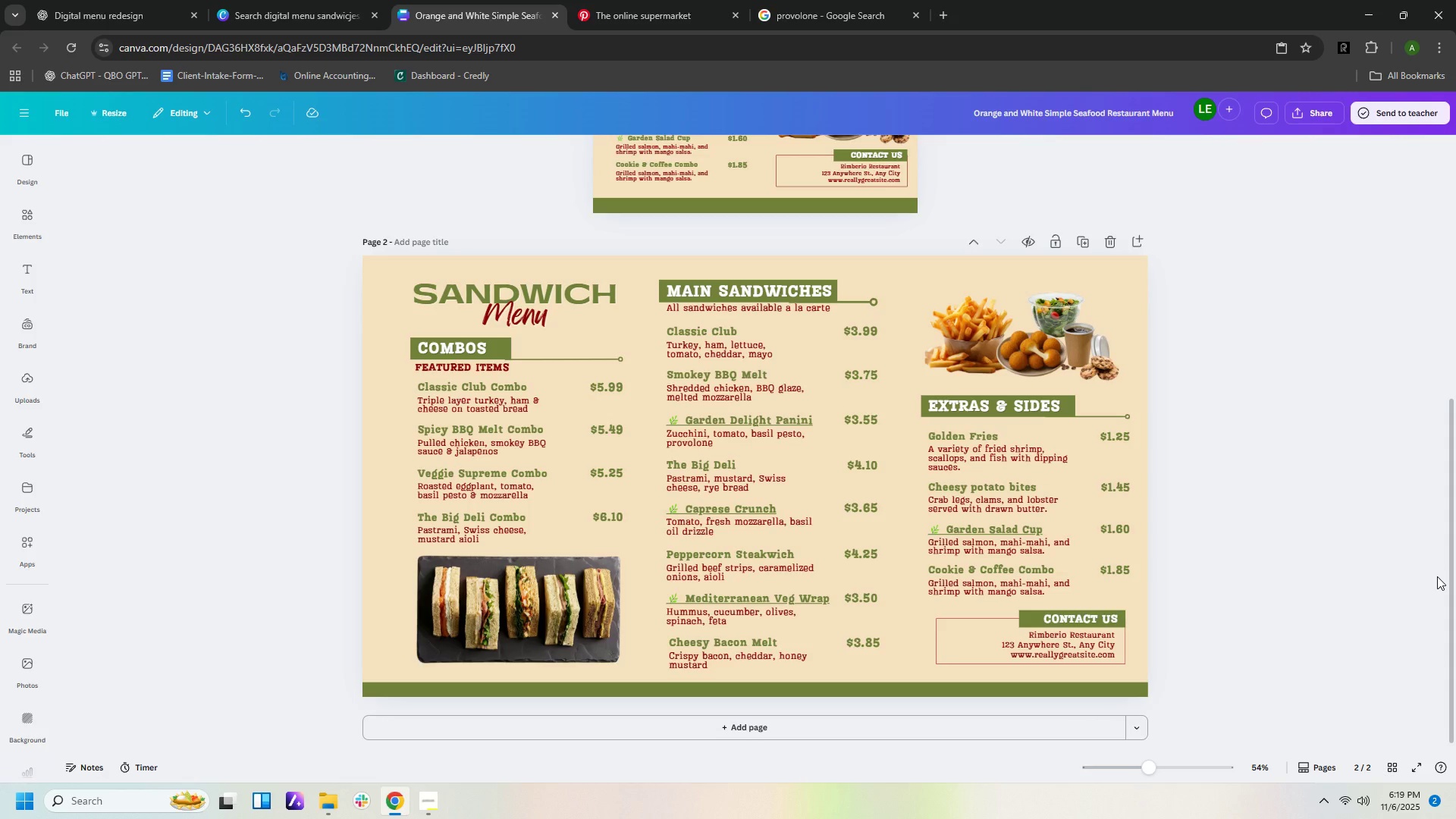 
double_click([682, 413])
 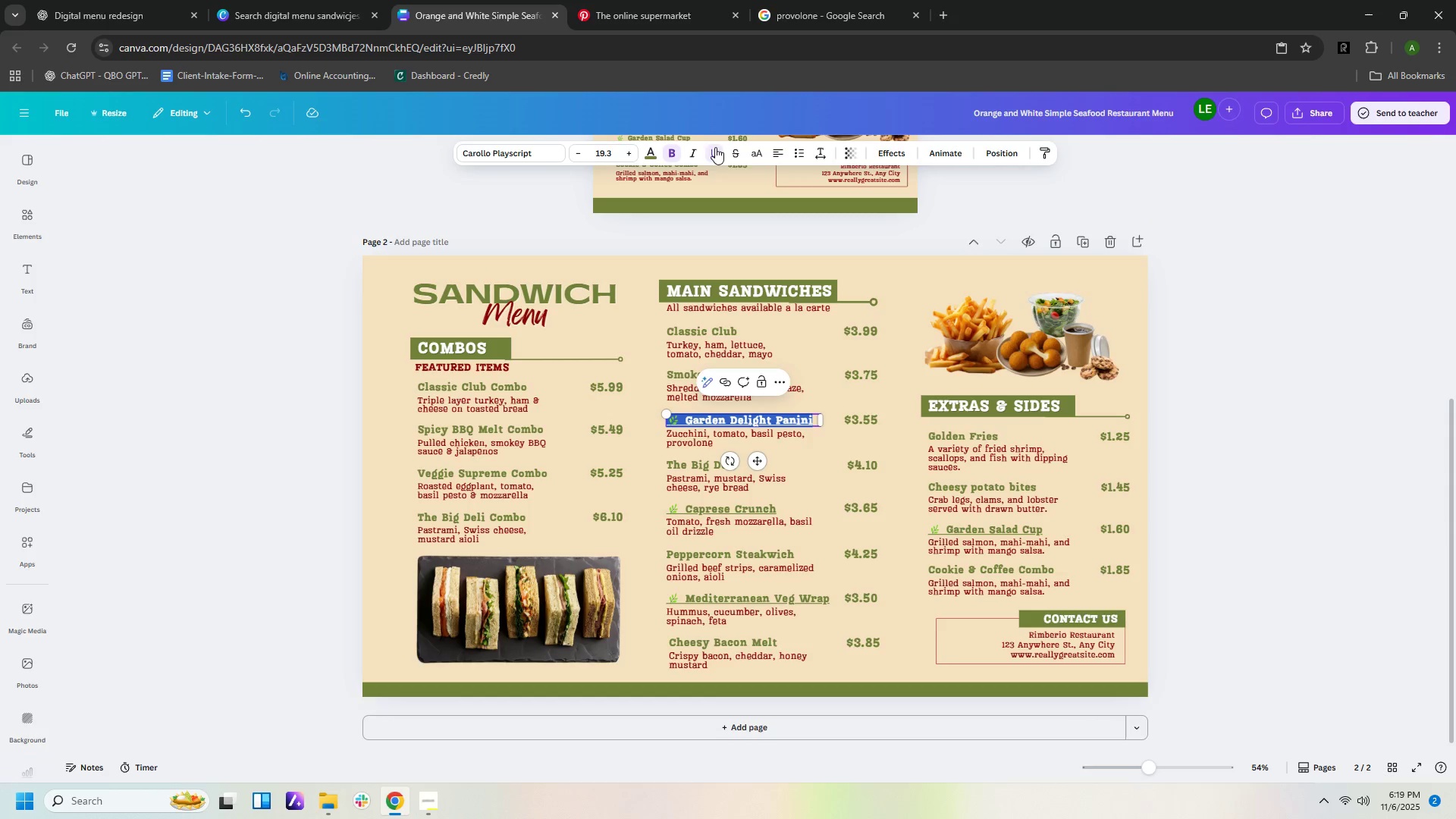 
left_click([711, 149])
 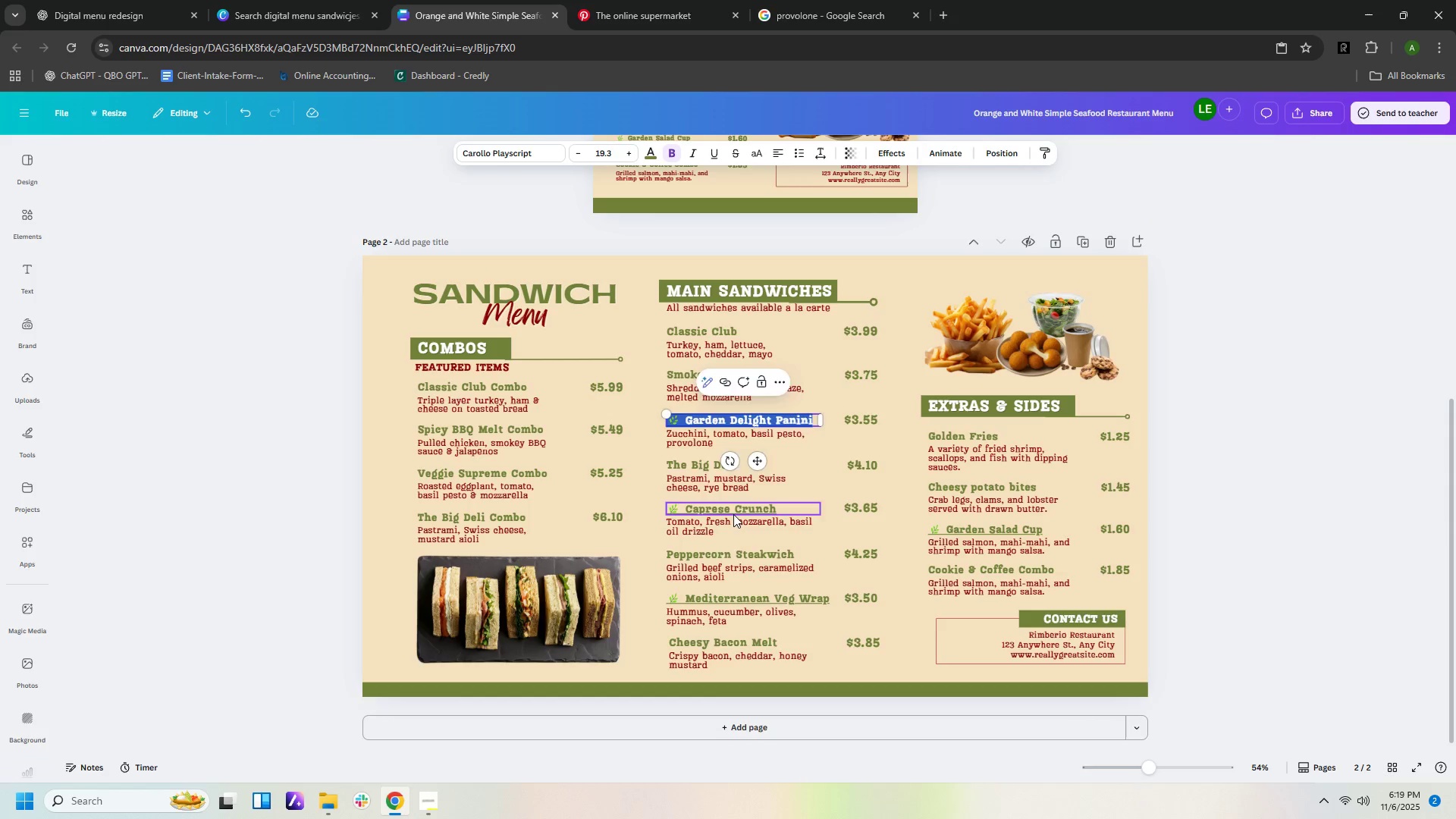 
double_click([733, 514])
 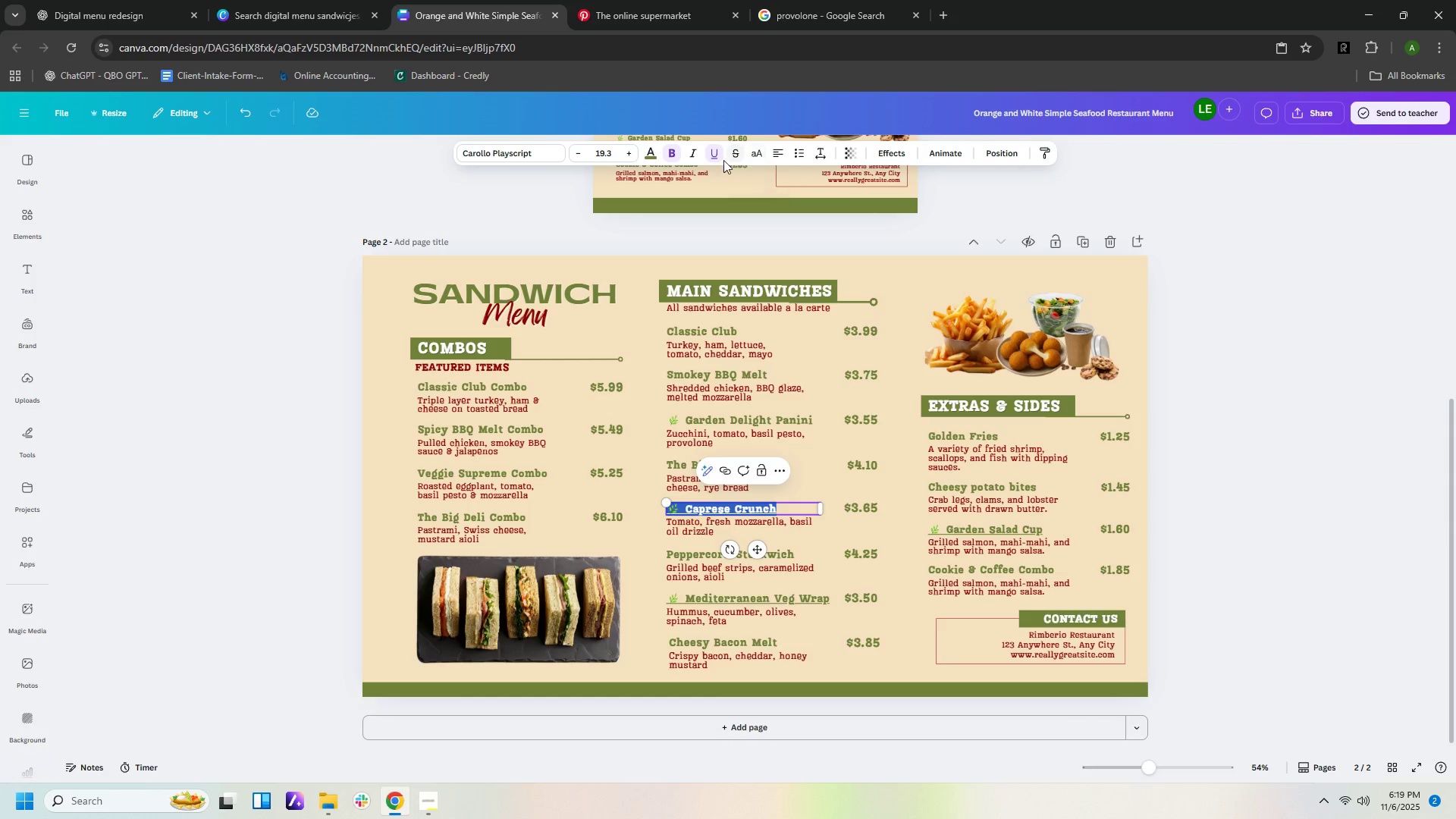 
left_click([720, 160])
 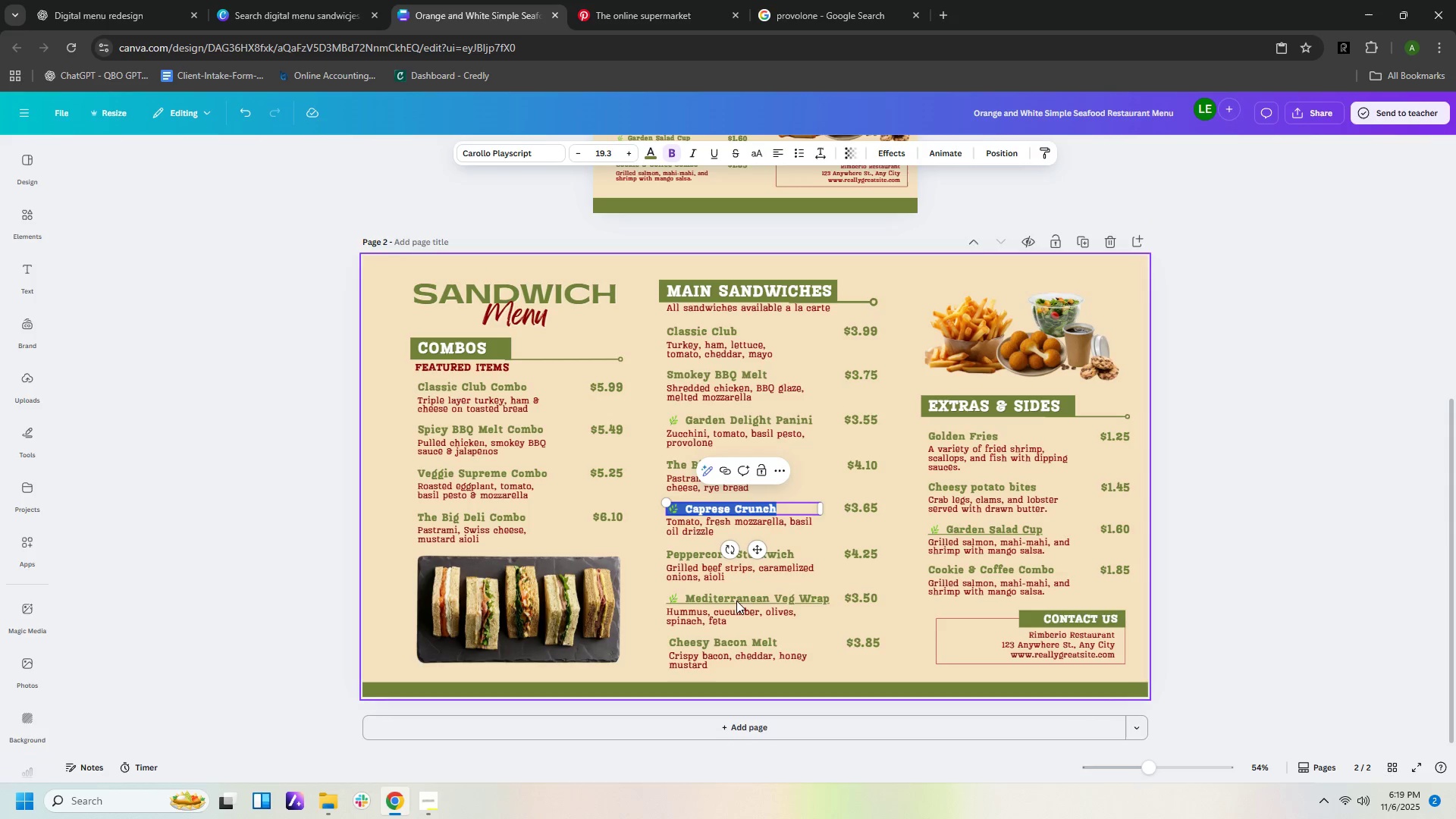 
double_click([734, 601])
 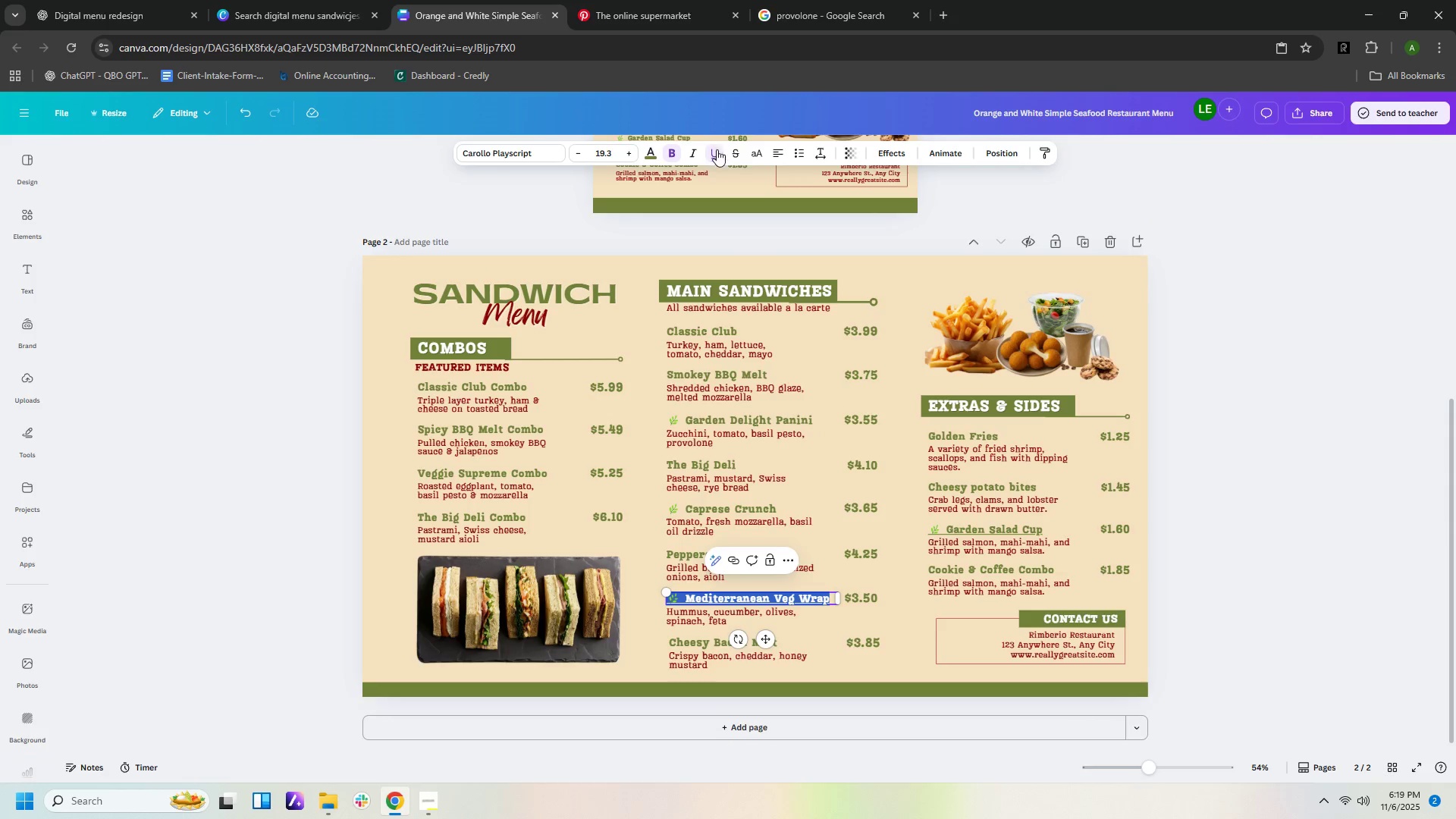 
left_click([718, 149])
 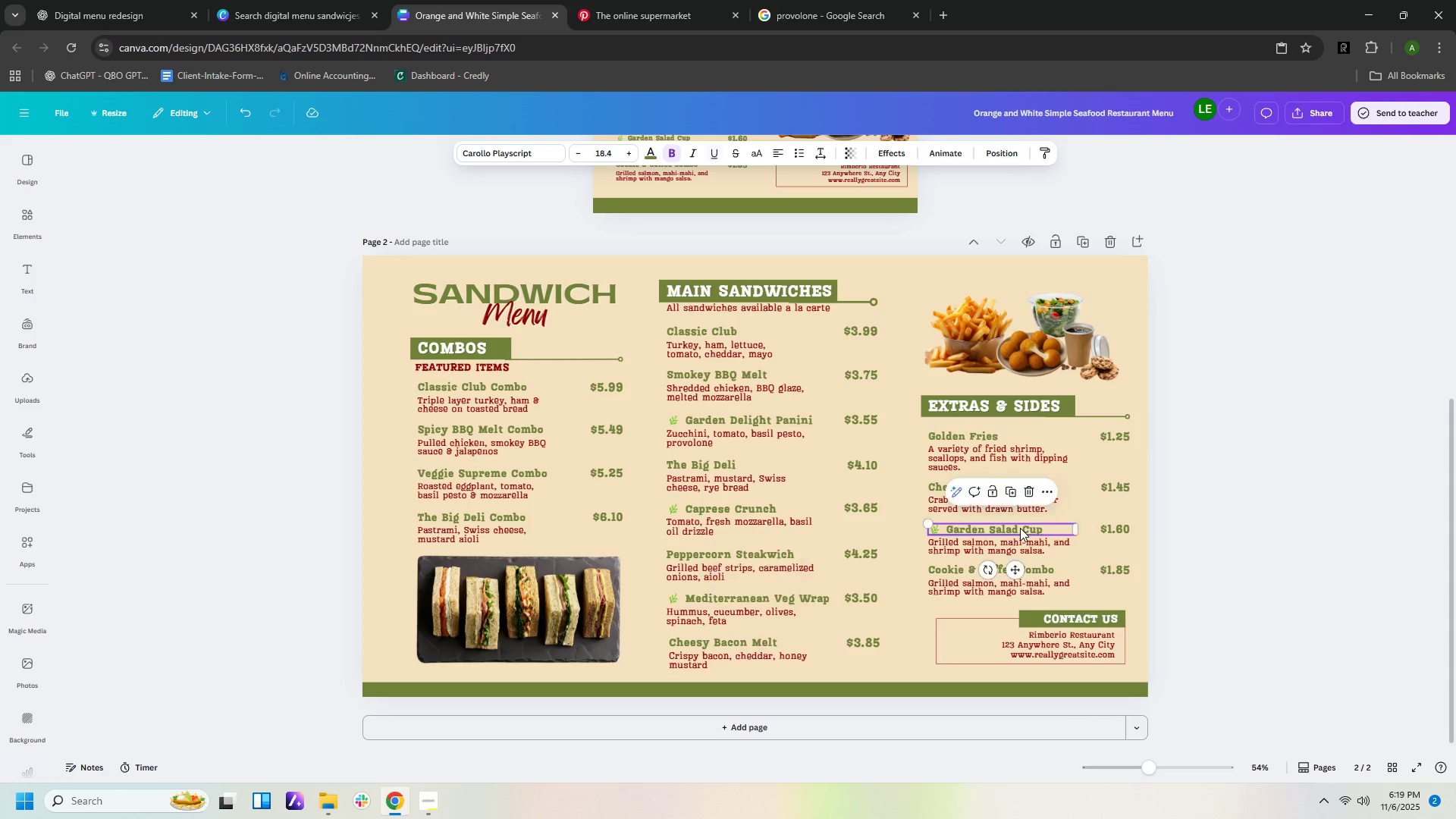 
double_click([1020, 528])
 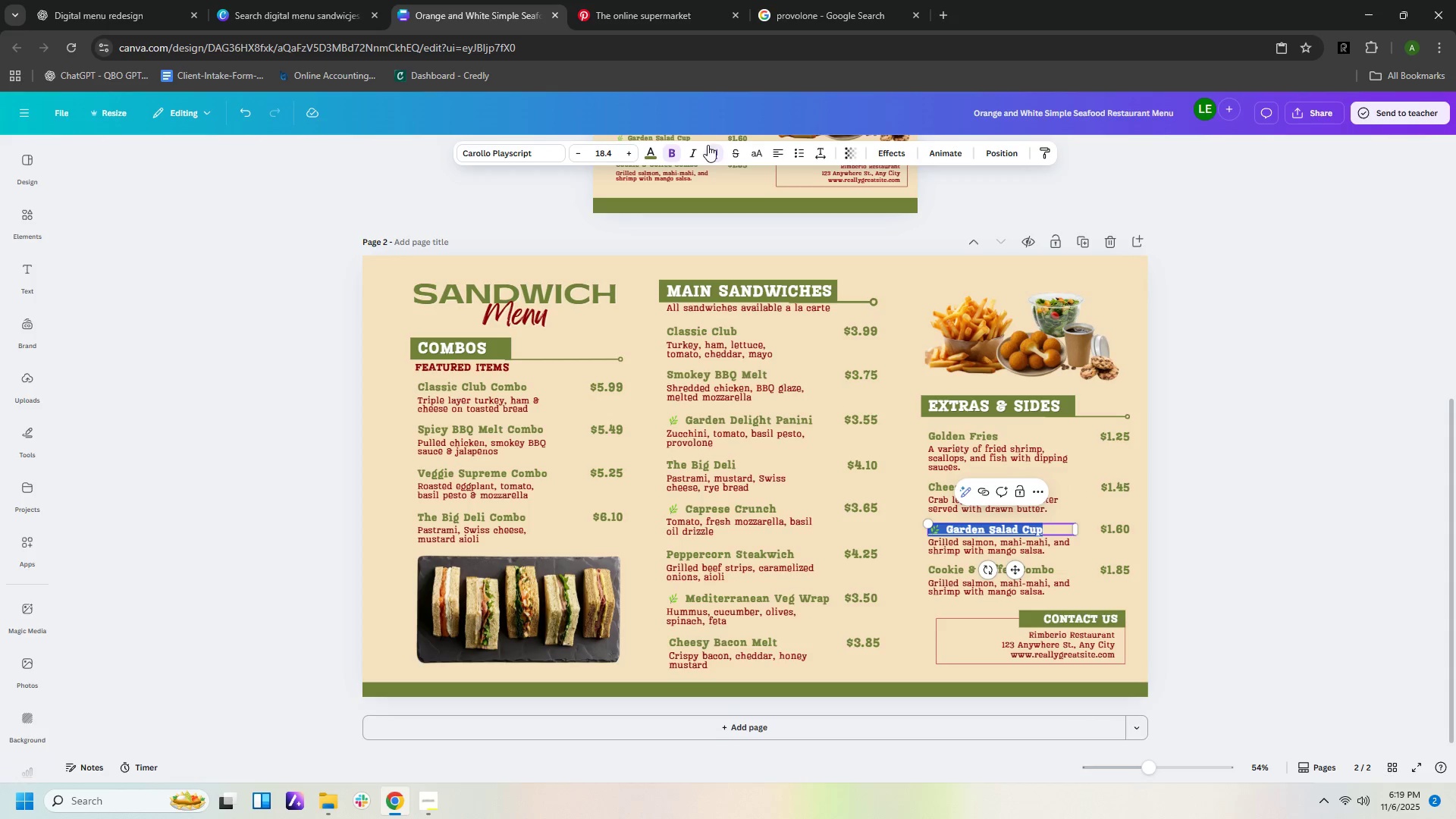 
left_click([714, 151])
 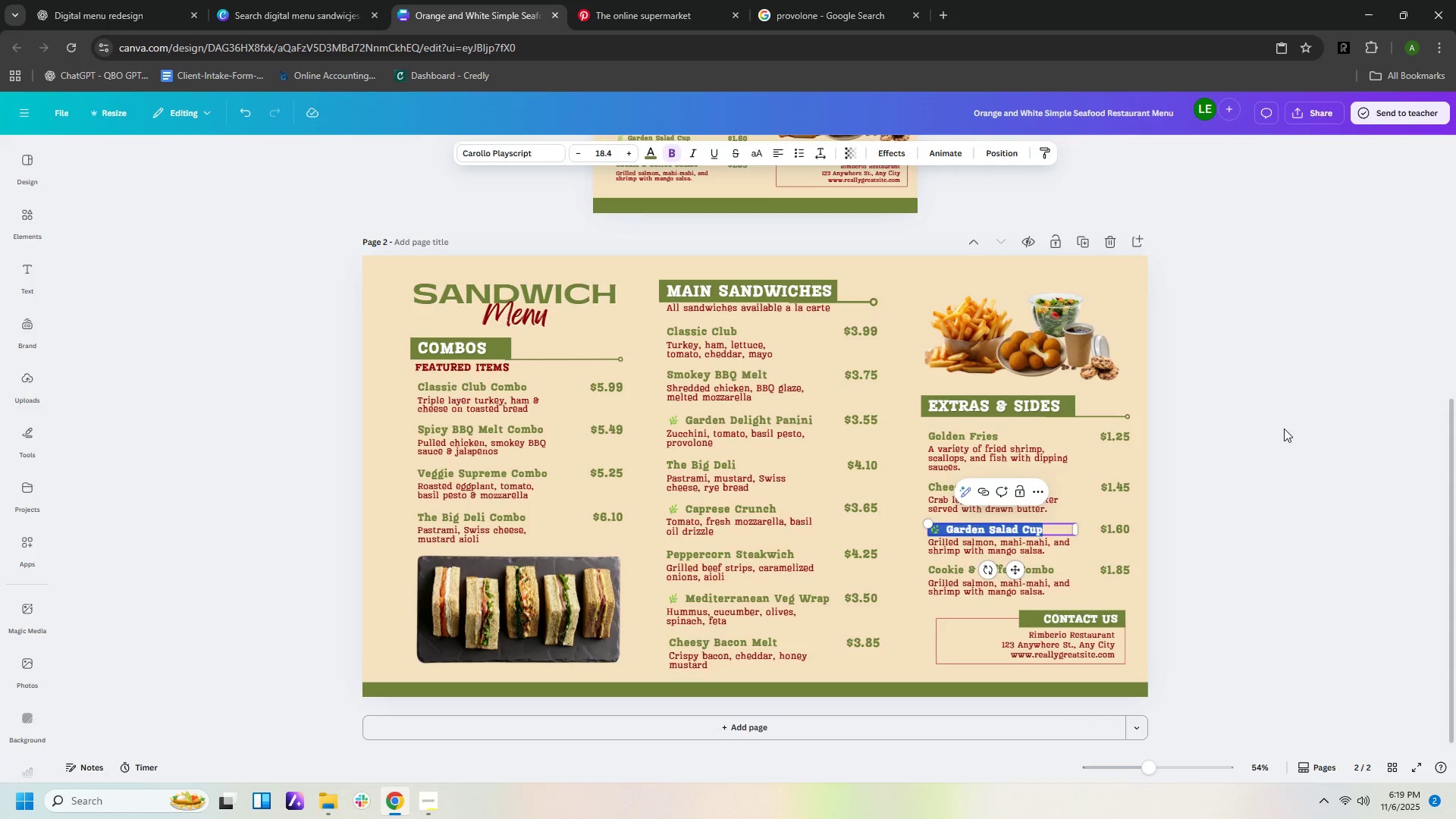 
left_click([1284, 428])
 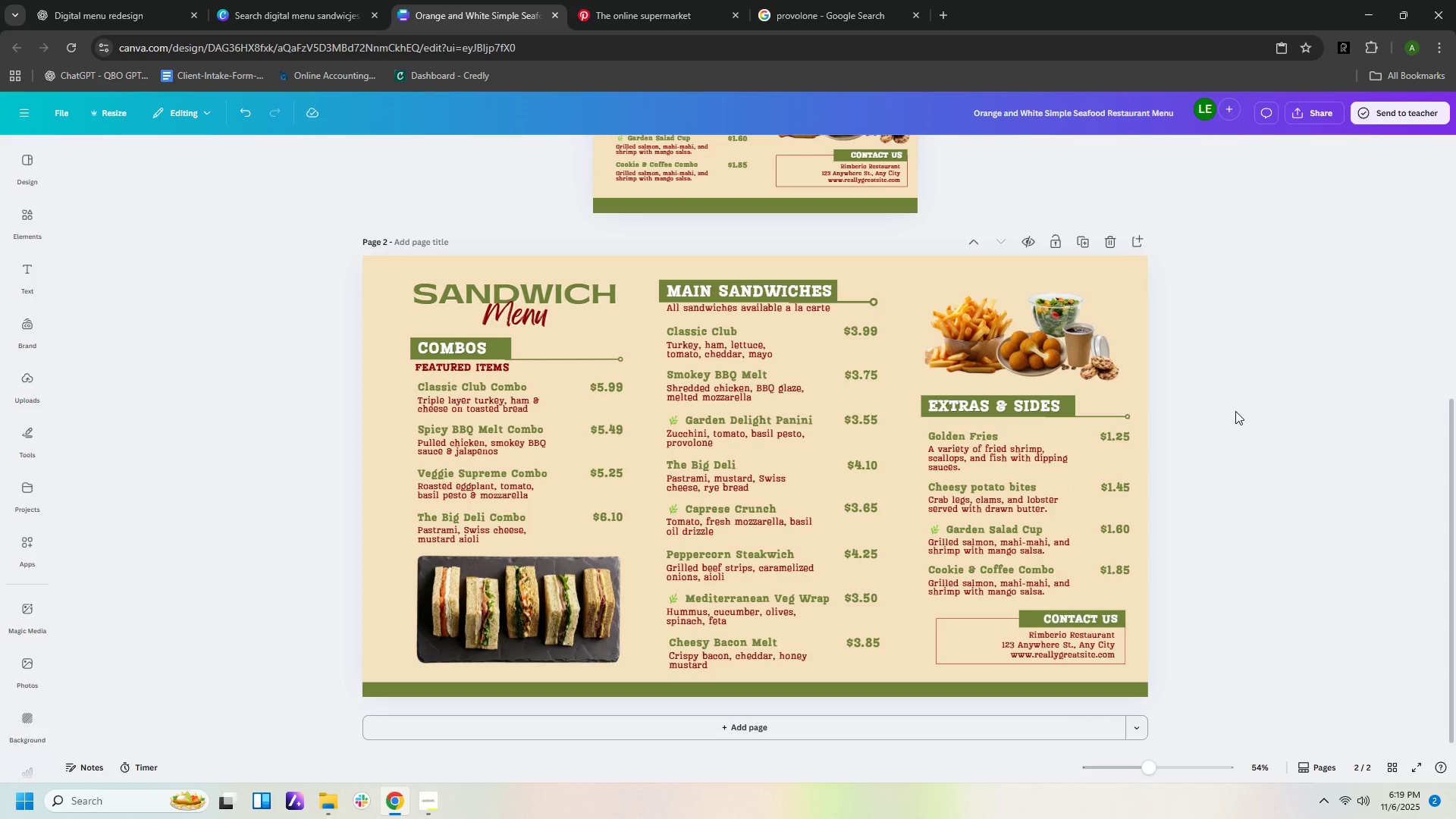 
wait(6.71)
 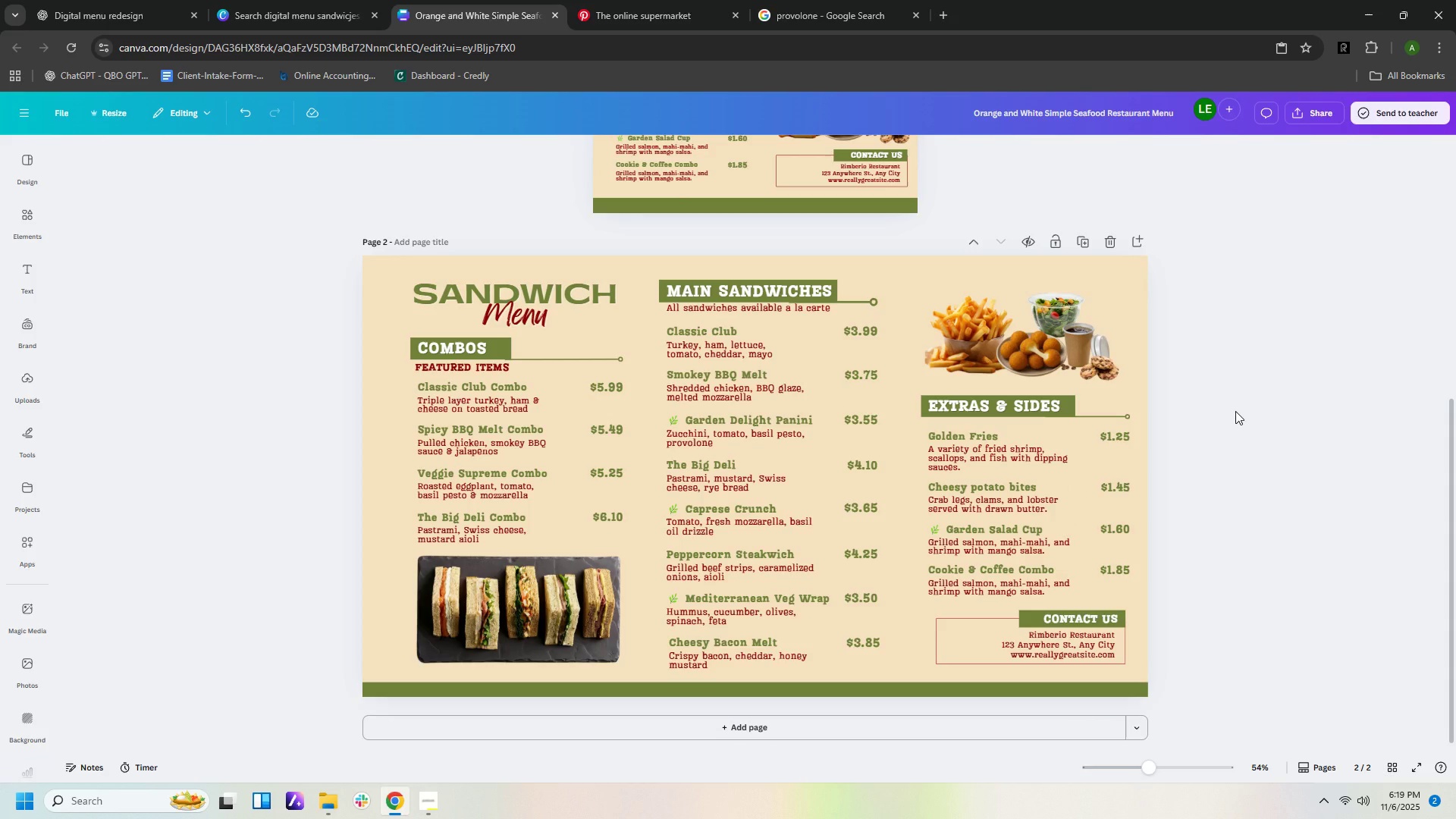 
scroll: coordinate [1347, 448], scroll_direction: up, amount: 6.0
 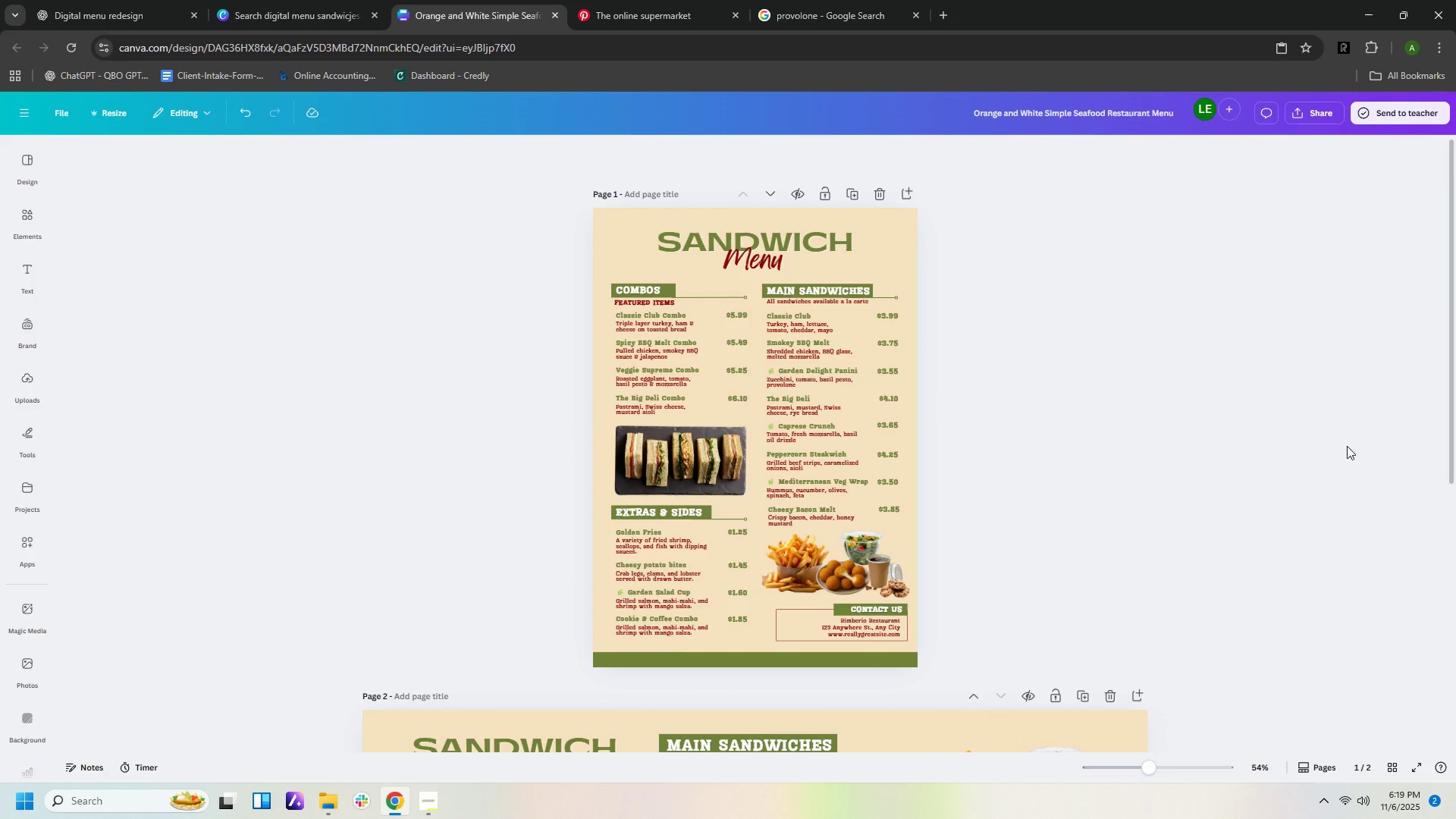 
scroll: coordinate [1346, 444], scroll_direction: down, amount: 7.0
 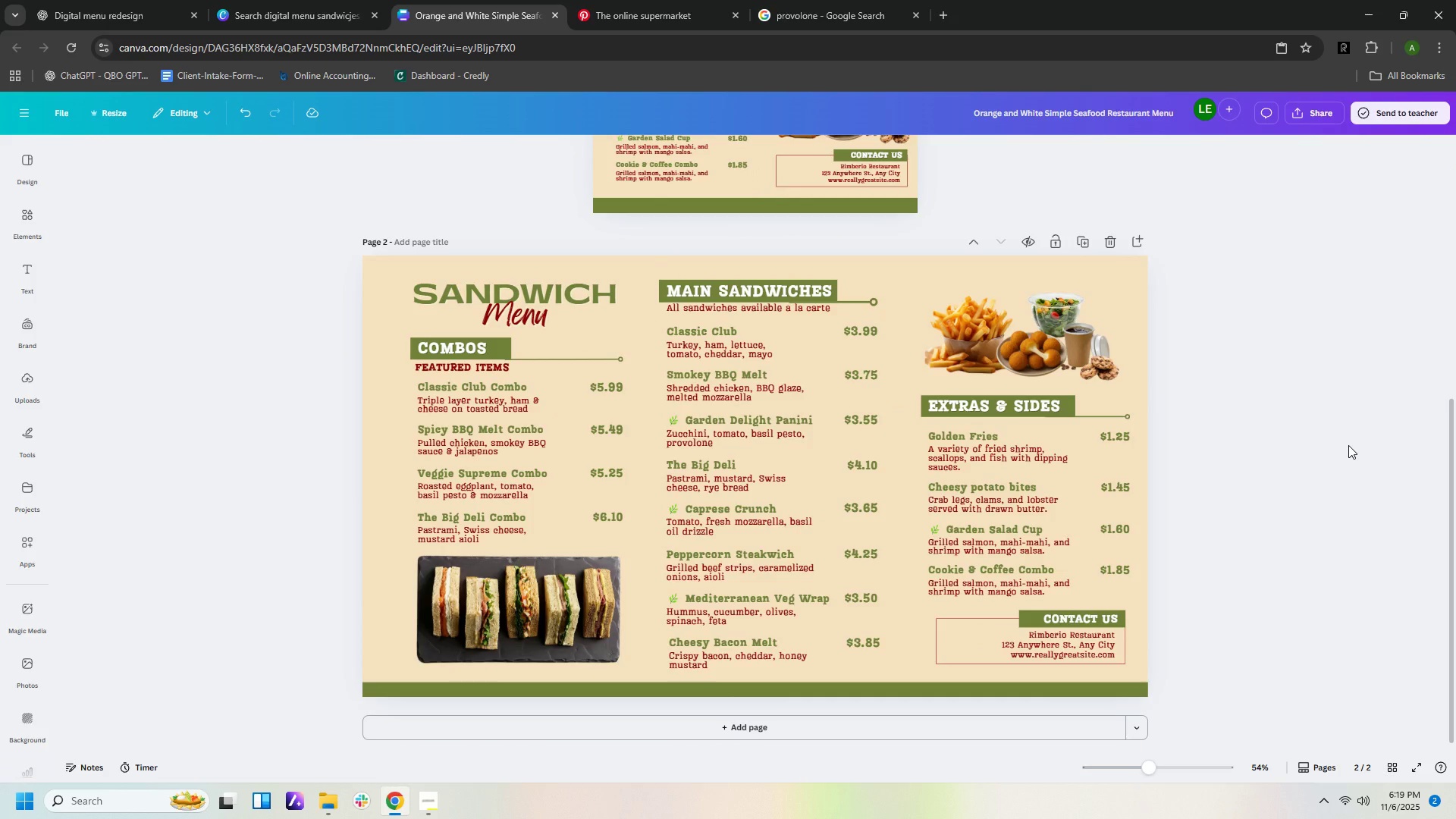 
scroll: coordinate [1348, 445], scroll_direction: up, amount: 8.0
 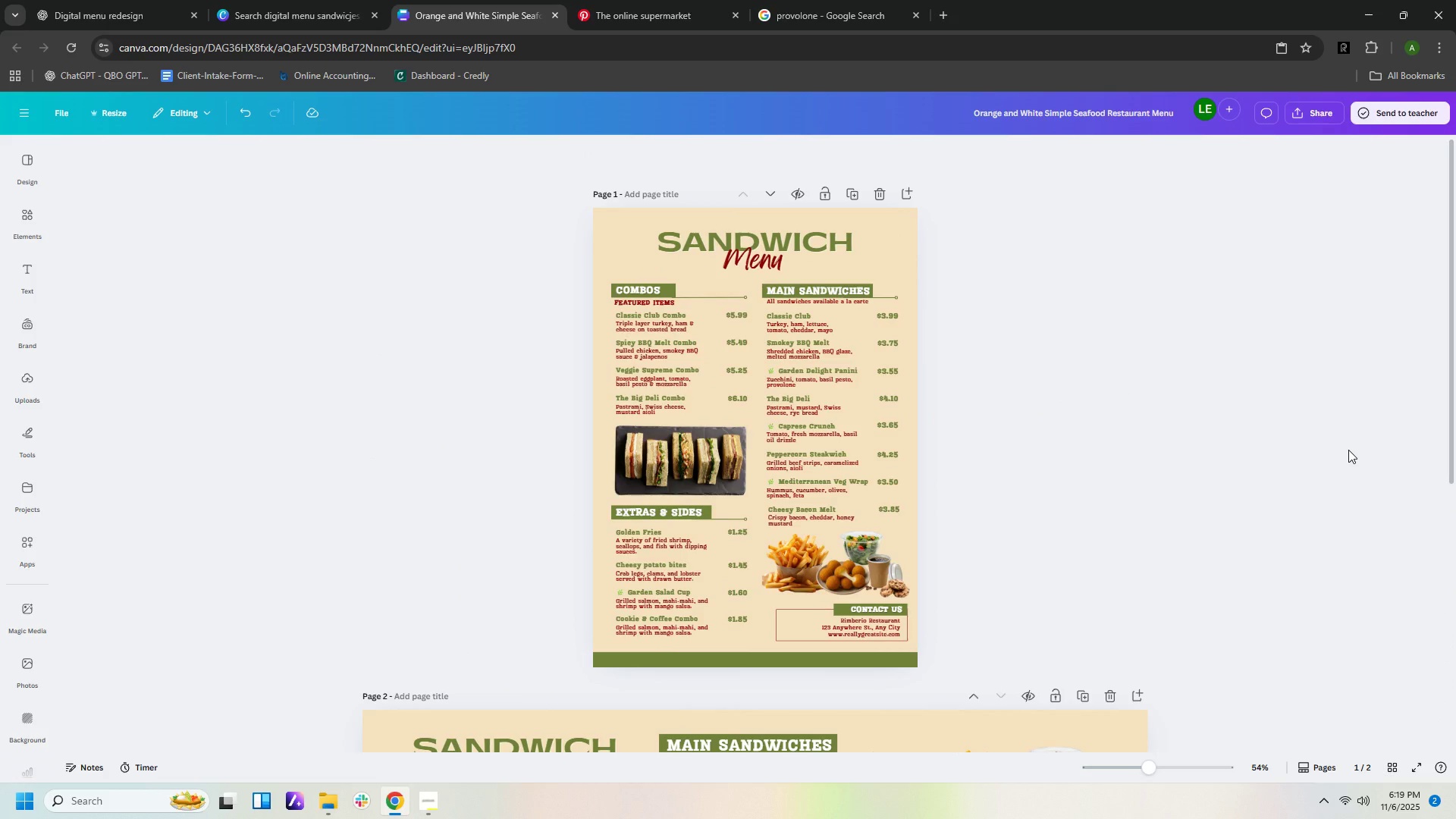 
scroll: coordinate [1348, 450], scroll_direction: down, amount: 7.0
 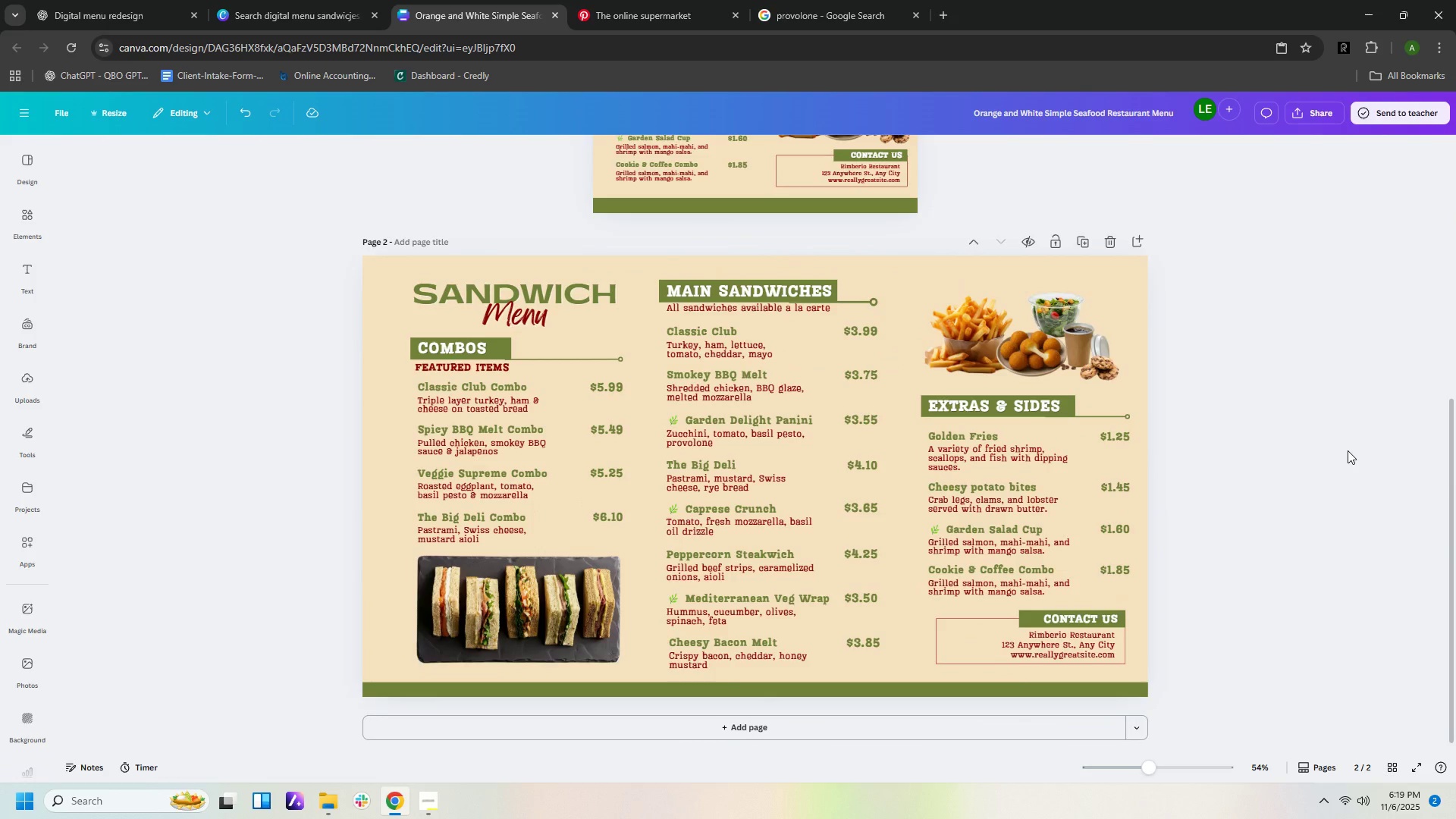 
scroll: coordinate [1348, 450], scroll_direction: up, amount: 6.0
 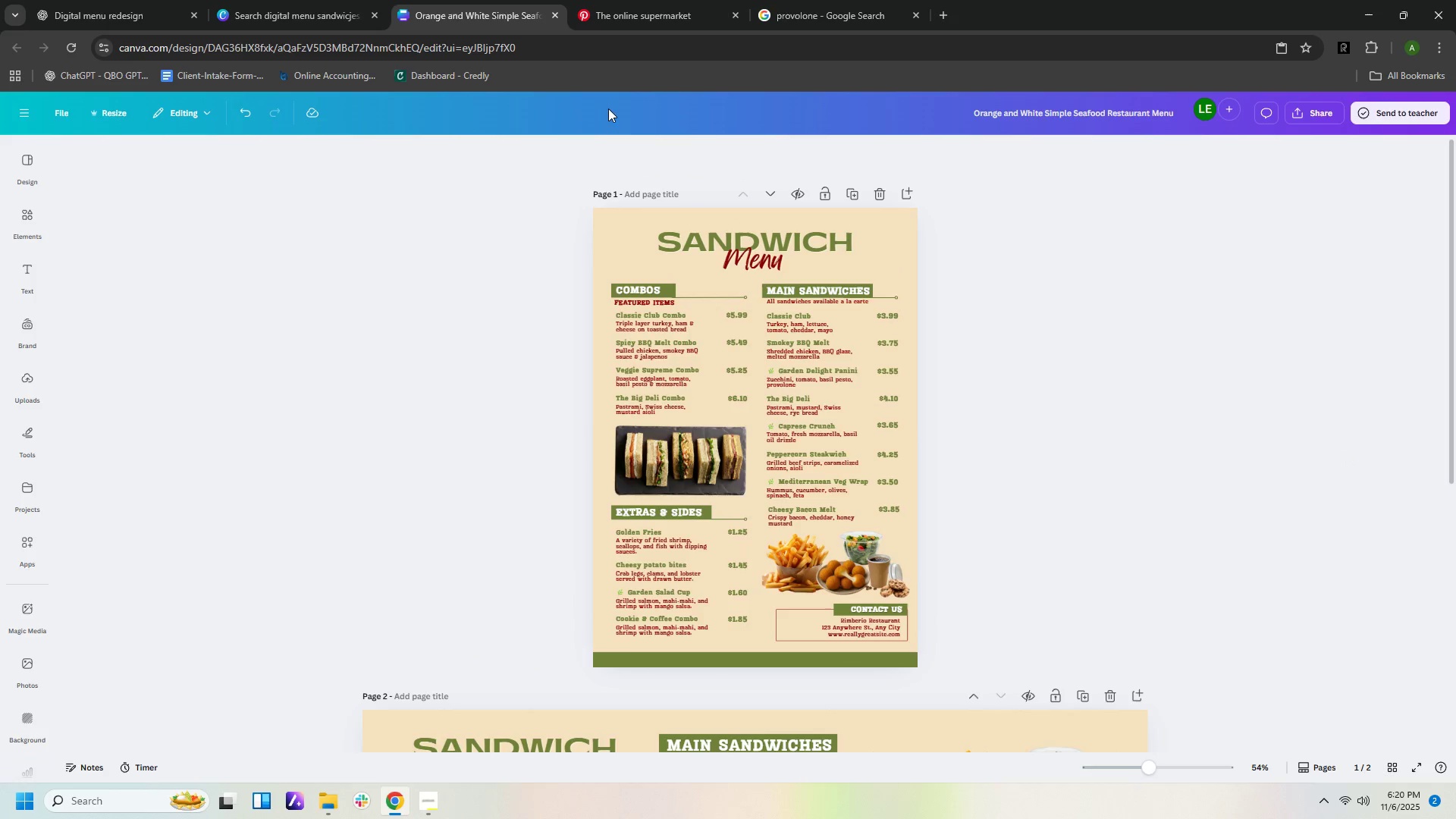 
wait(6.17)
 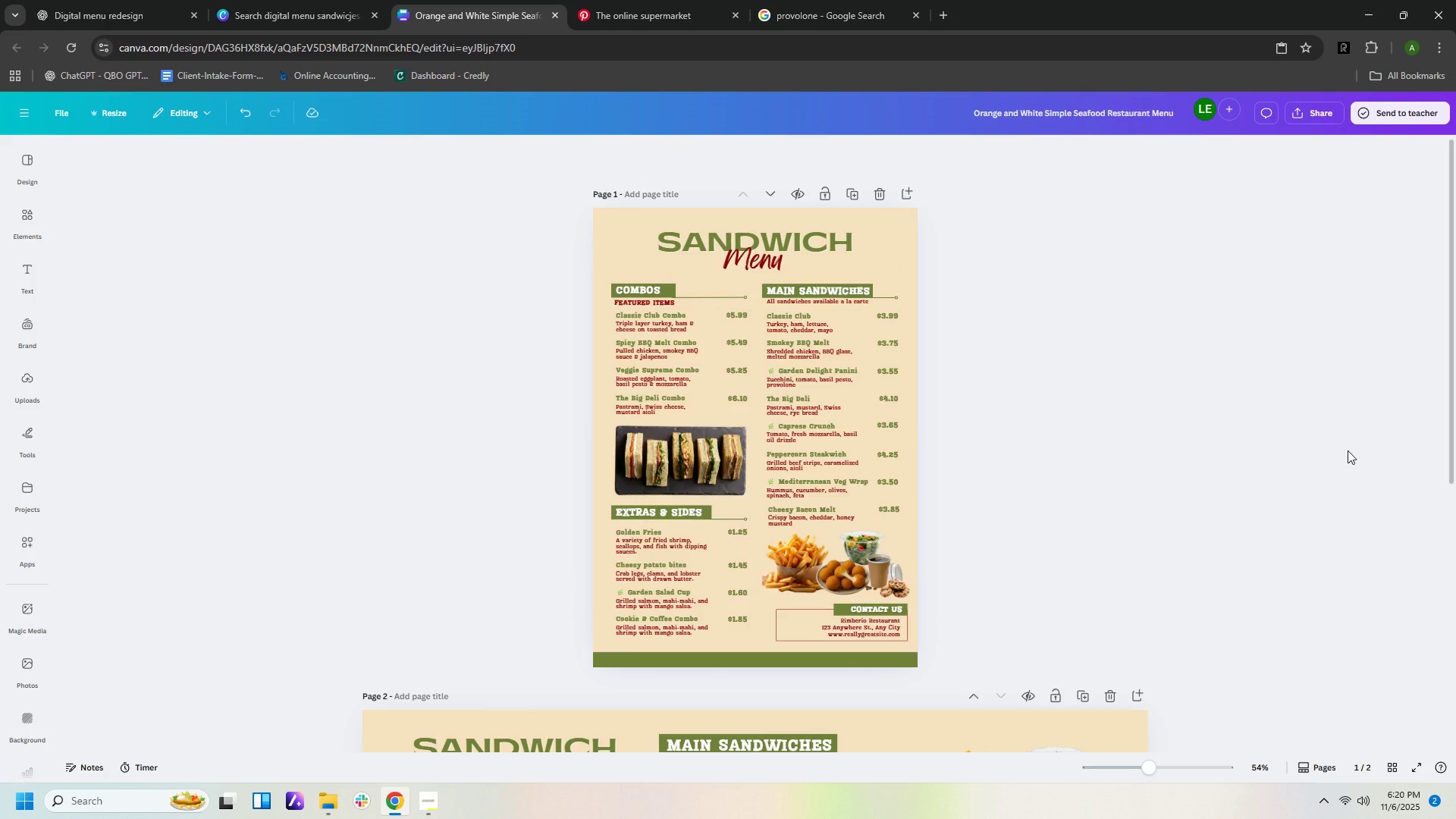 
left_click([1342, 49])
 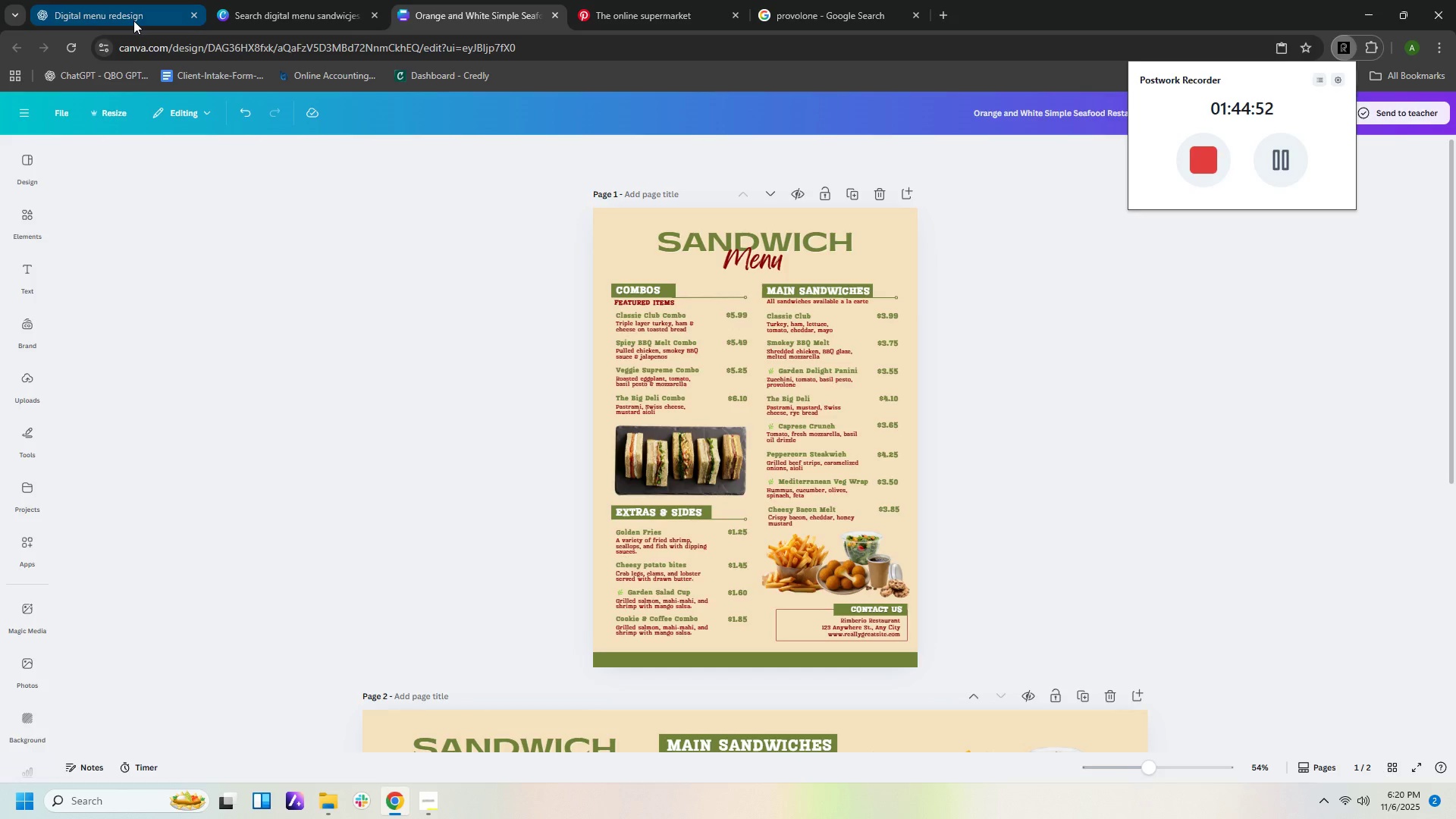 
left_click([133, 20])
 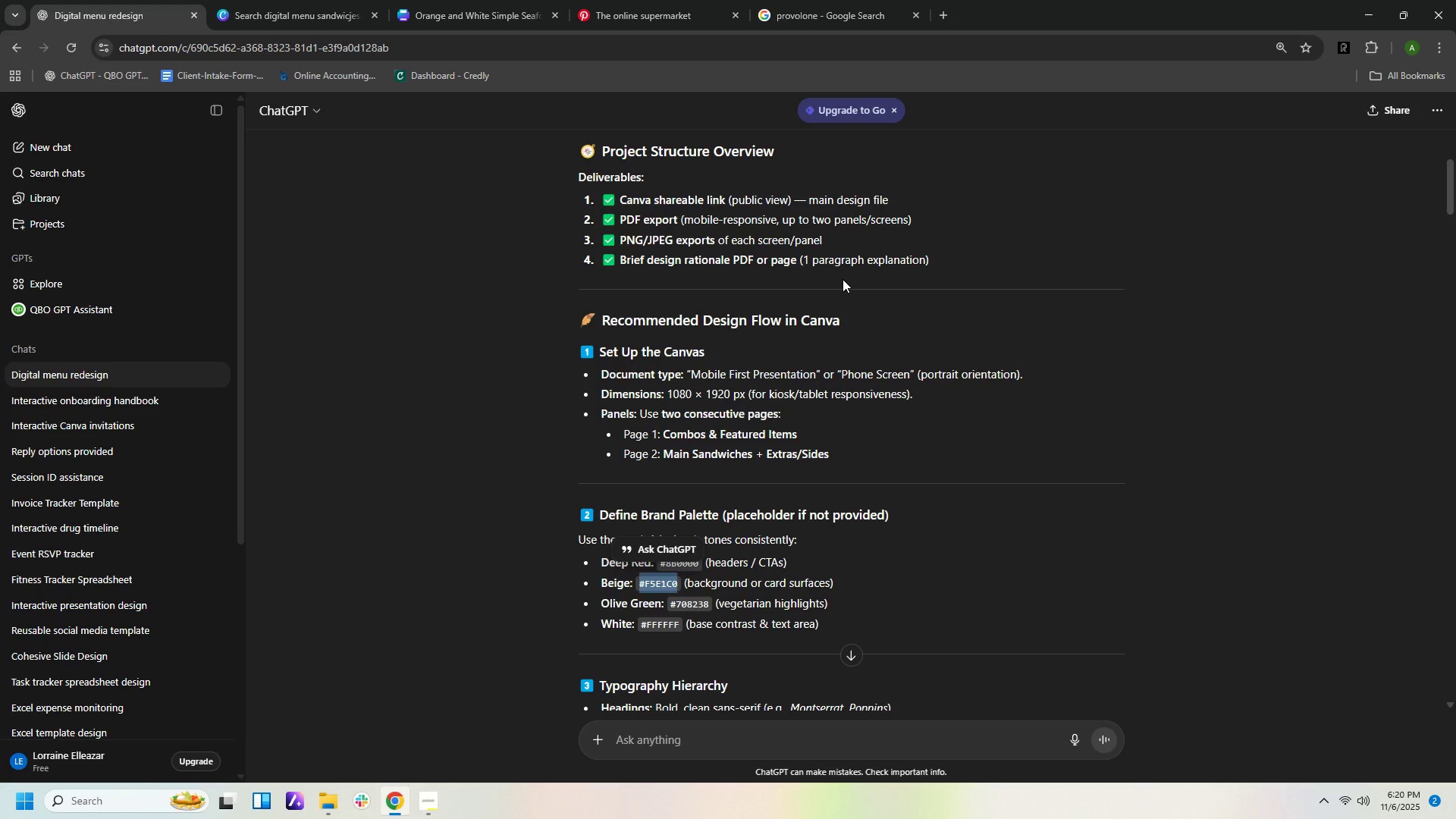 
wait(15.5)
 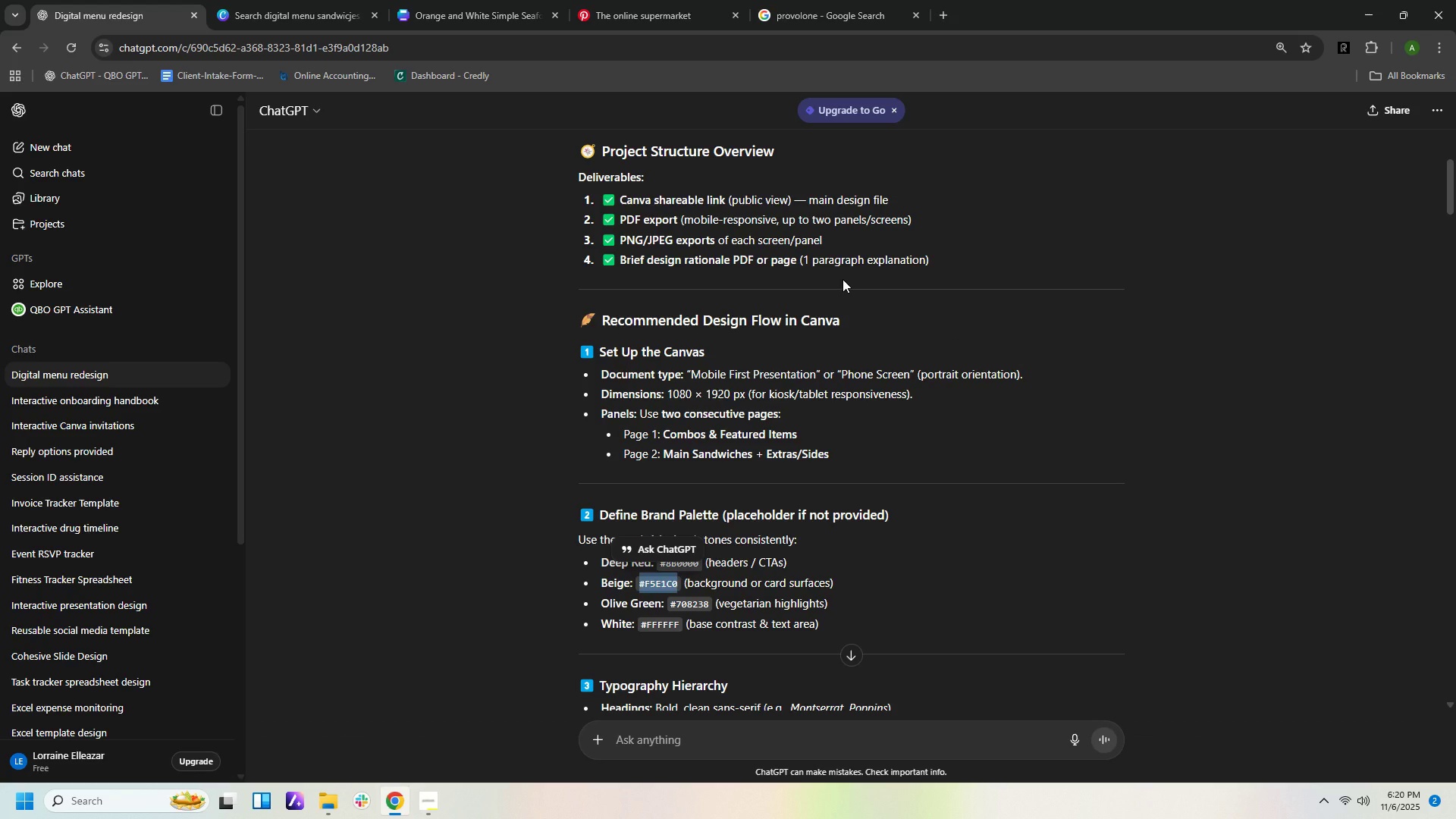 
left_click([613, 15])
 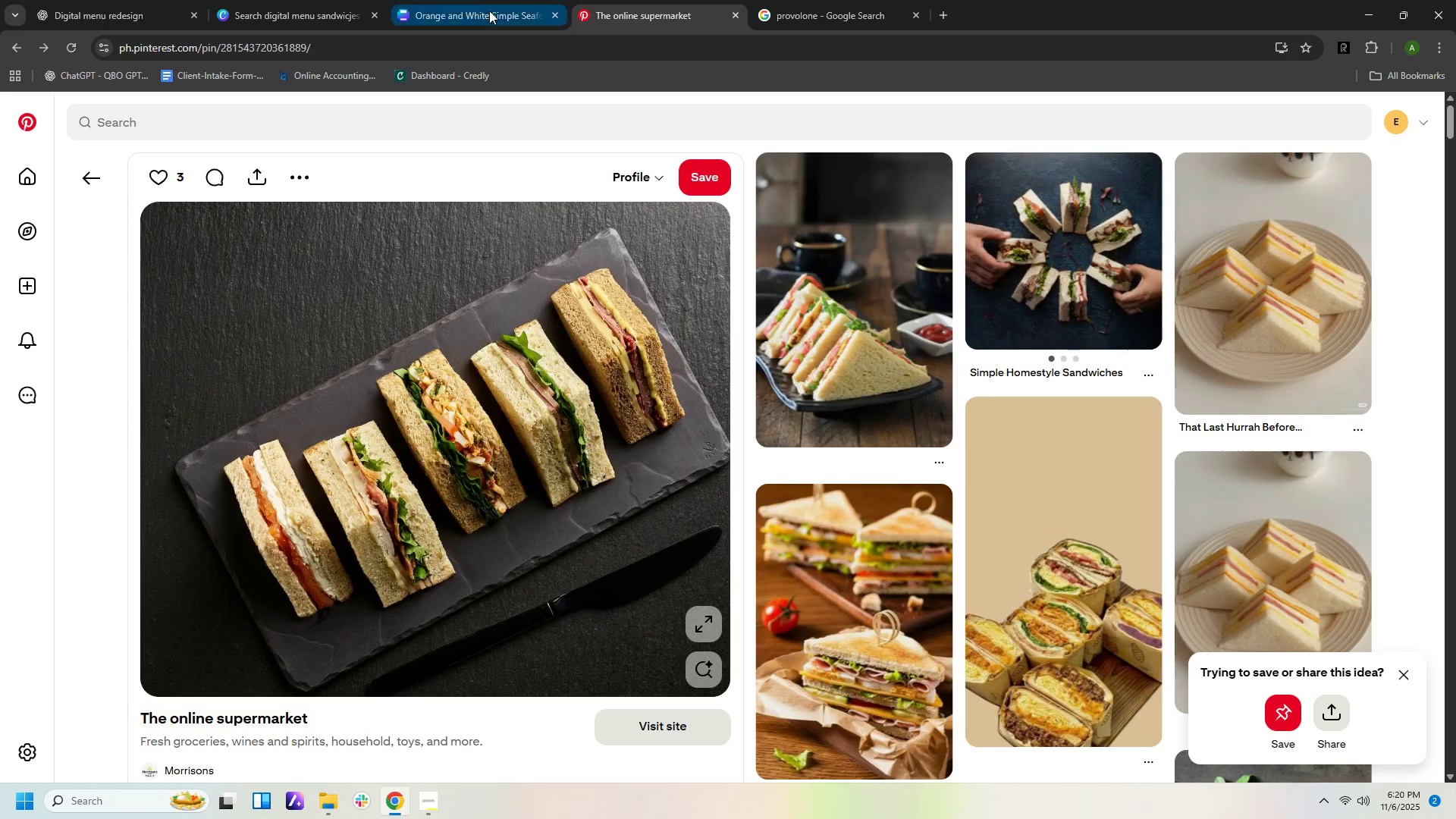 
left_click([489, 11])
 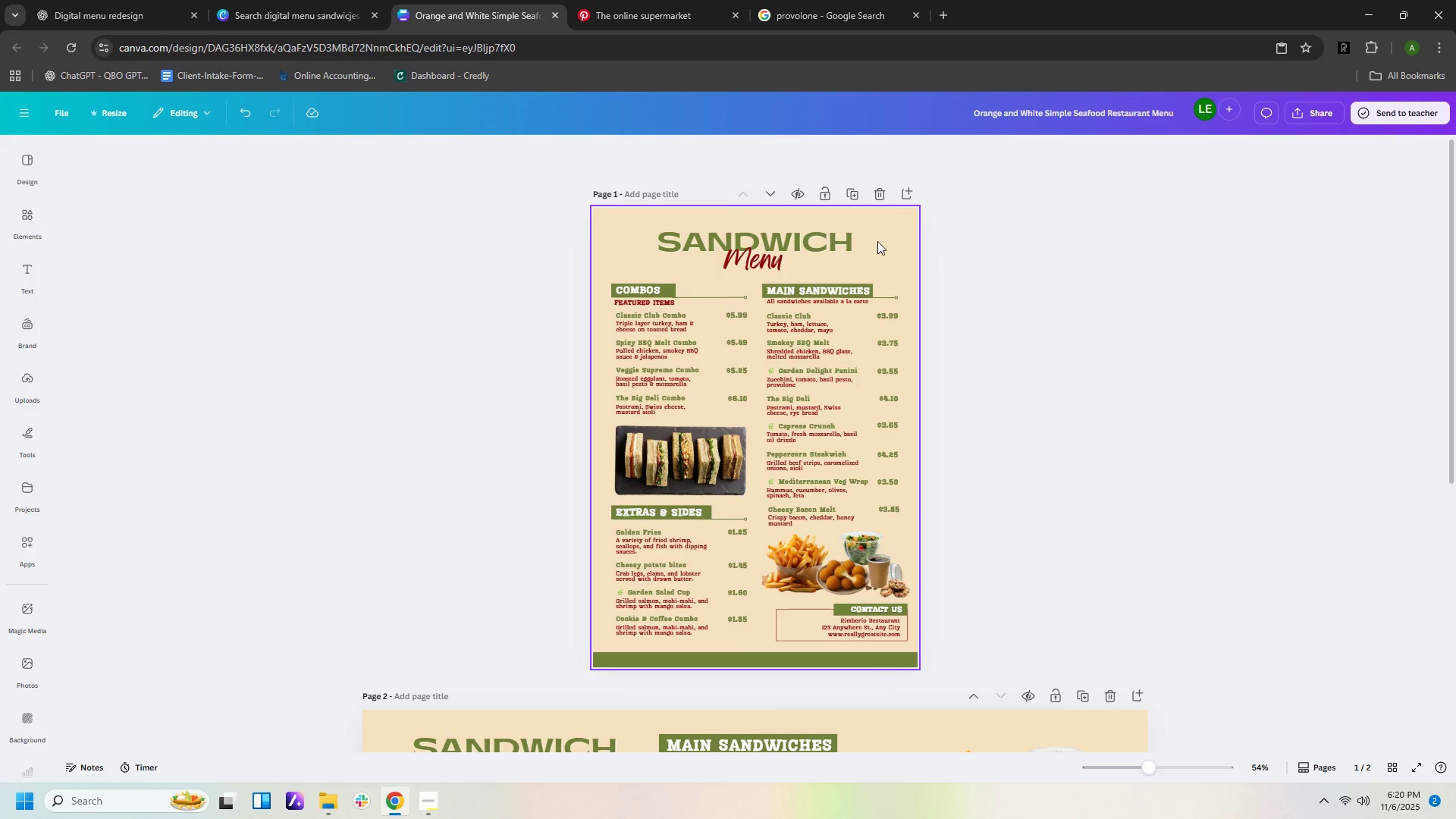 
right_click([877, 241])
 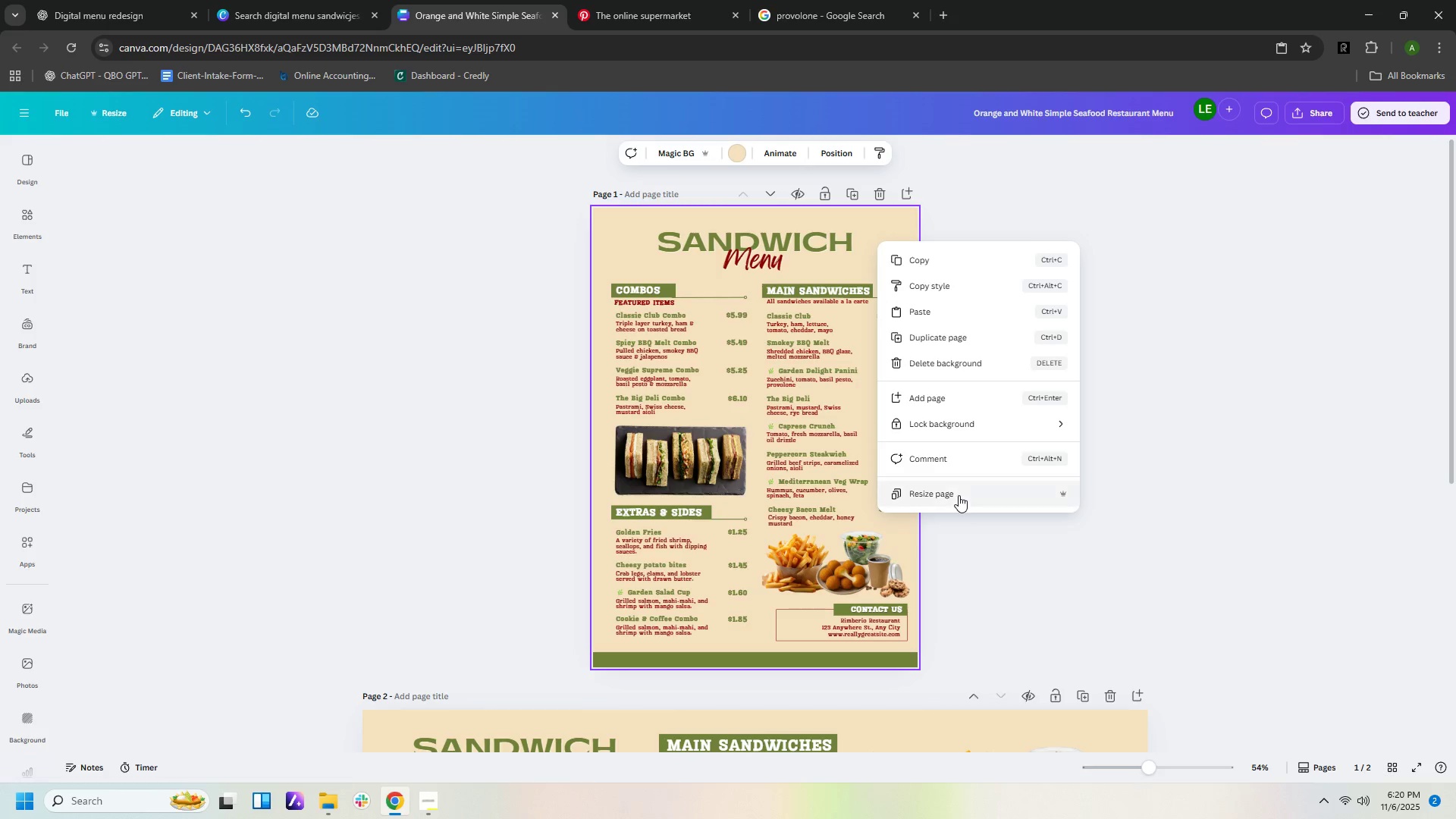 
left_click([959, 495])
 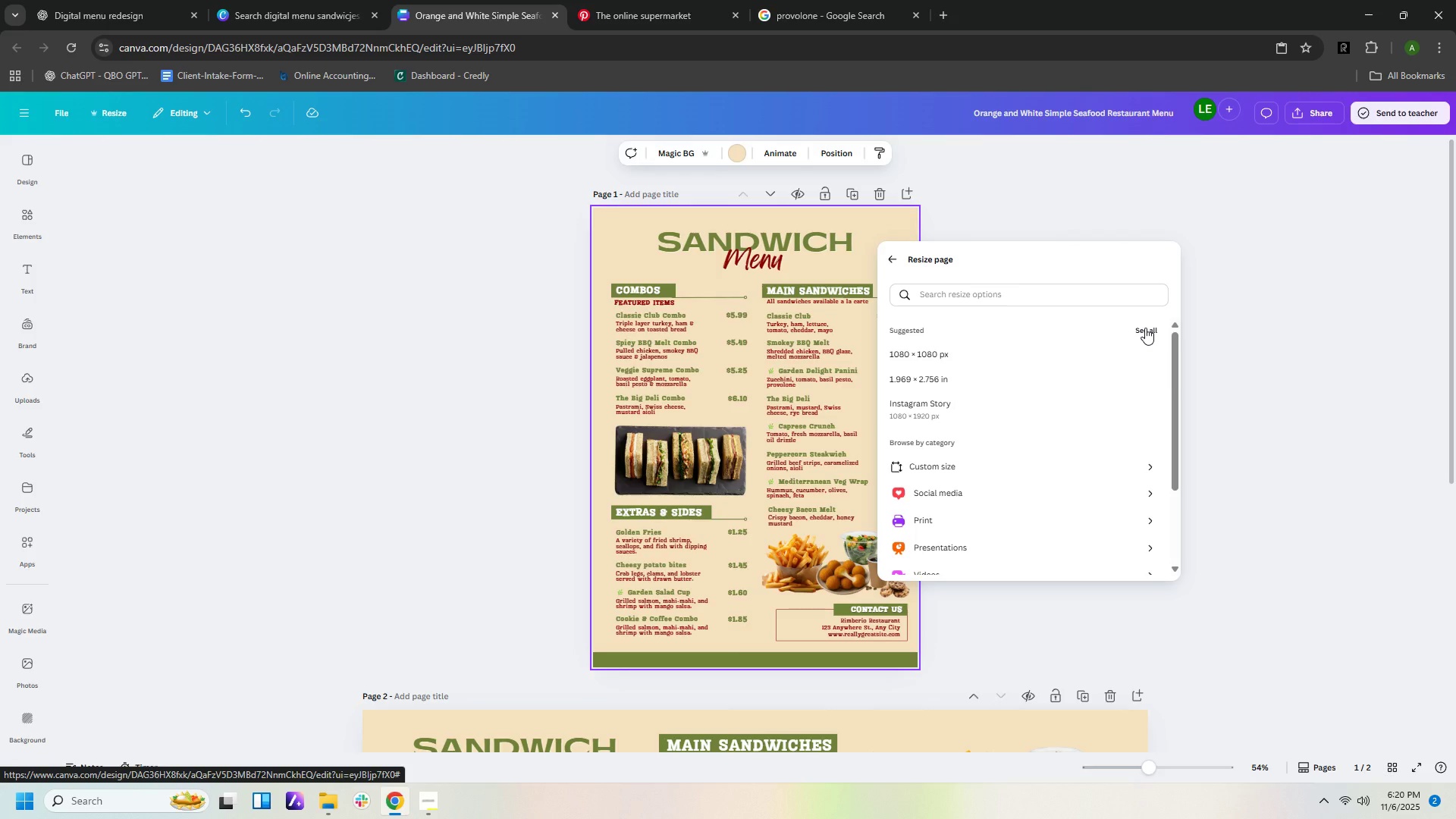 
left_click([959, 466])
 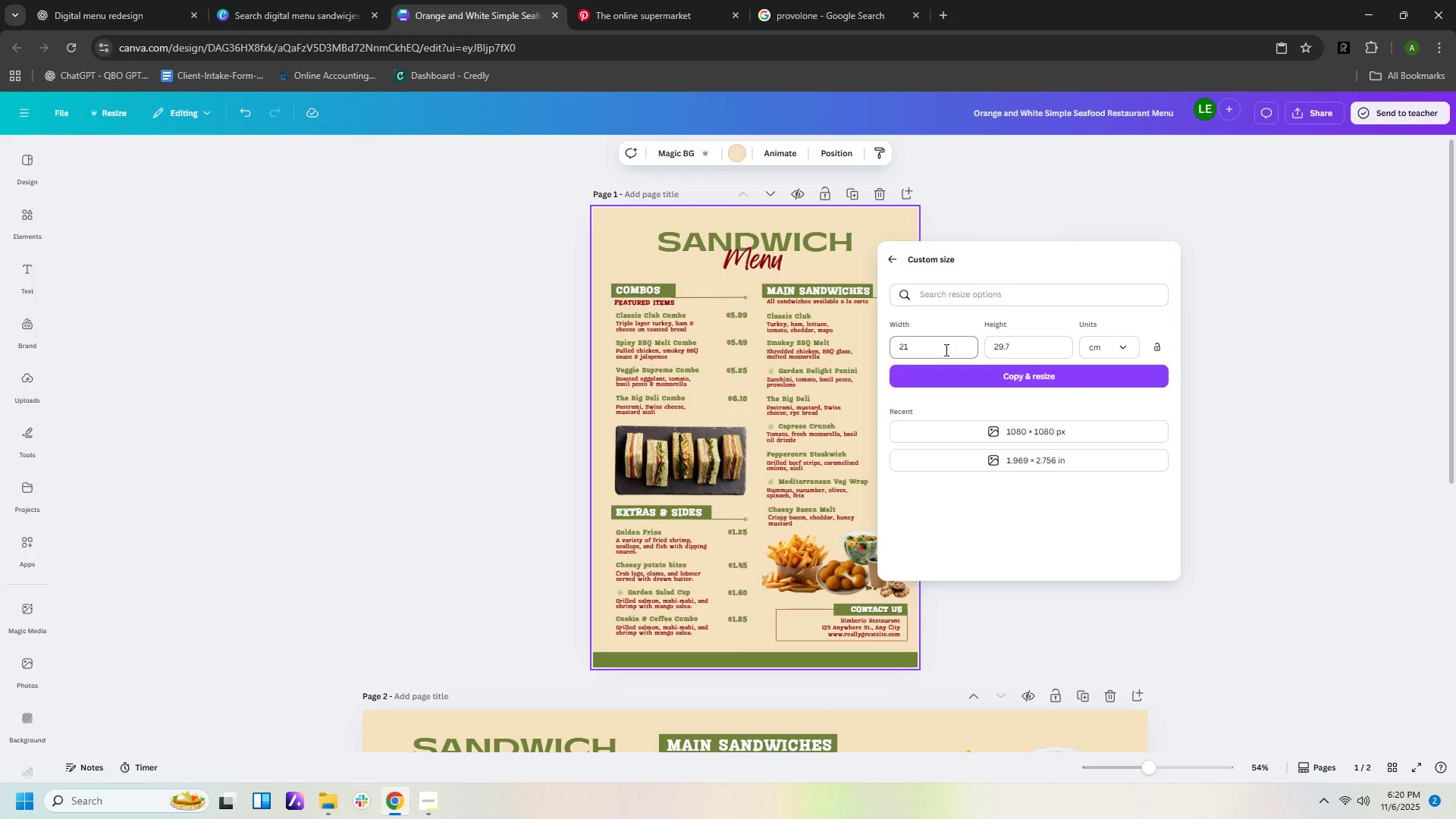 
left_click([945, 350])
 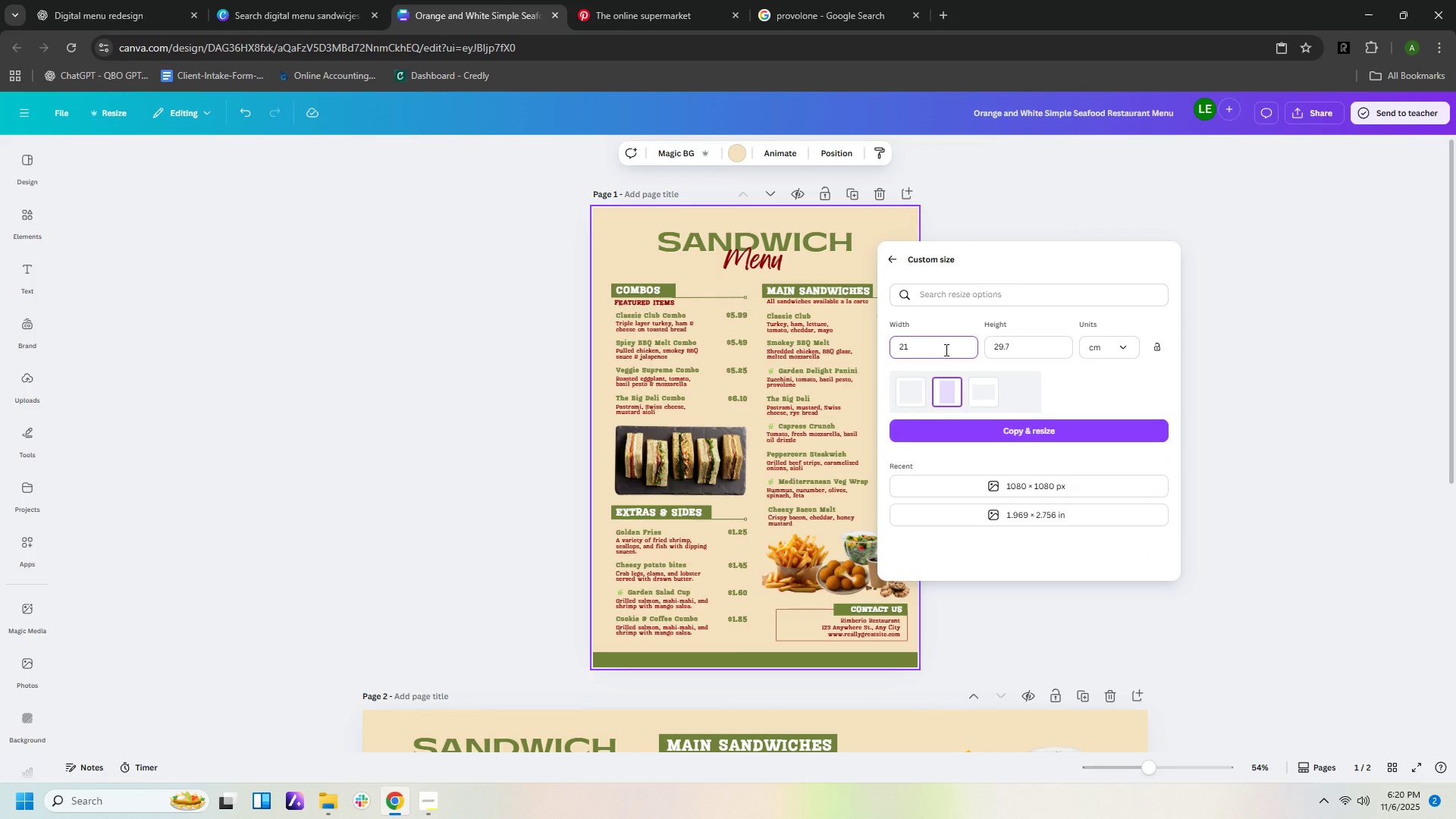 
key(Backspace)
 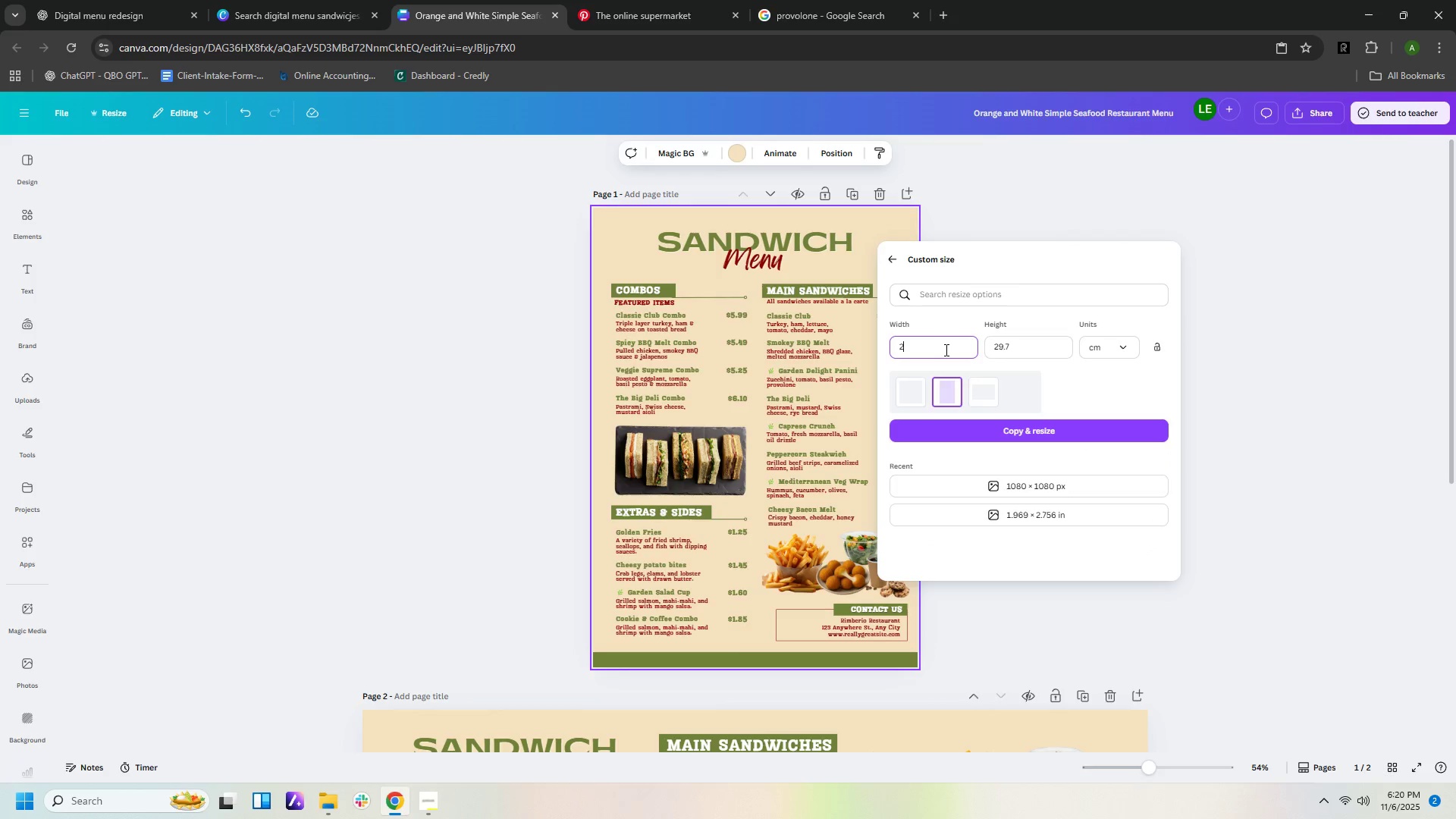 
key(Backspace)
 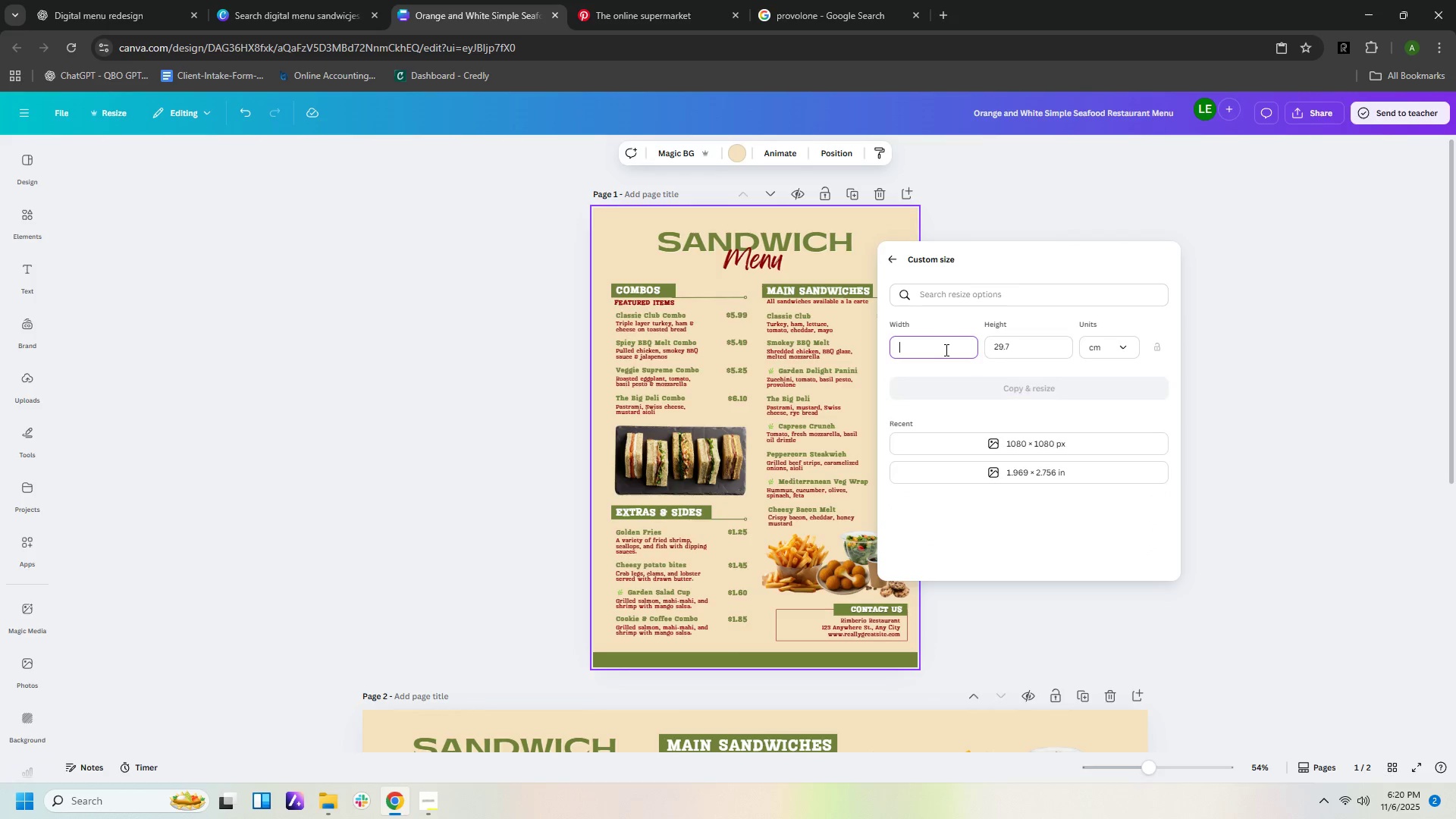 
key(Backspace)
 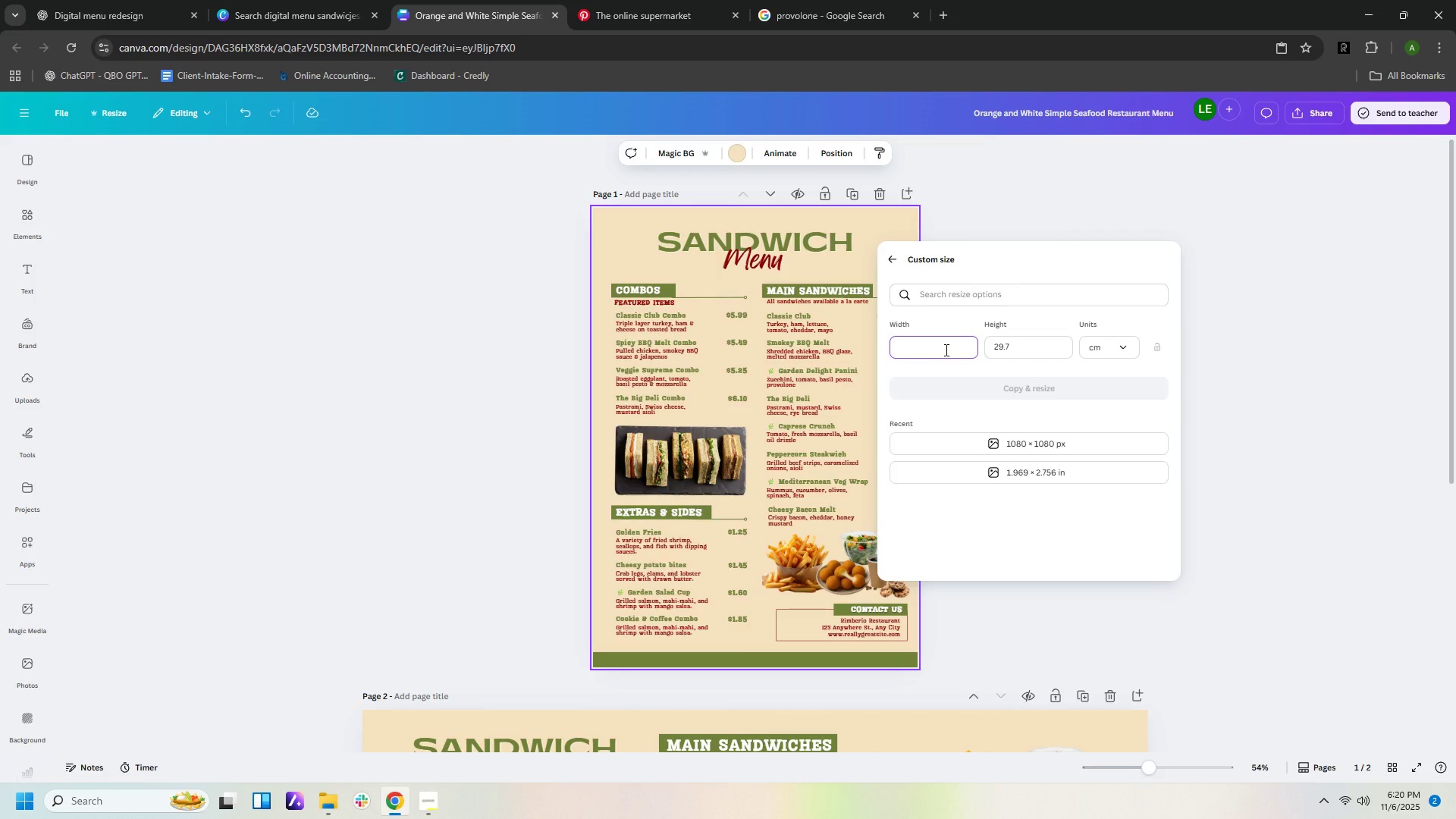 
key(Numpad1)
 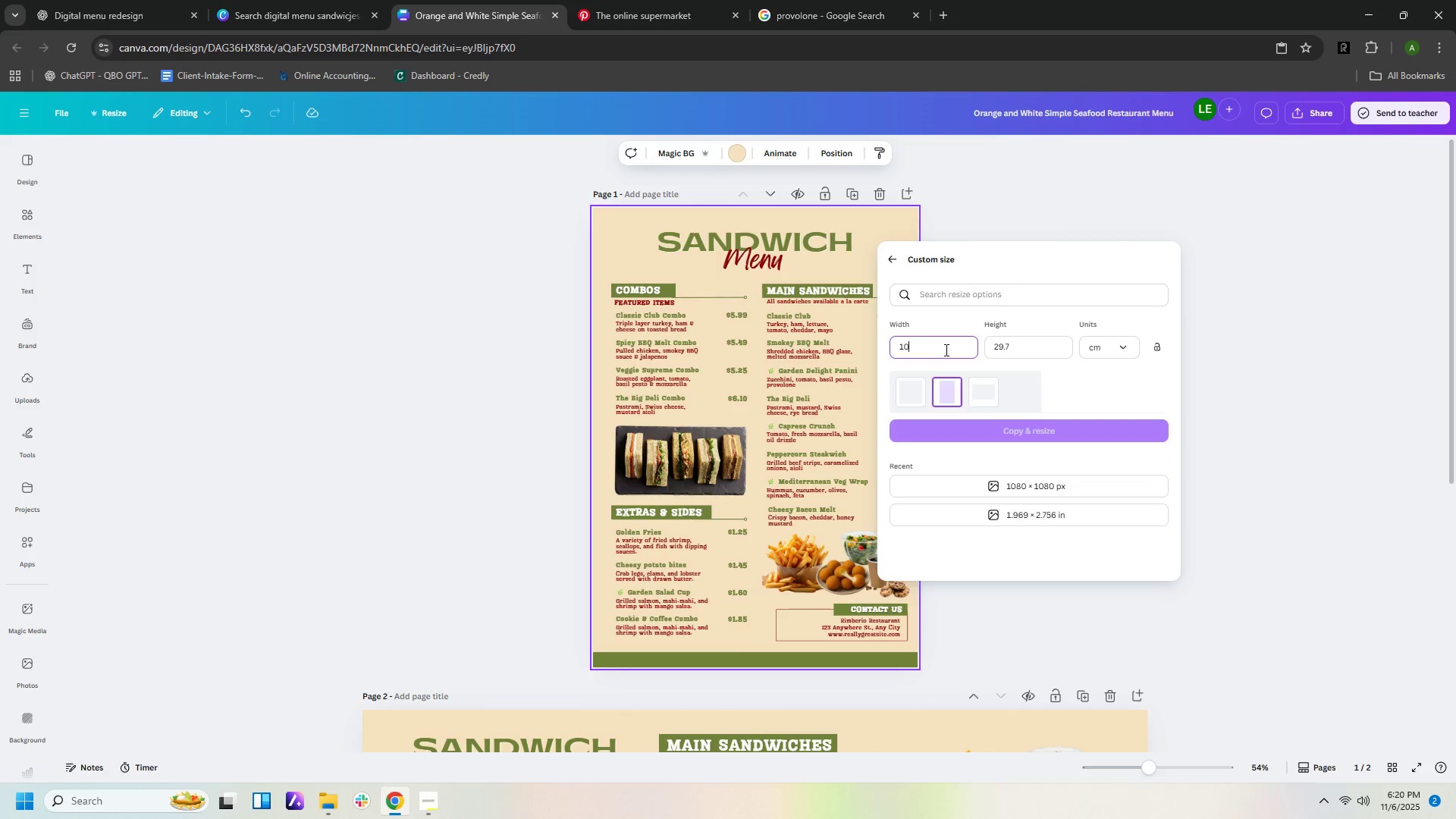 
key(Numpad0)
 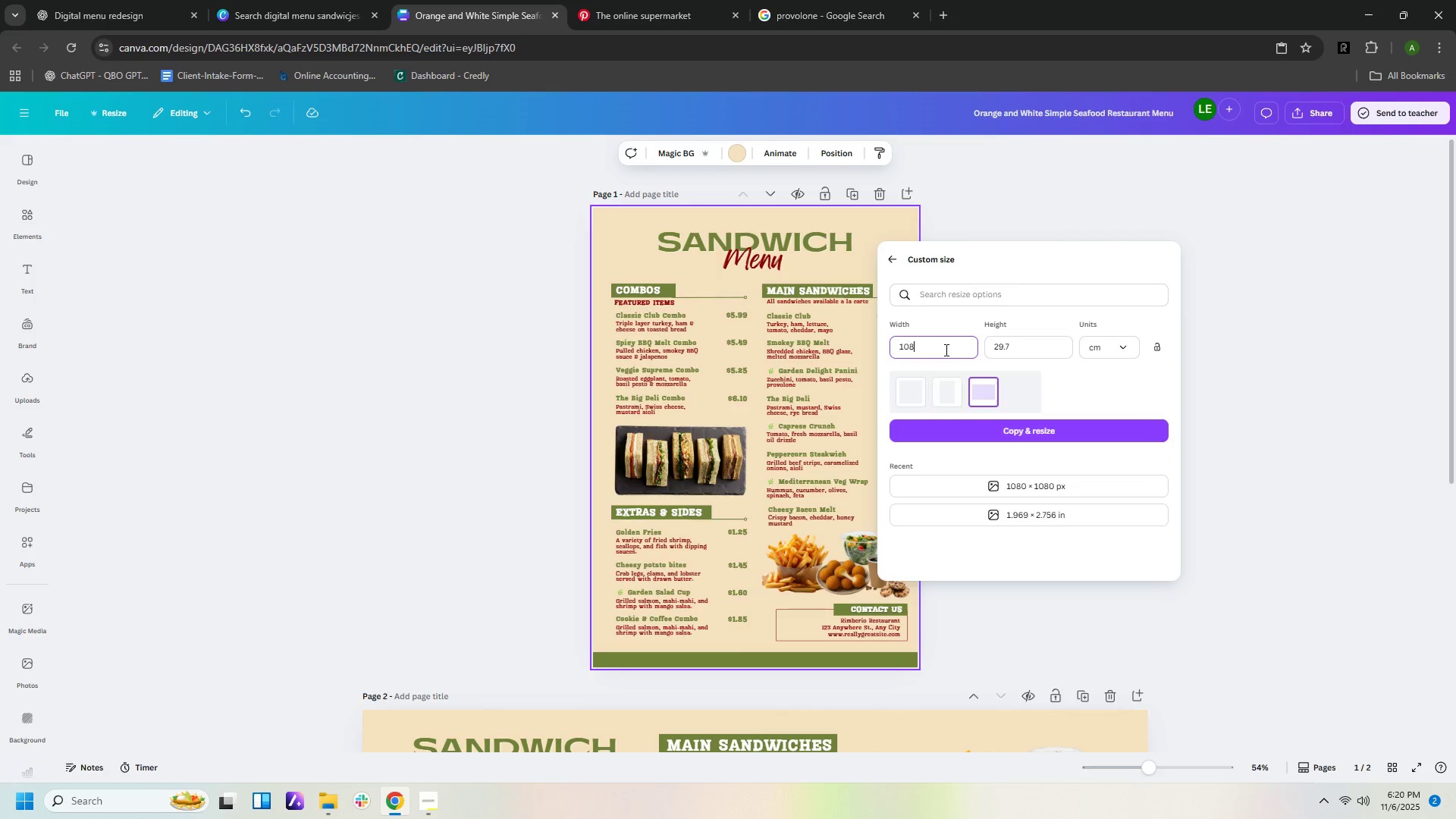 
key(Numpad8)
 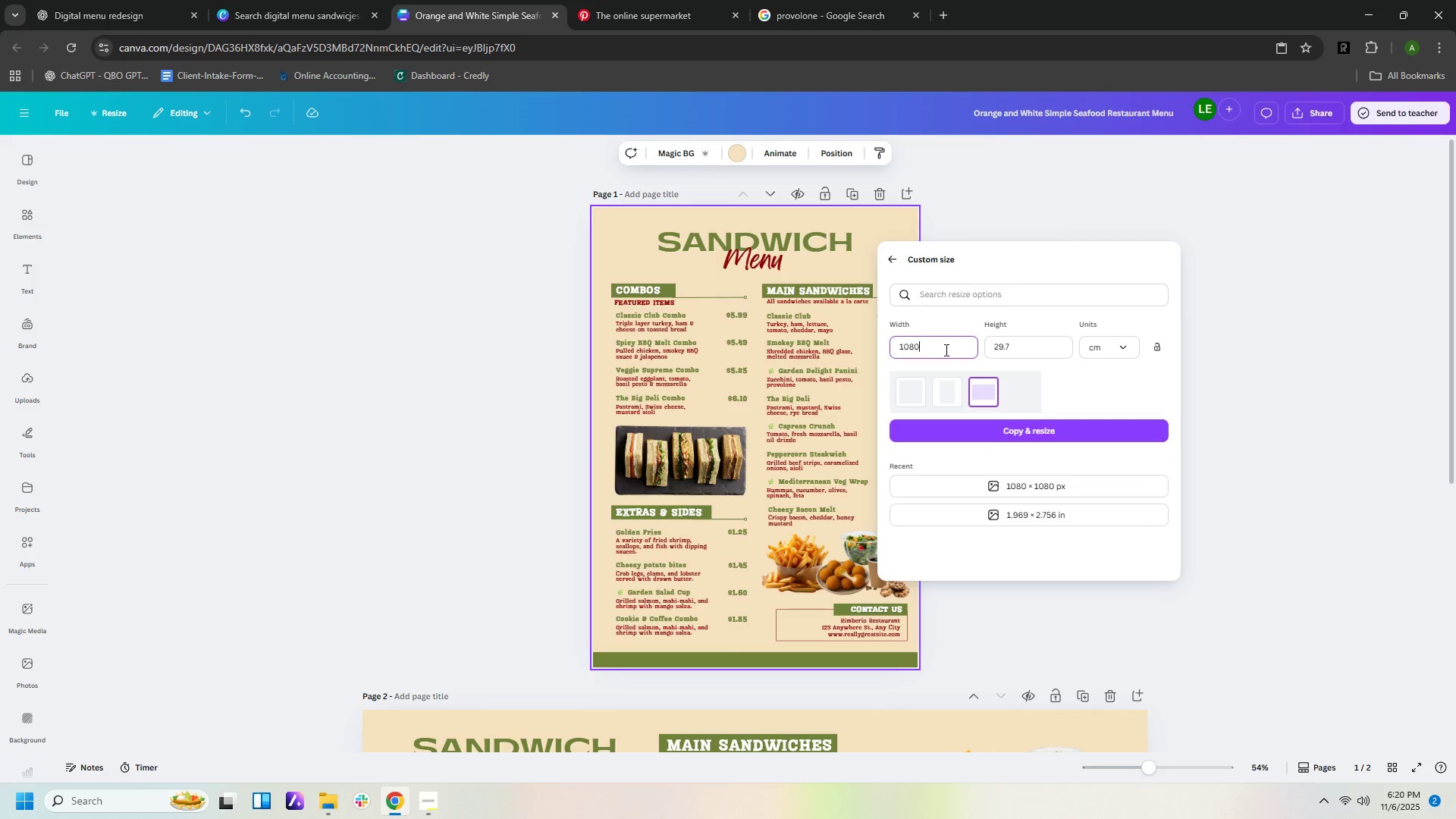 
key(Numpad0)
 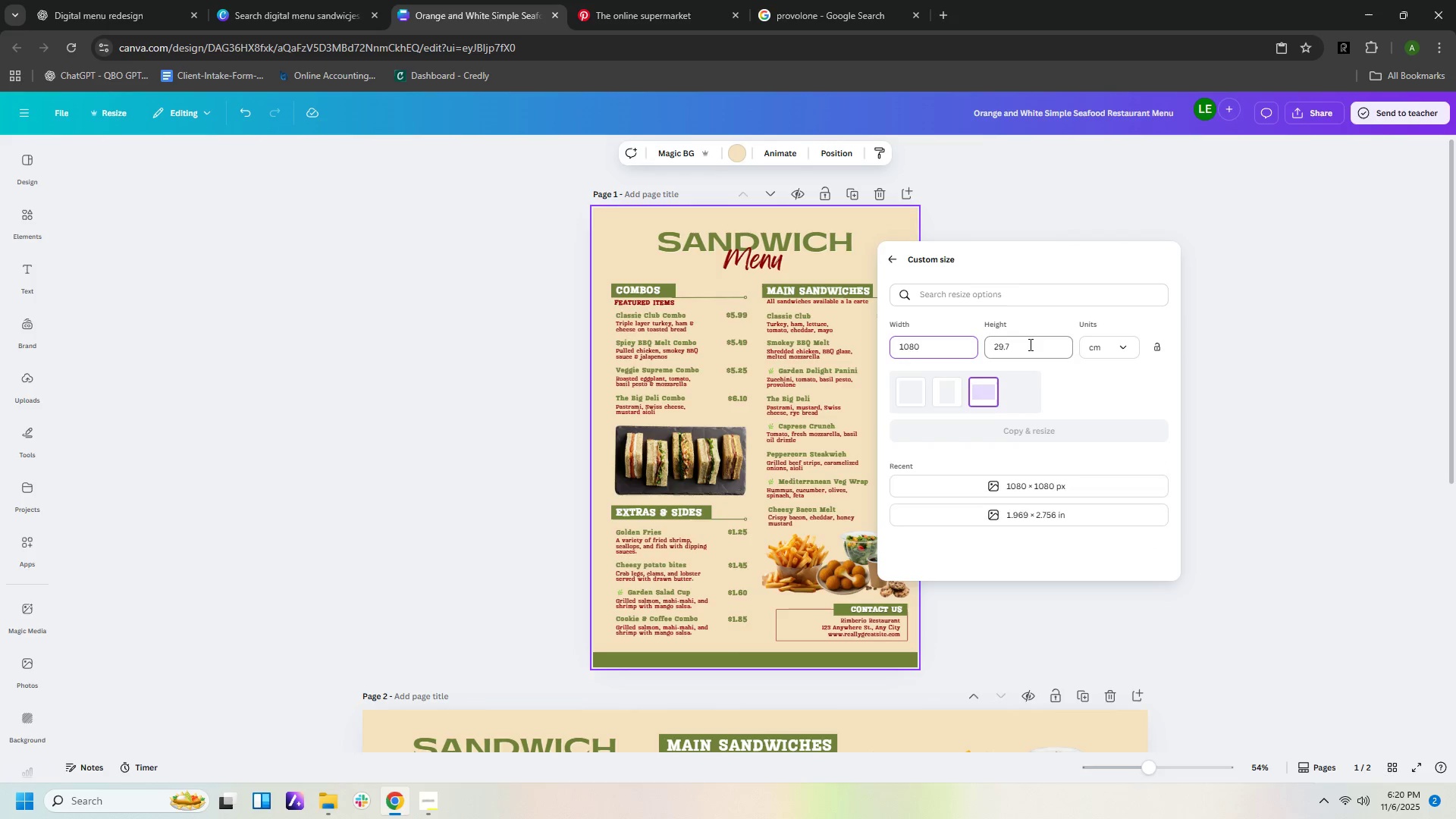 
left_click([1027, 345])
 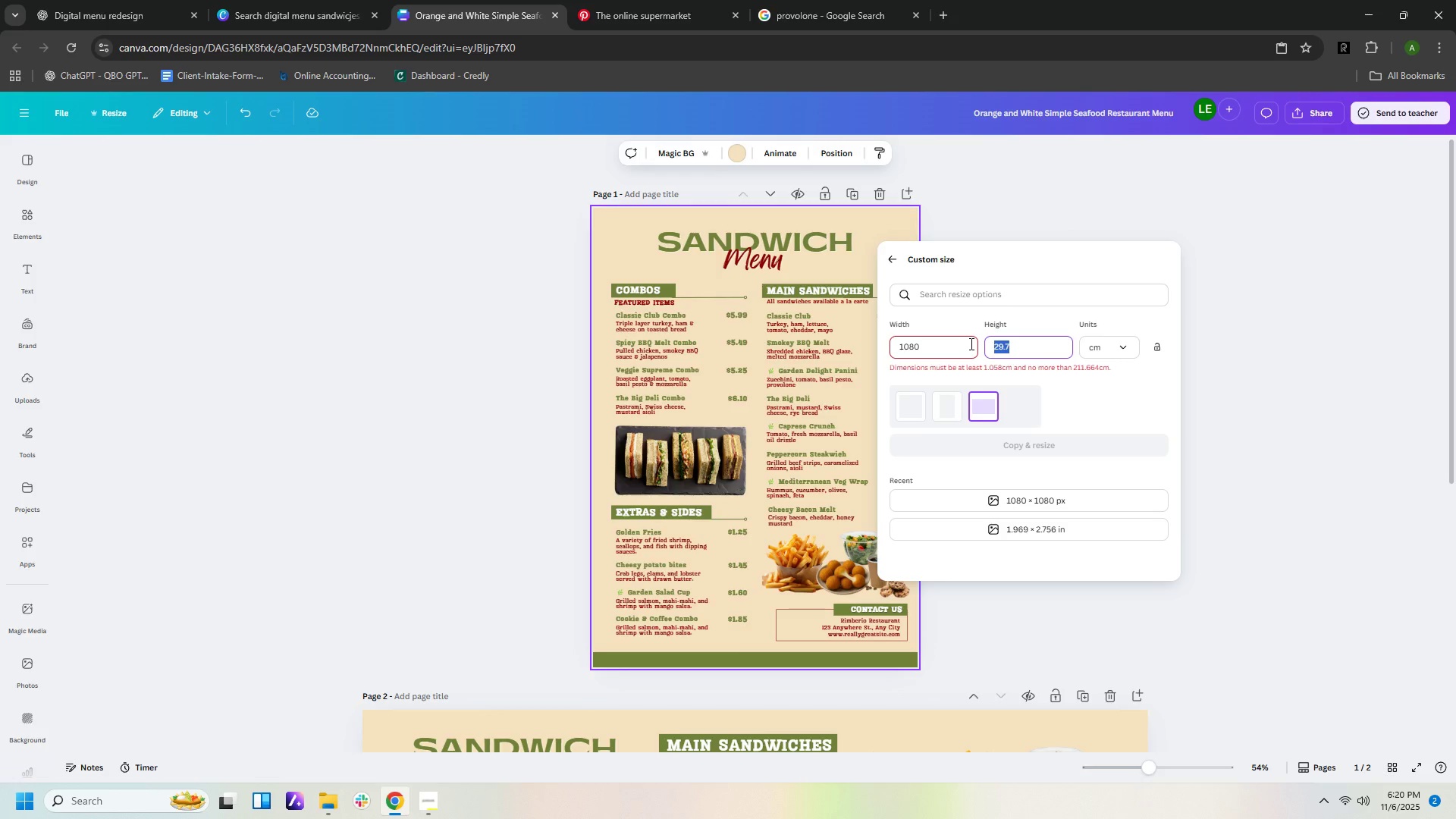 
key(Numpad1)
 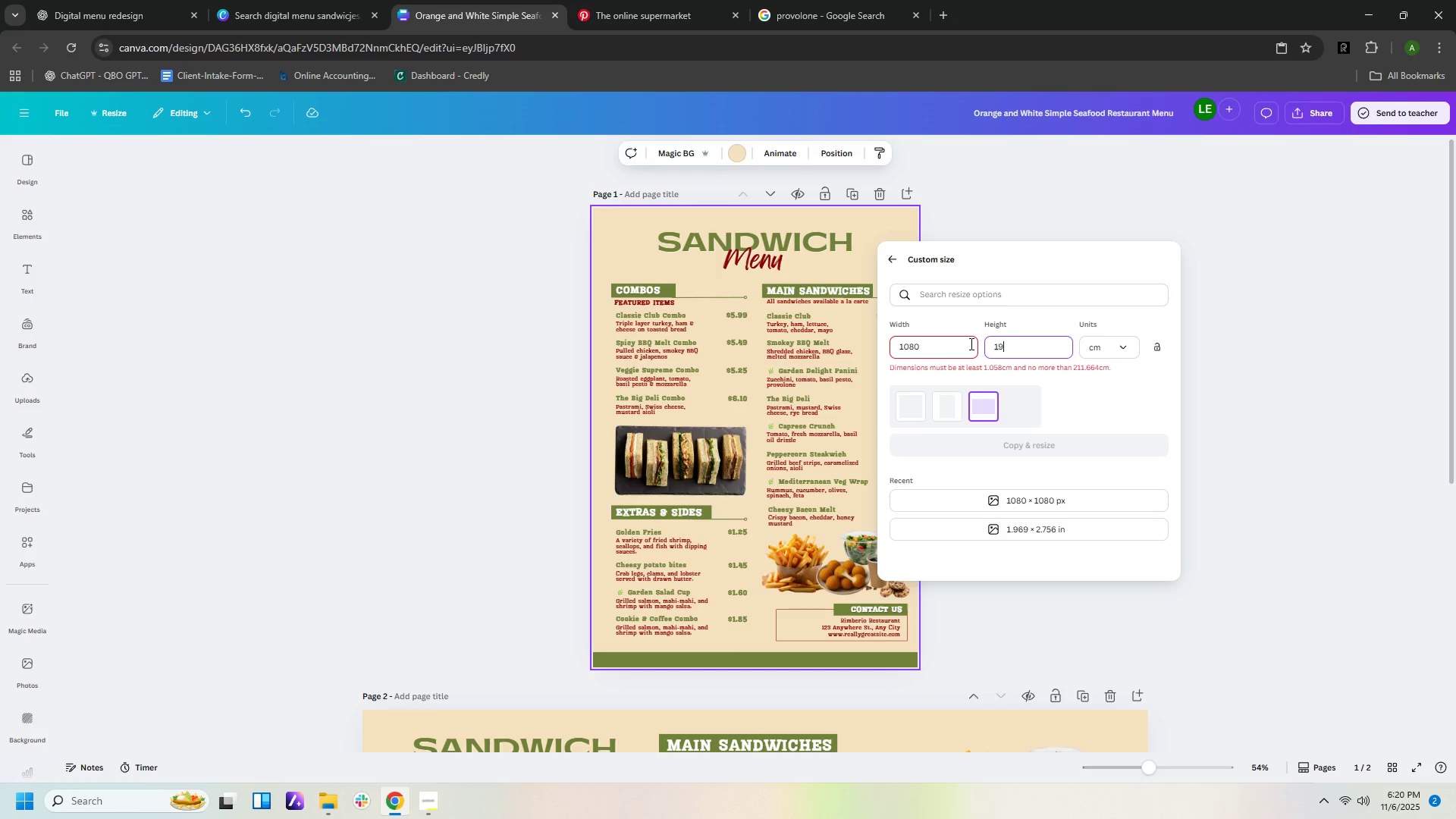 
key(Numpad9)
 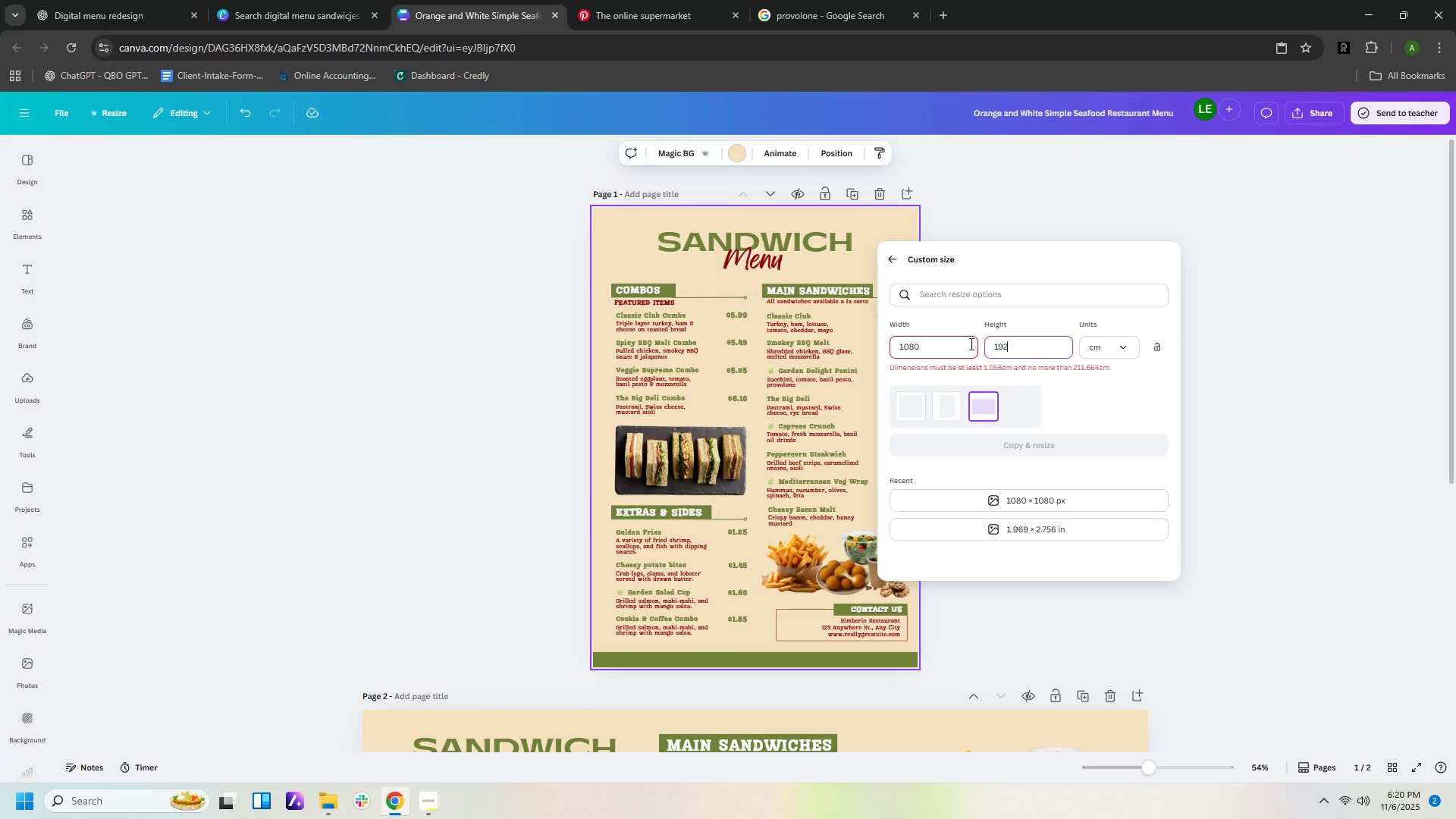 
key(Numpad2)
 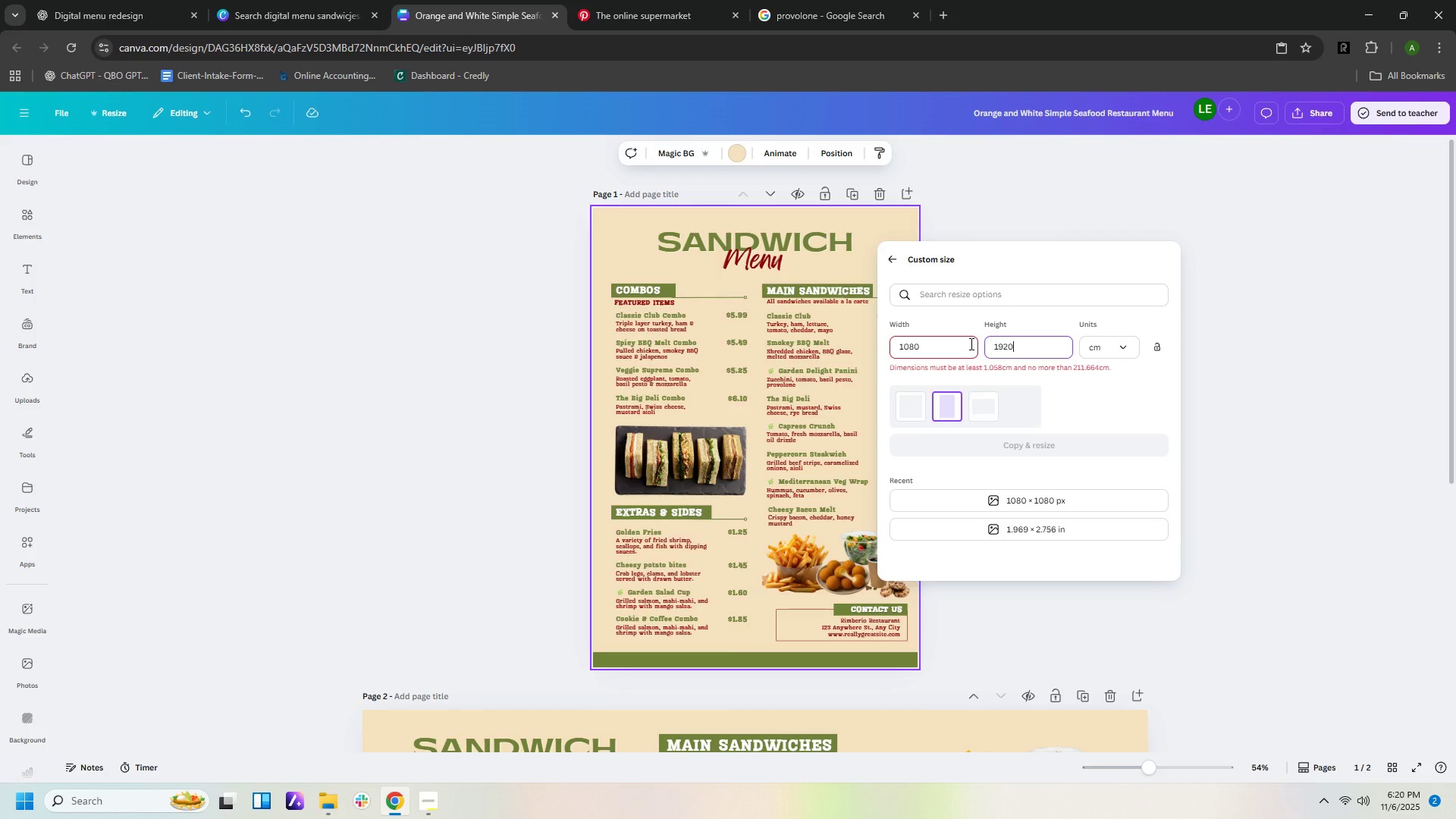 
key(Numpad0)
 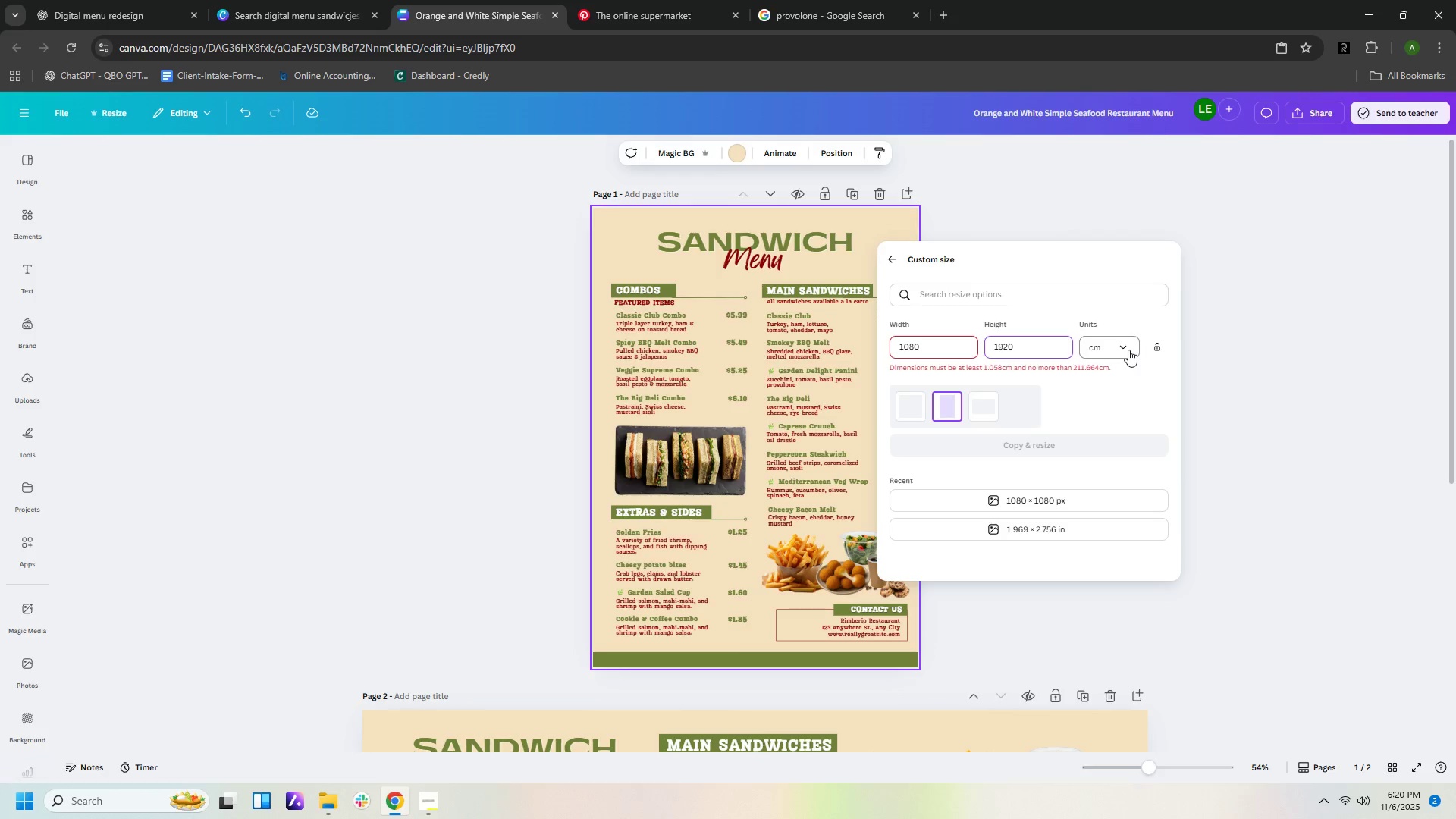 
left_click([1128, 350])
 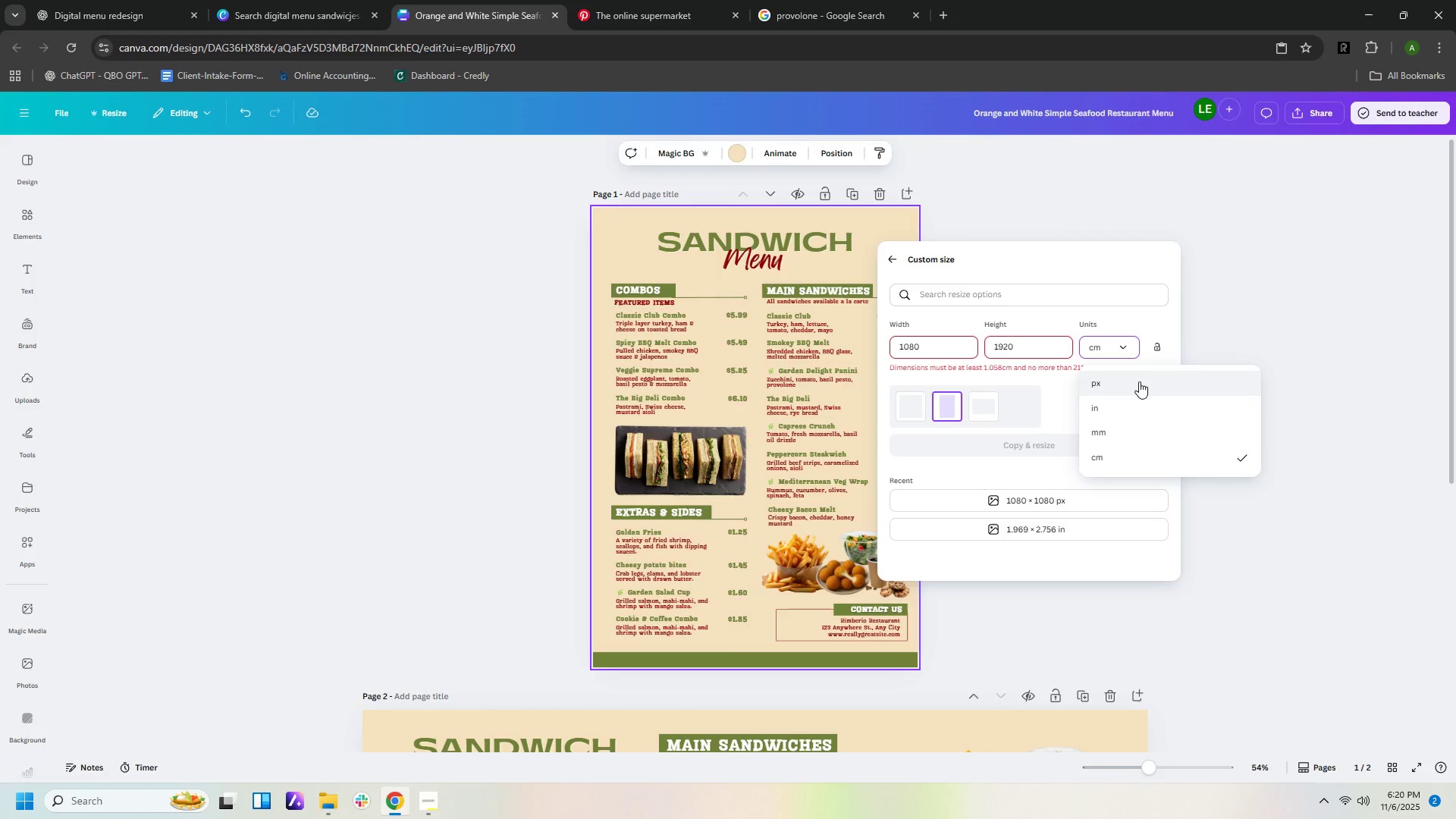 
left_click([1139, 381])
 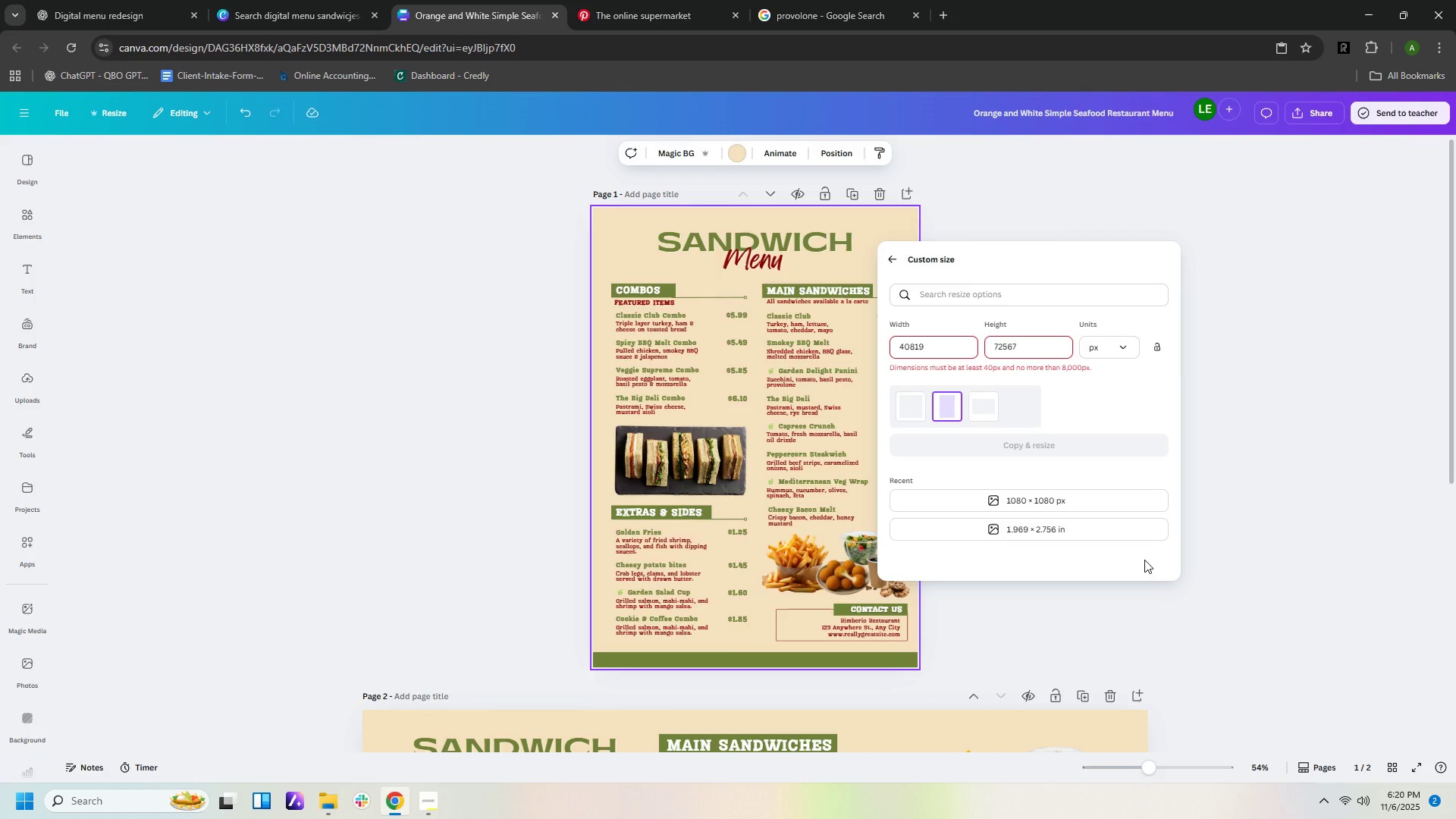 
wait(10.21)
 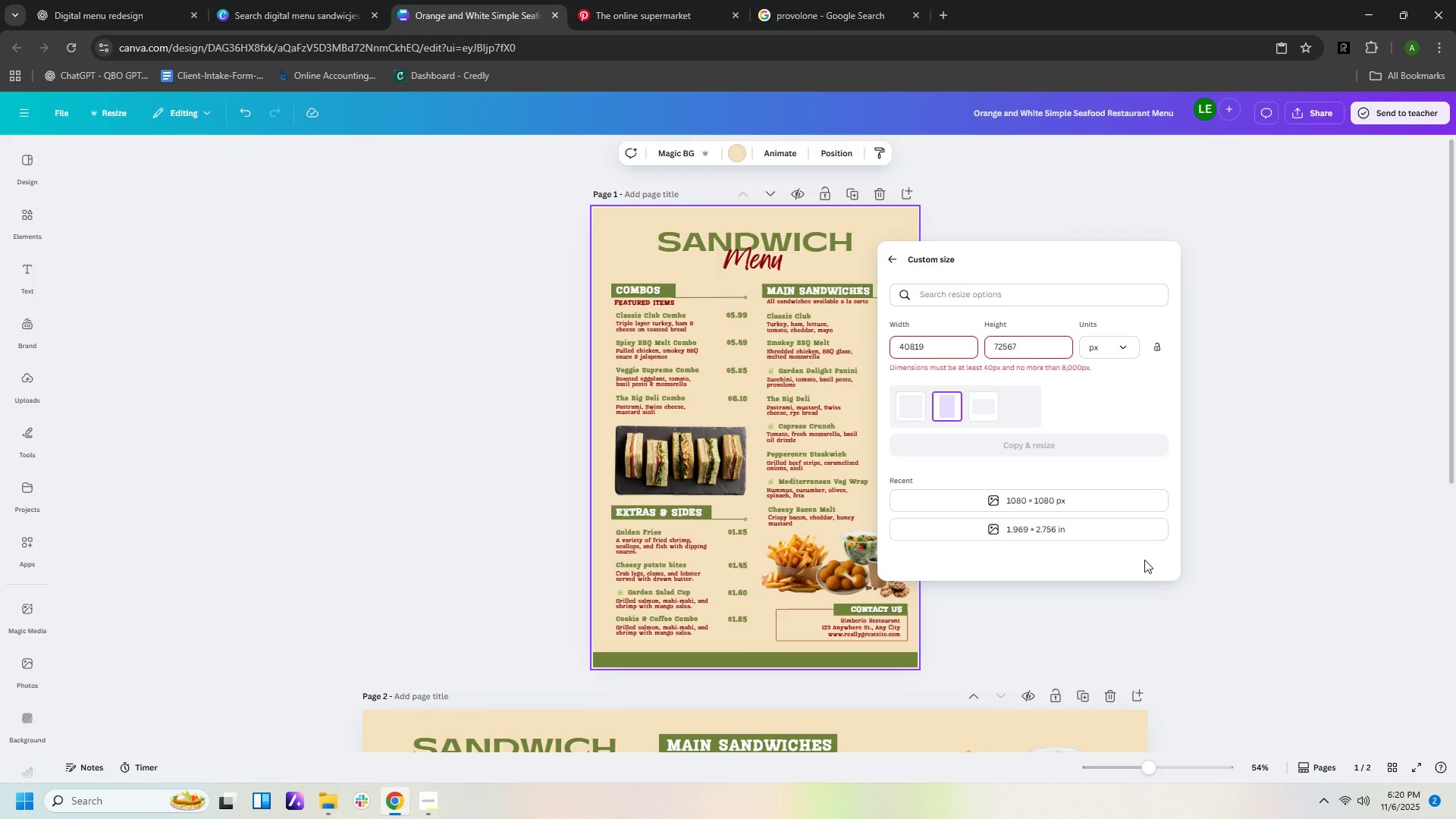 
left_click([937, 339])
 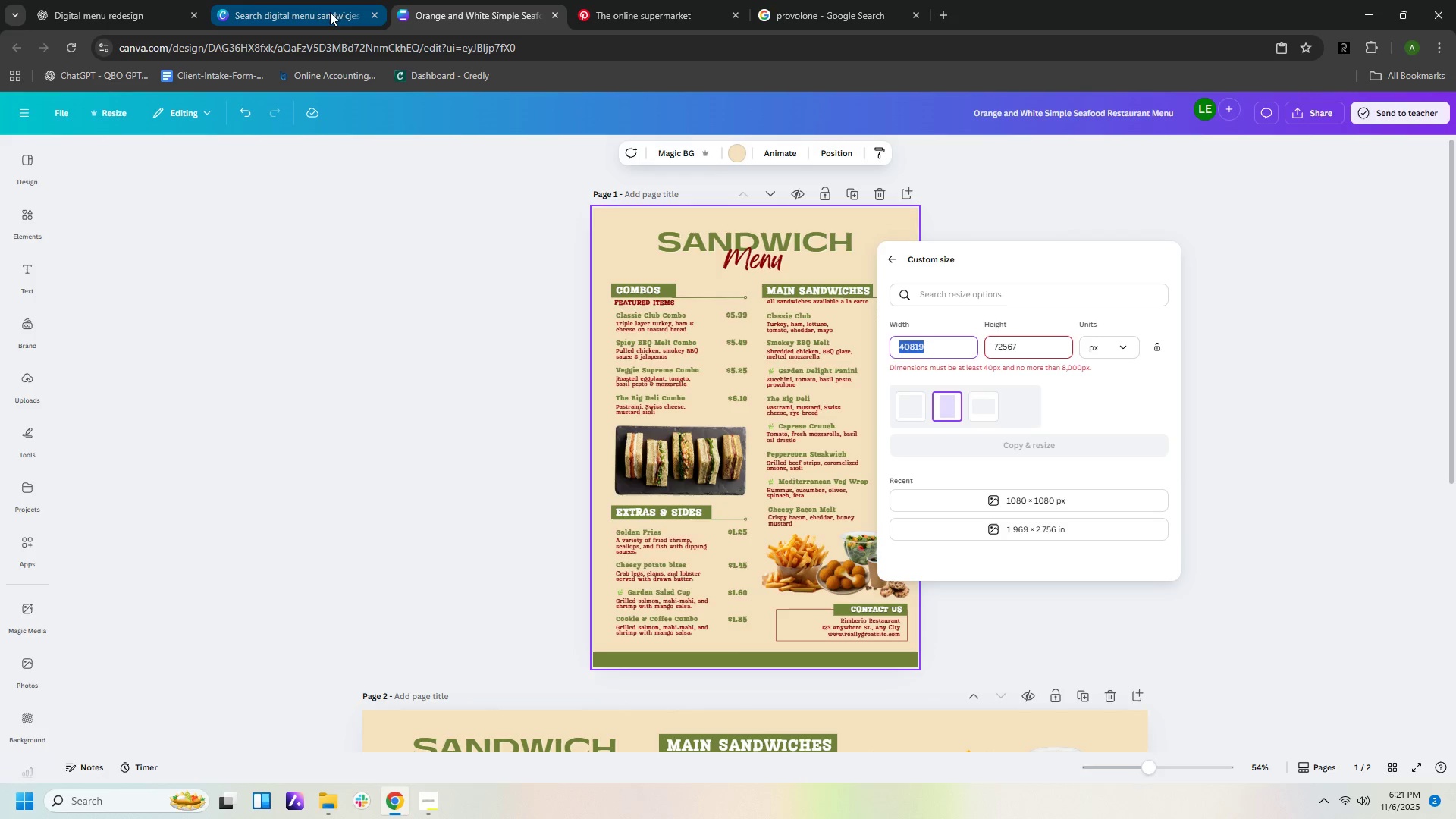 
left_click([160, 10])
 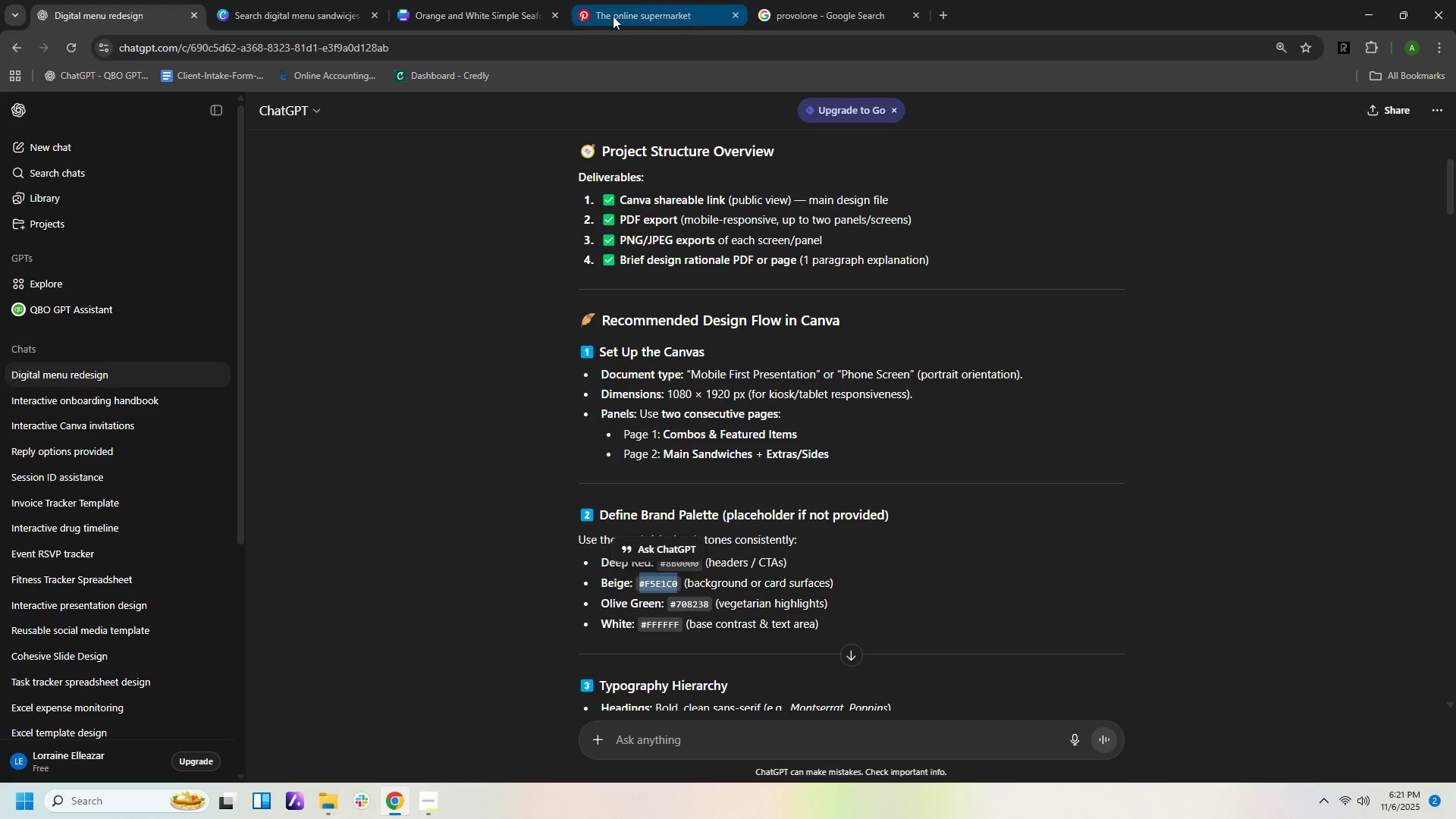 
left_click([526, 16])
 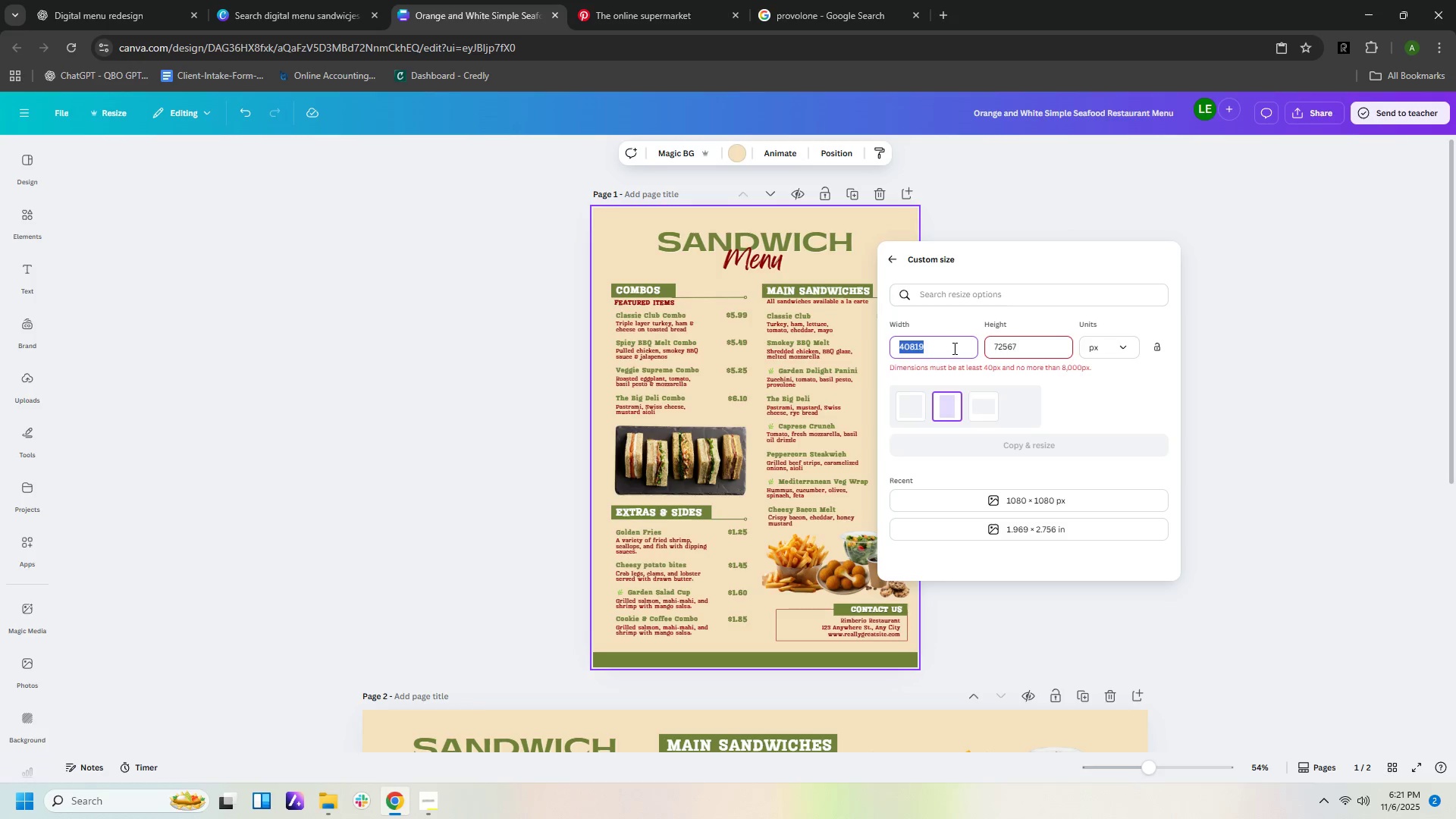 
left_click([953, 348])
 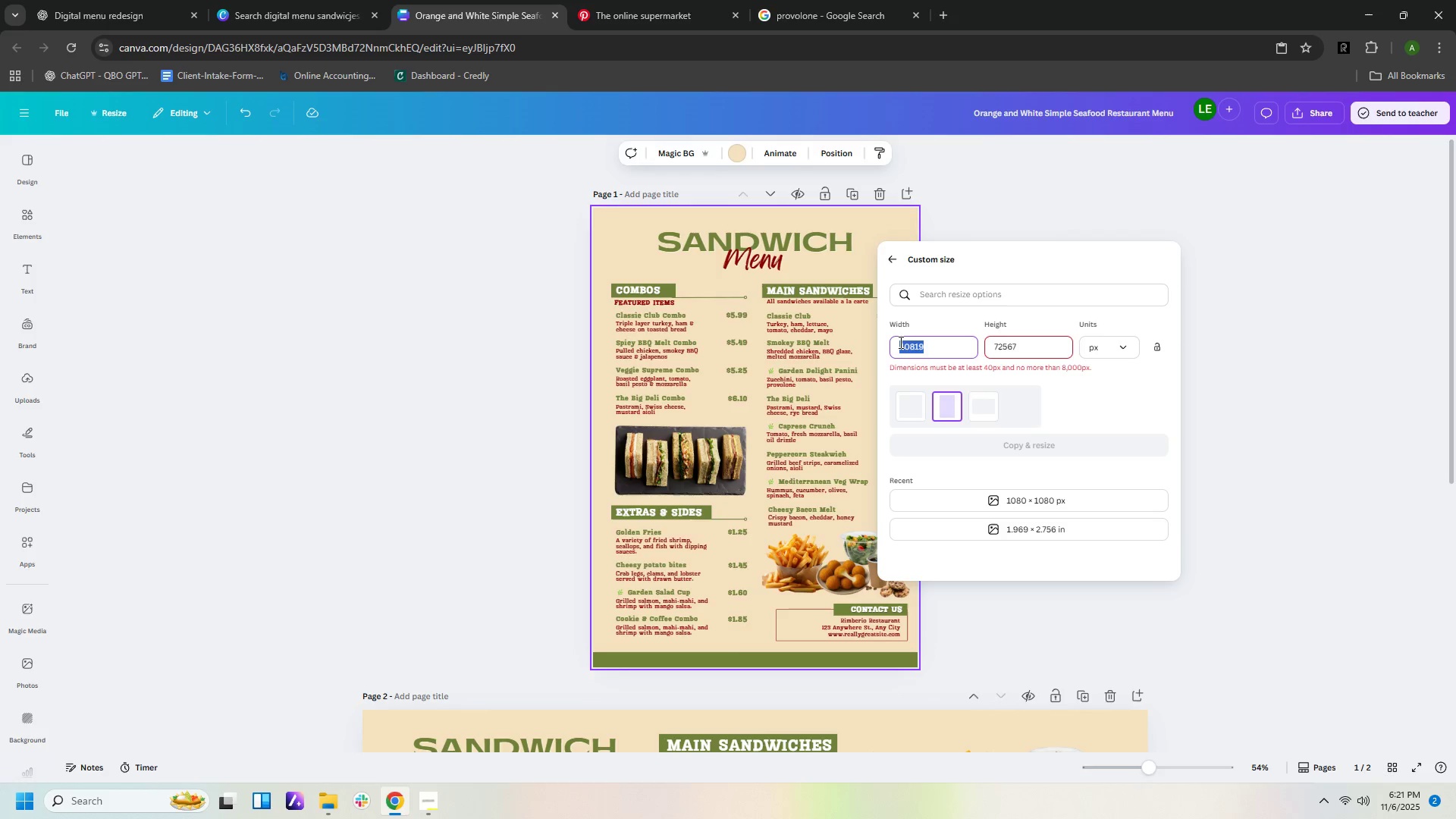 
key(Numpad1)
 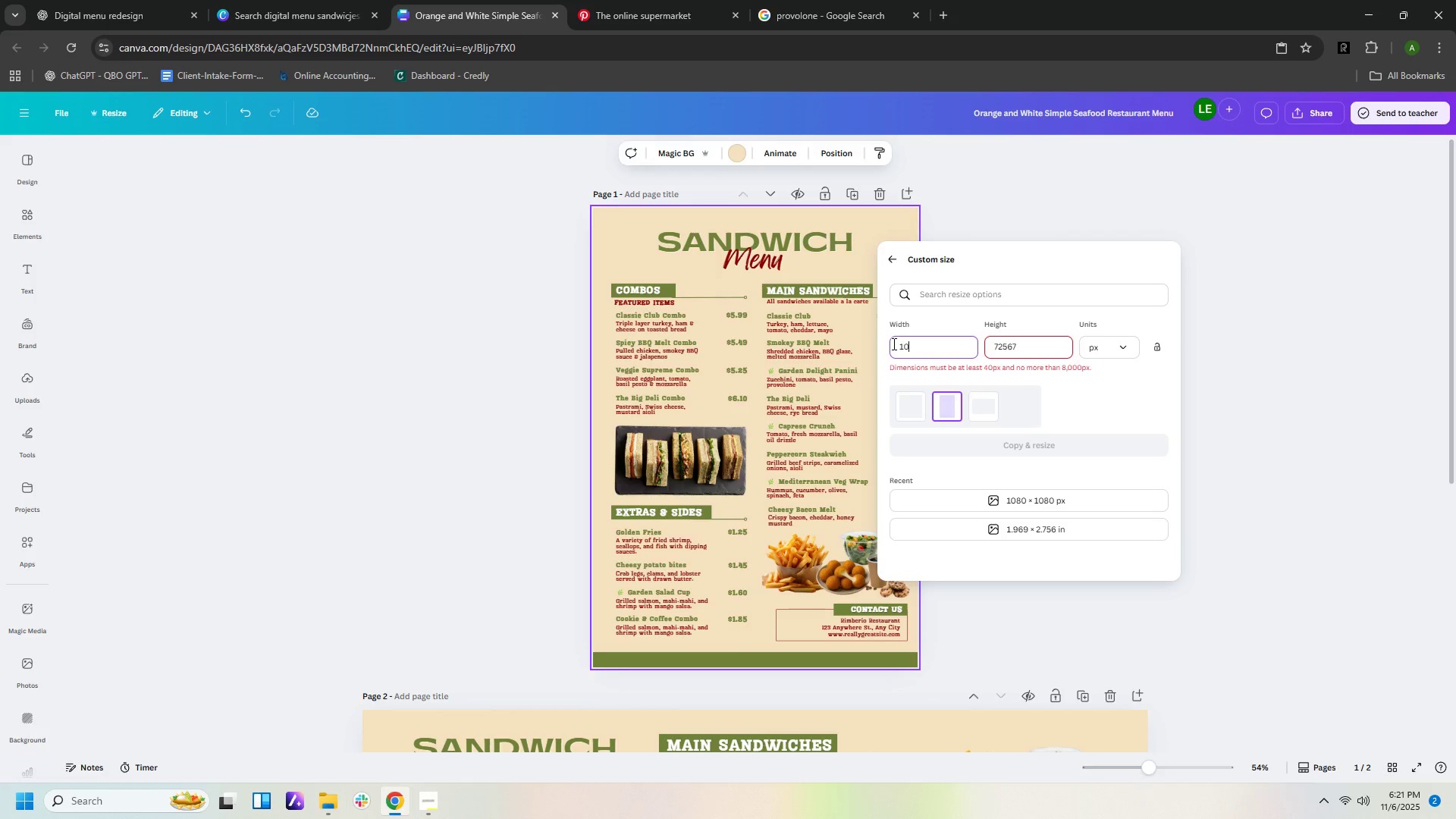 
key(Numpad0)
 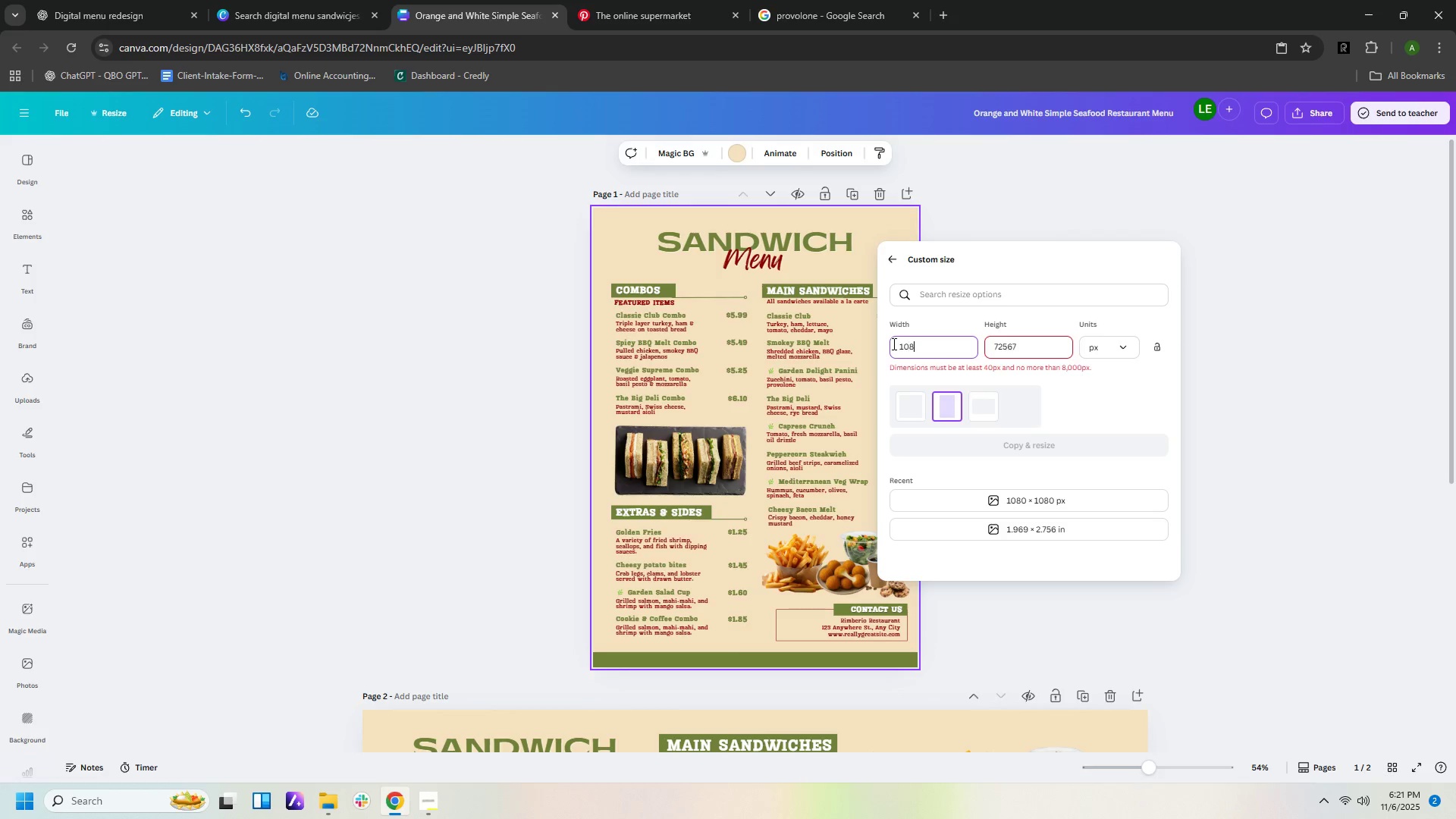 
key(Numpad8)
 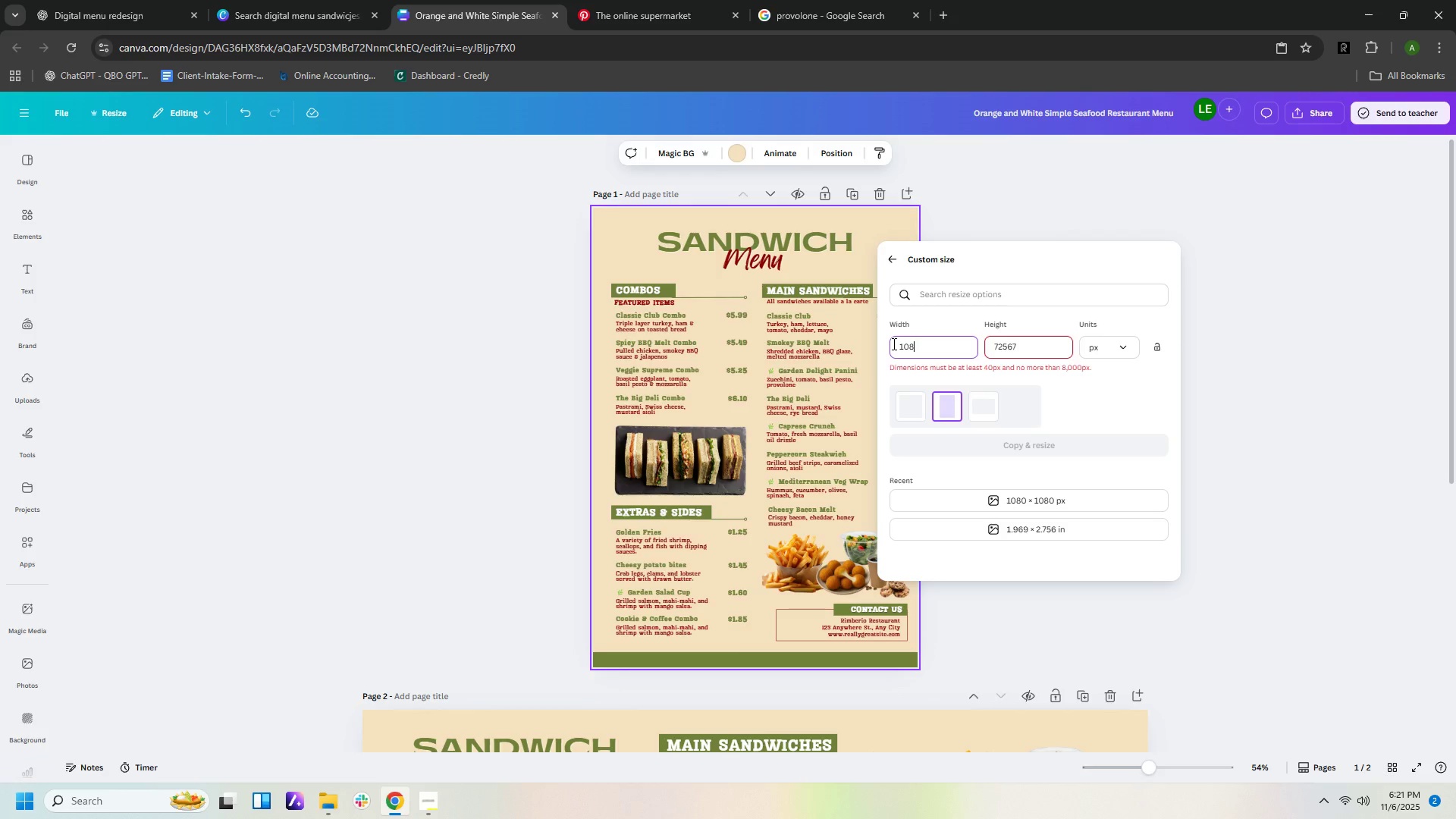 
key(Numpad0)
 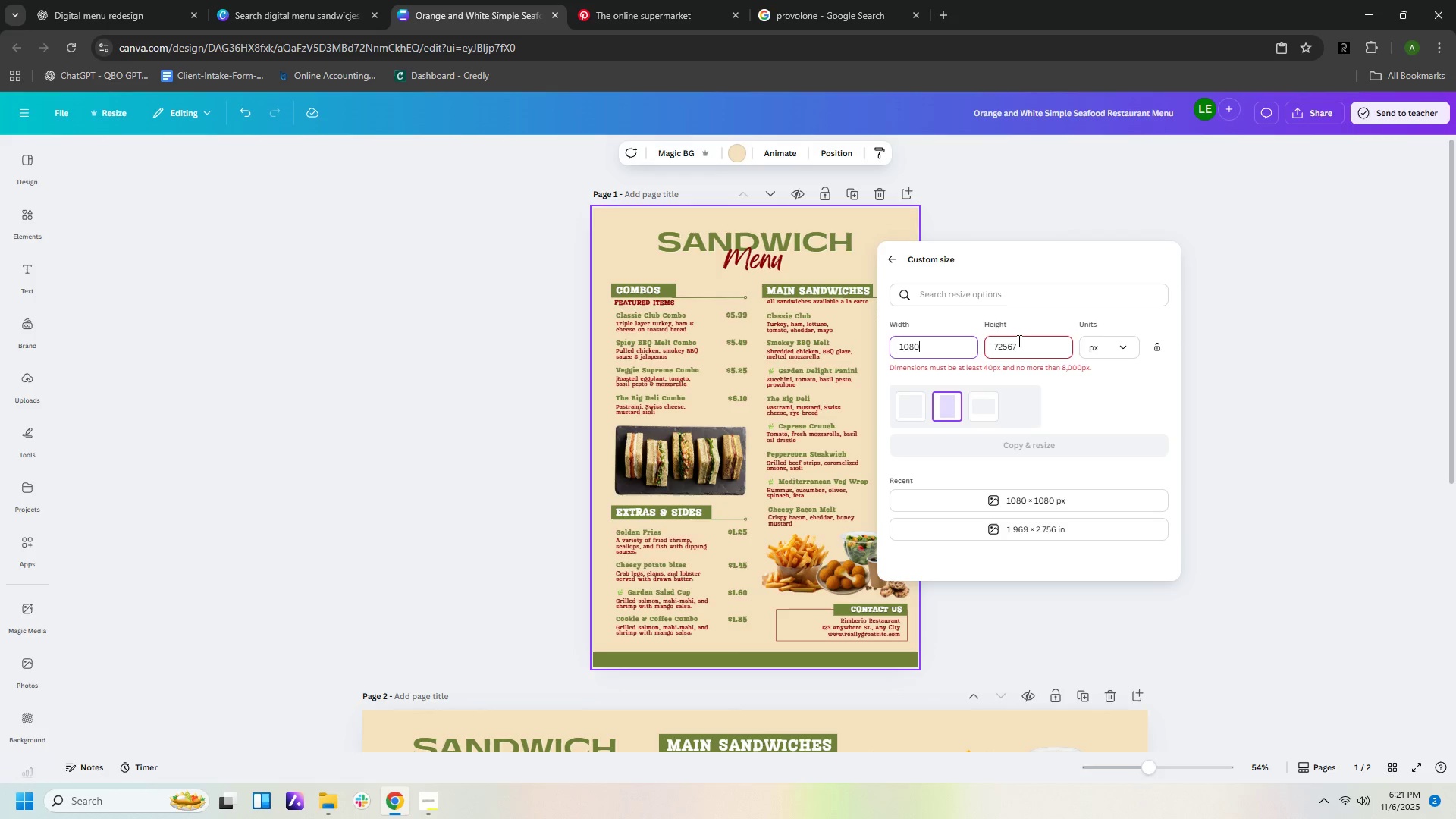 
left_click([1021, 342])
 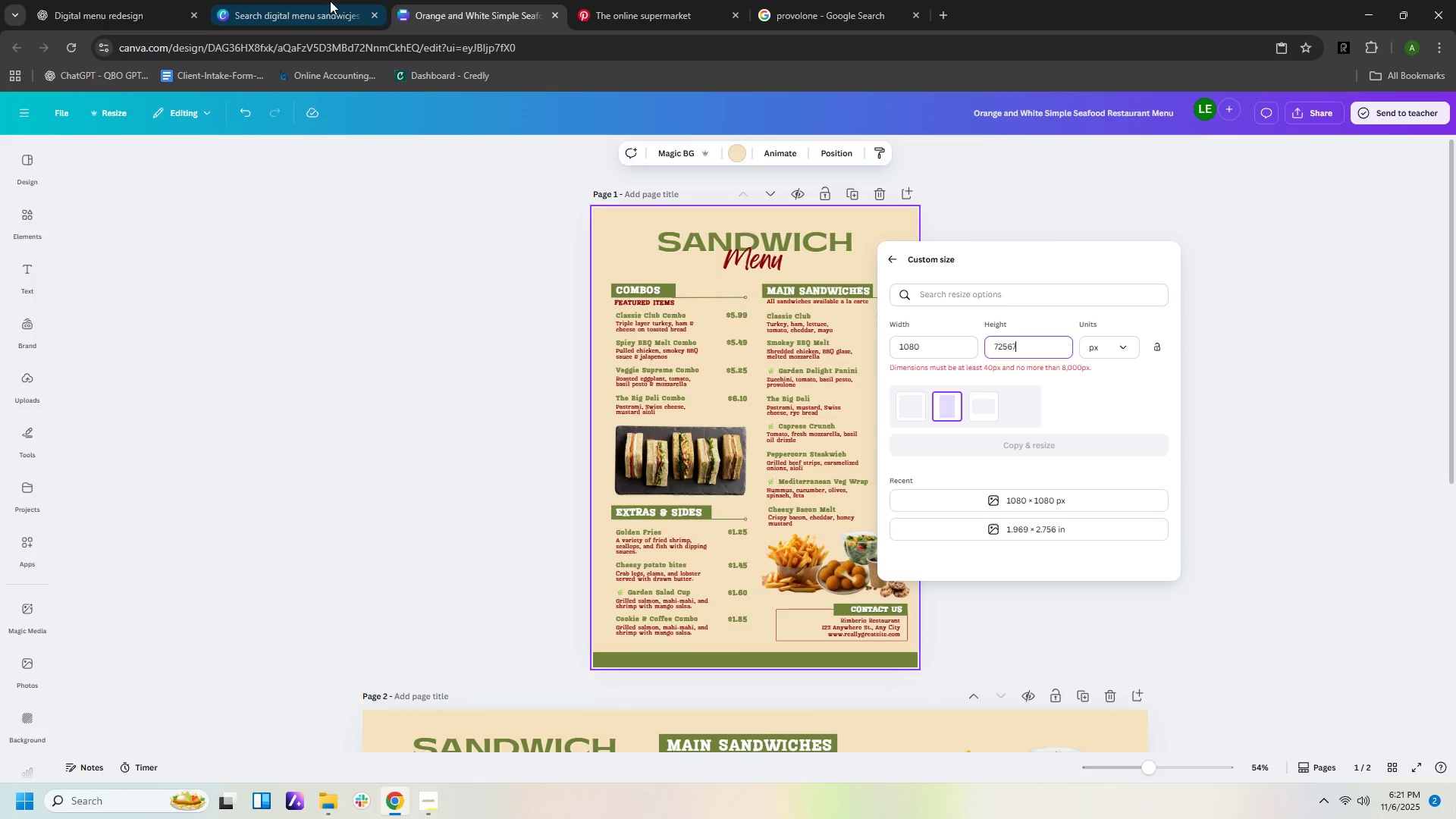 
left_click([318, 7])
 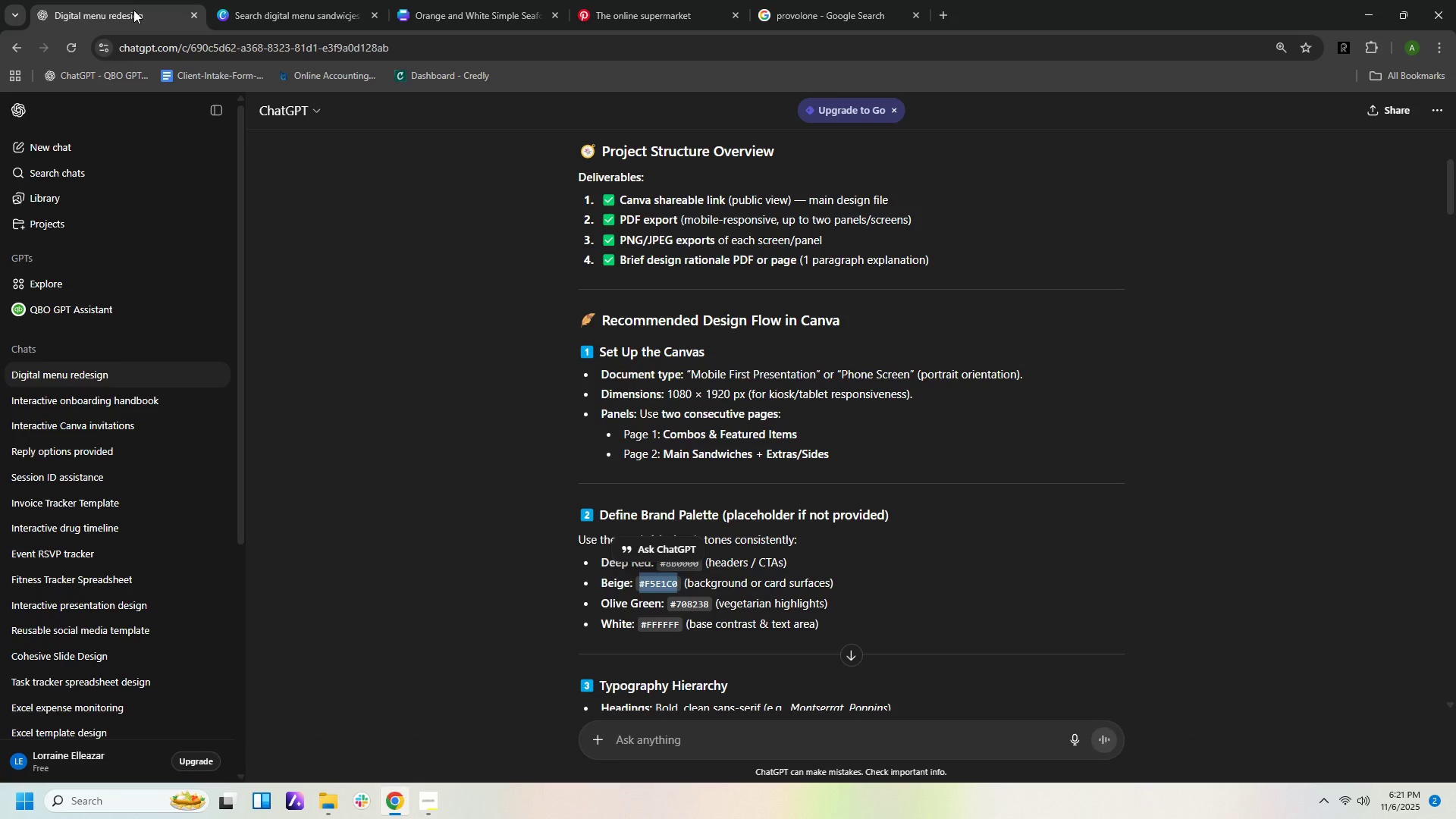 
left_click([133, 10])
 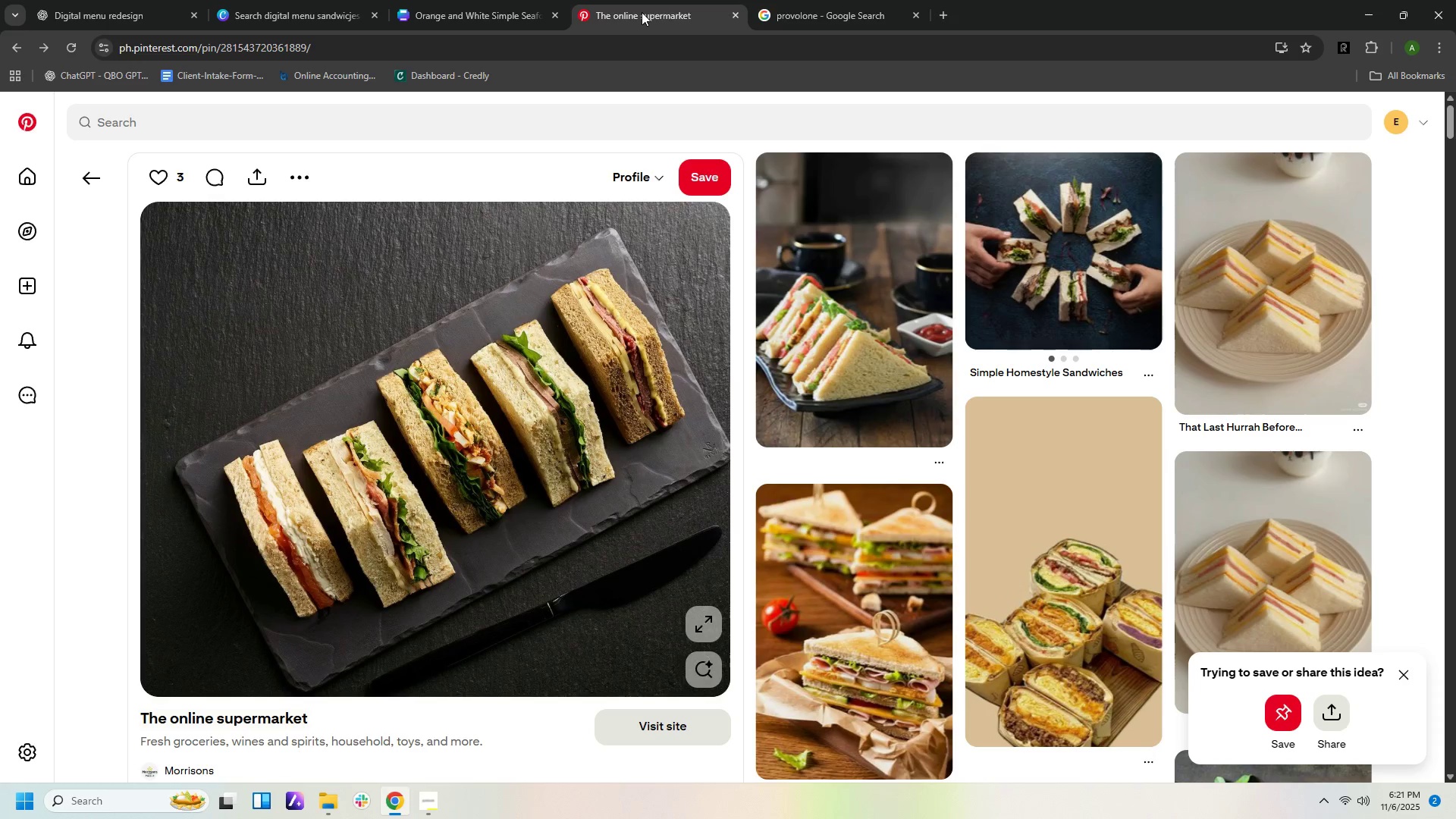 
left_click([642, 12])
 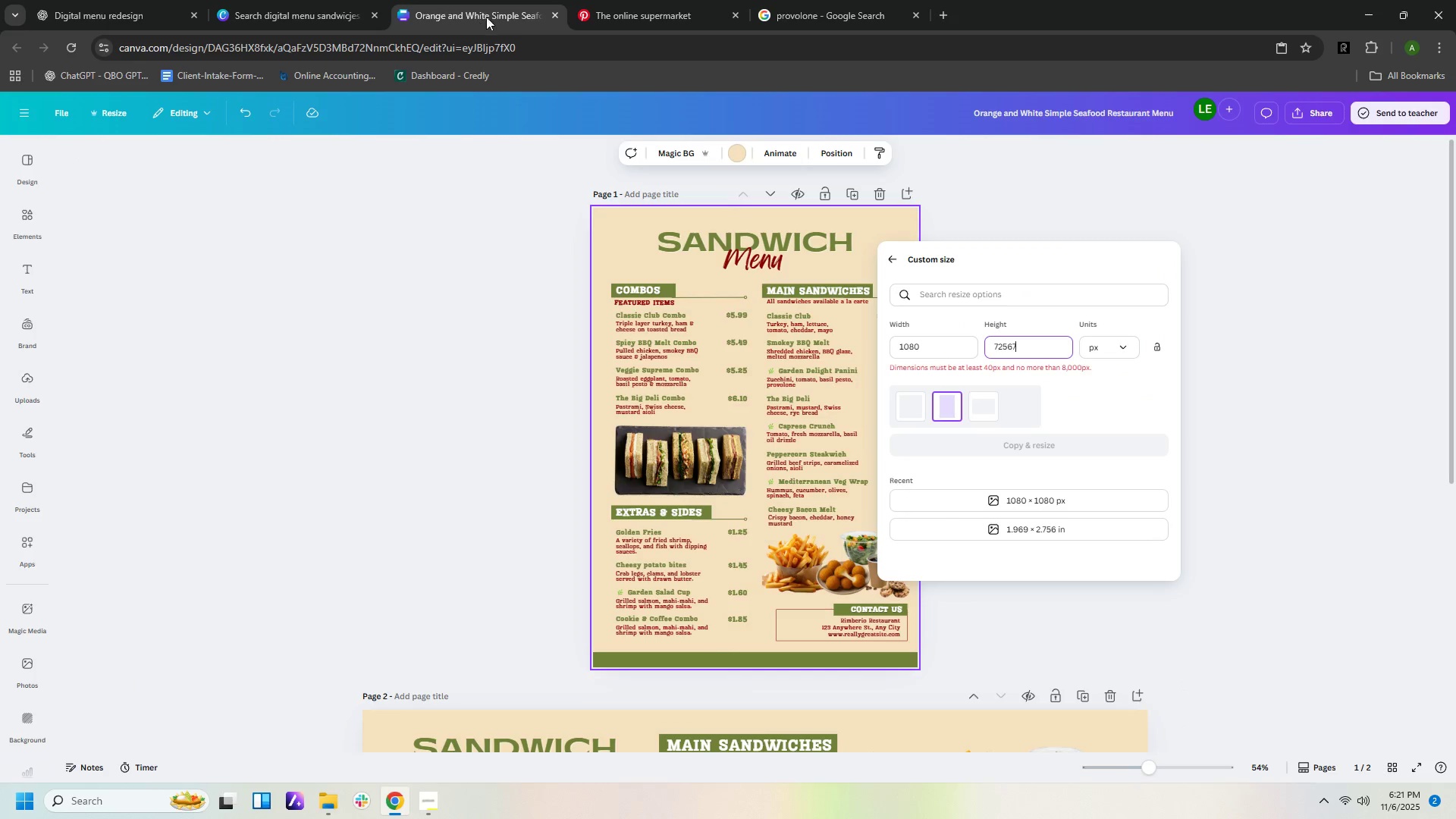 
left_click([475, 16])
 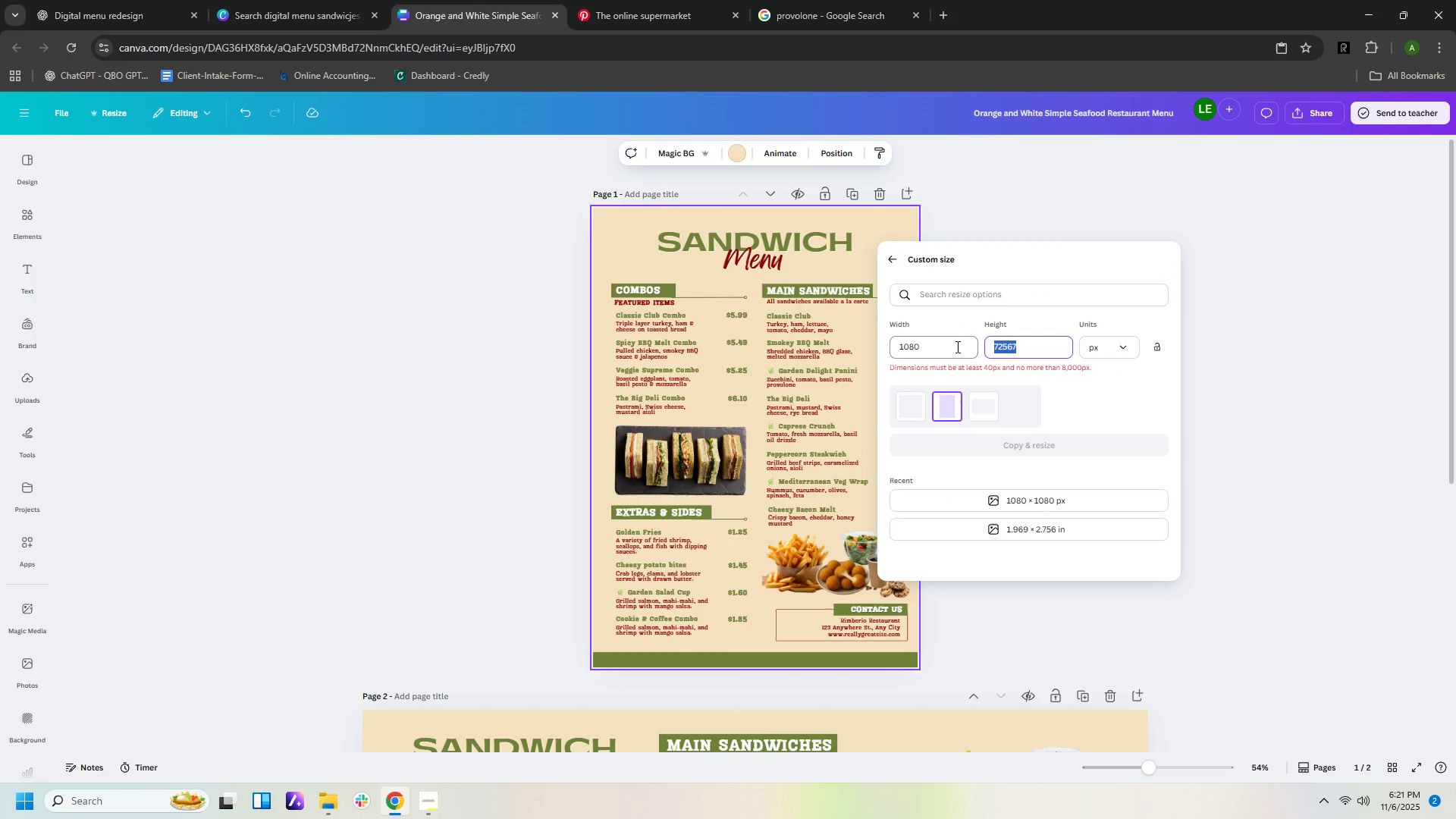 
key(Numpad1)
 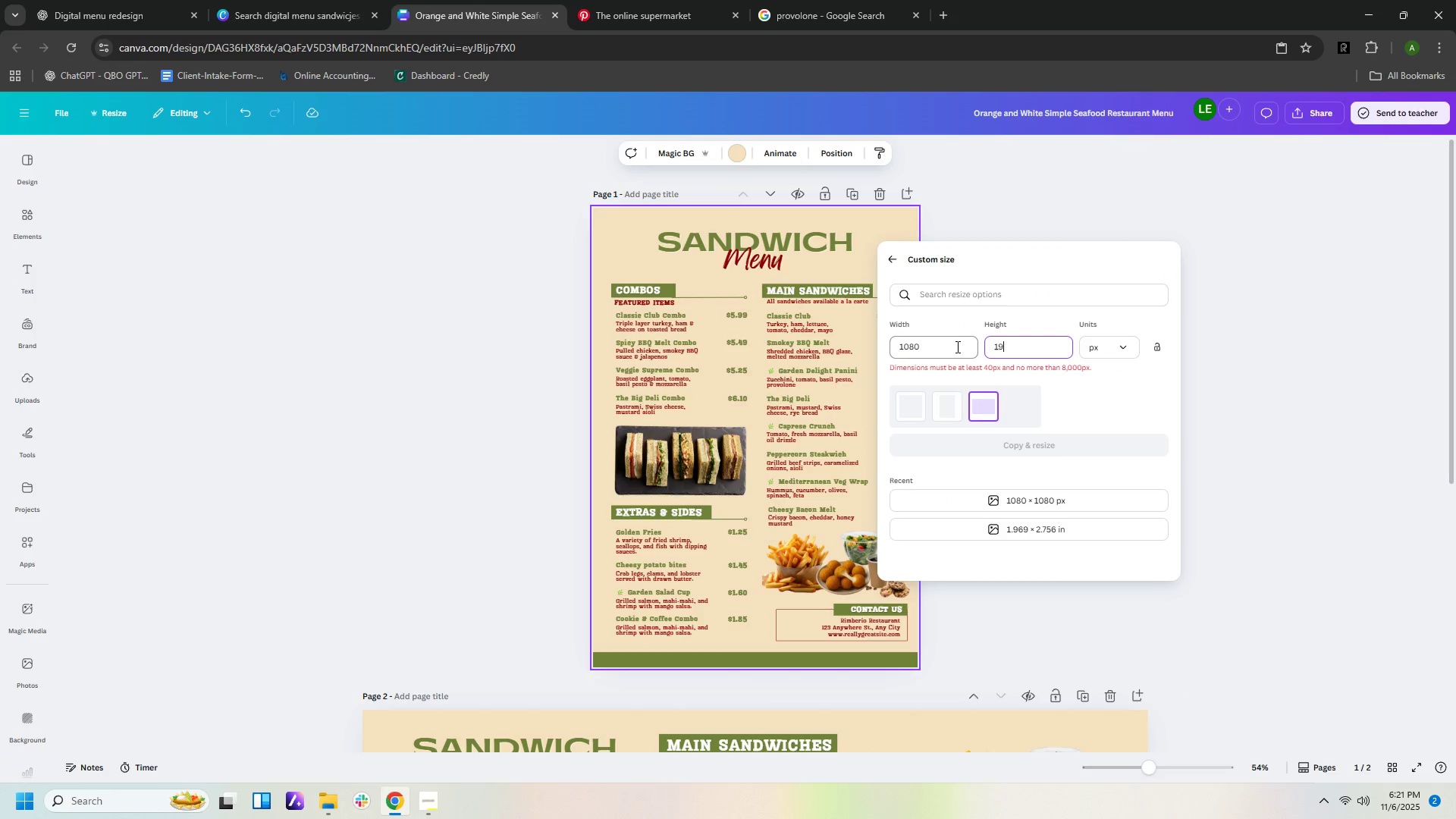 
key(Numpad9)
 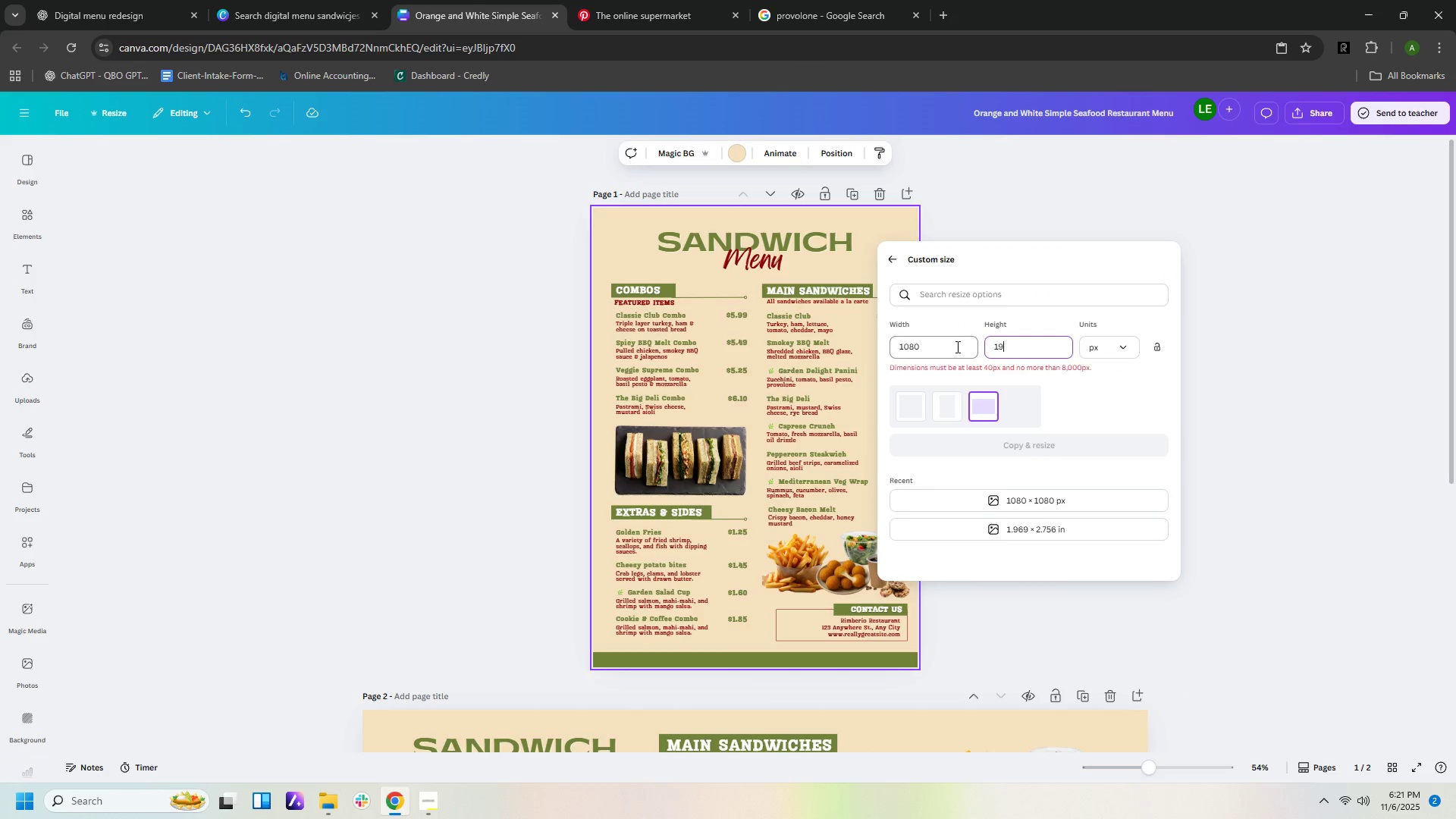 
key(Numpad2)
 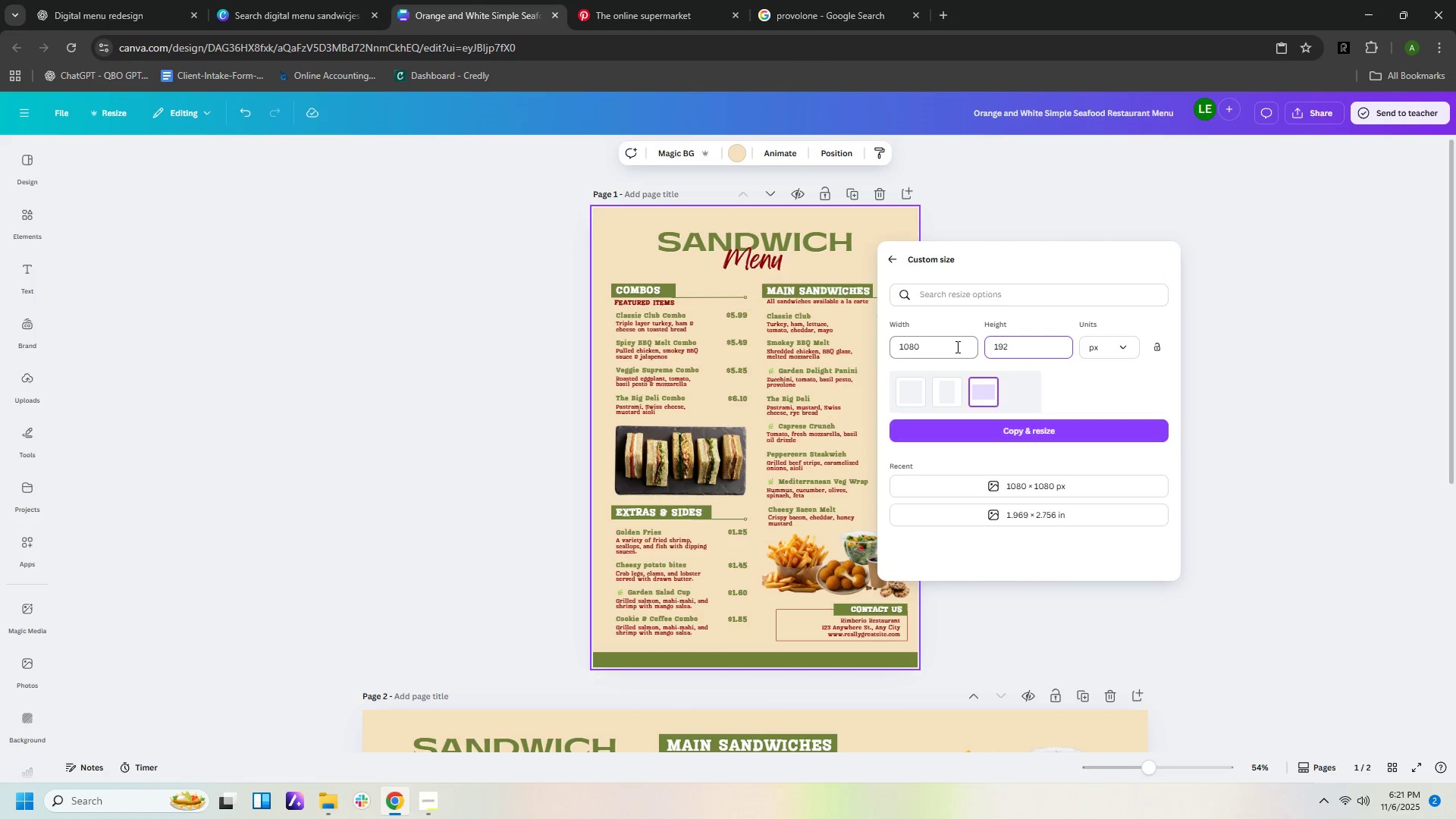 
key(Numpad0)
 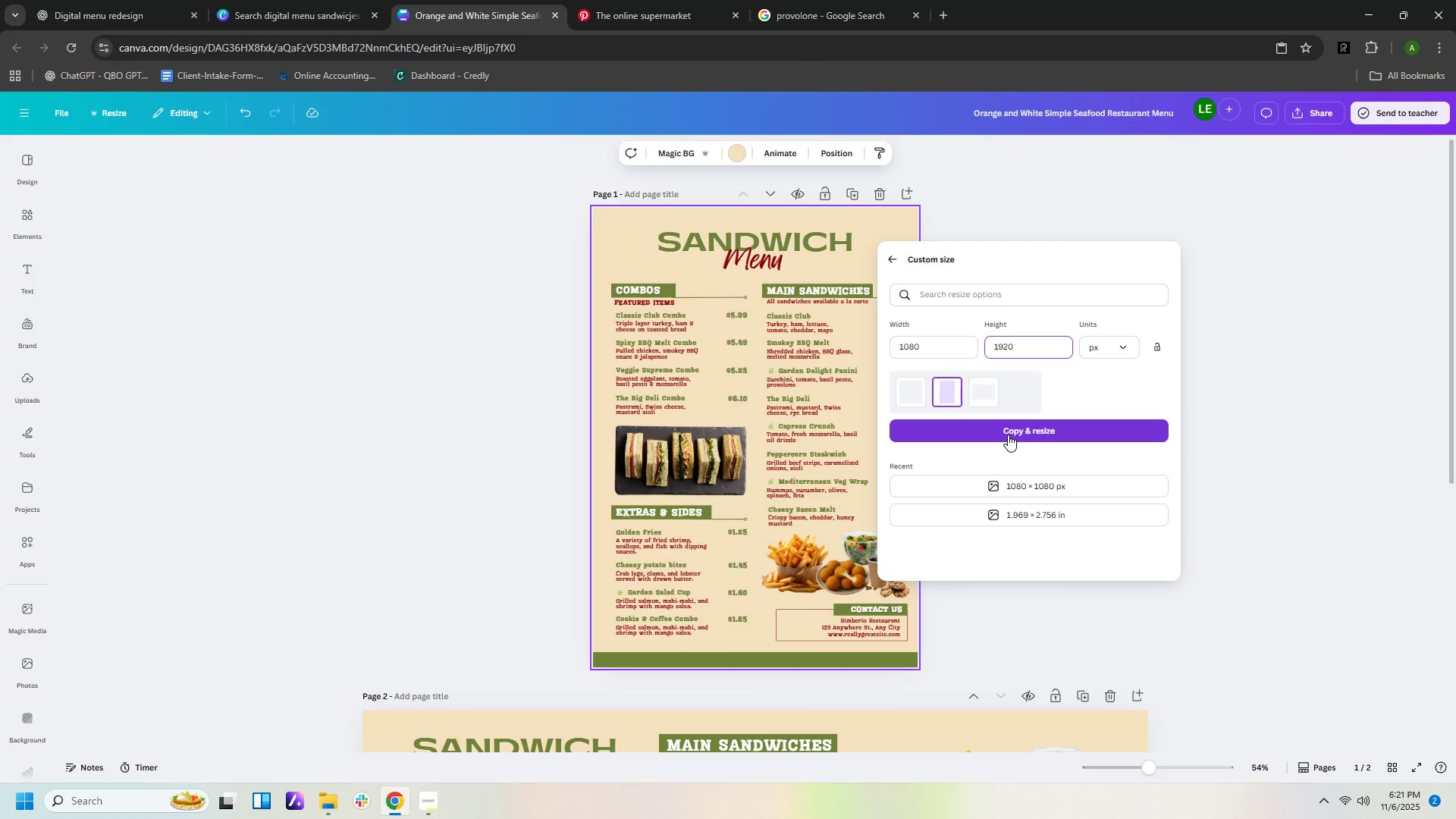 
left_click([1008, 435])
 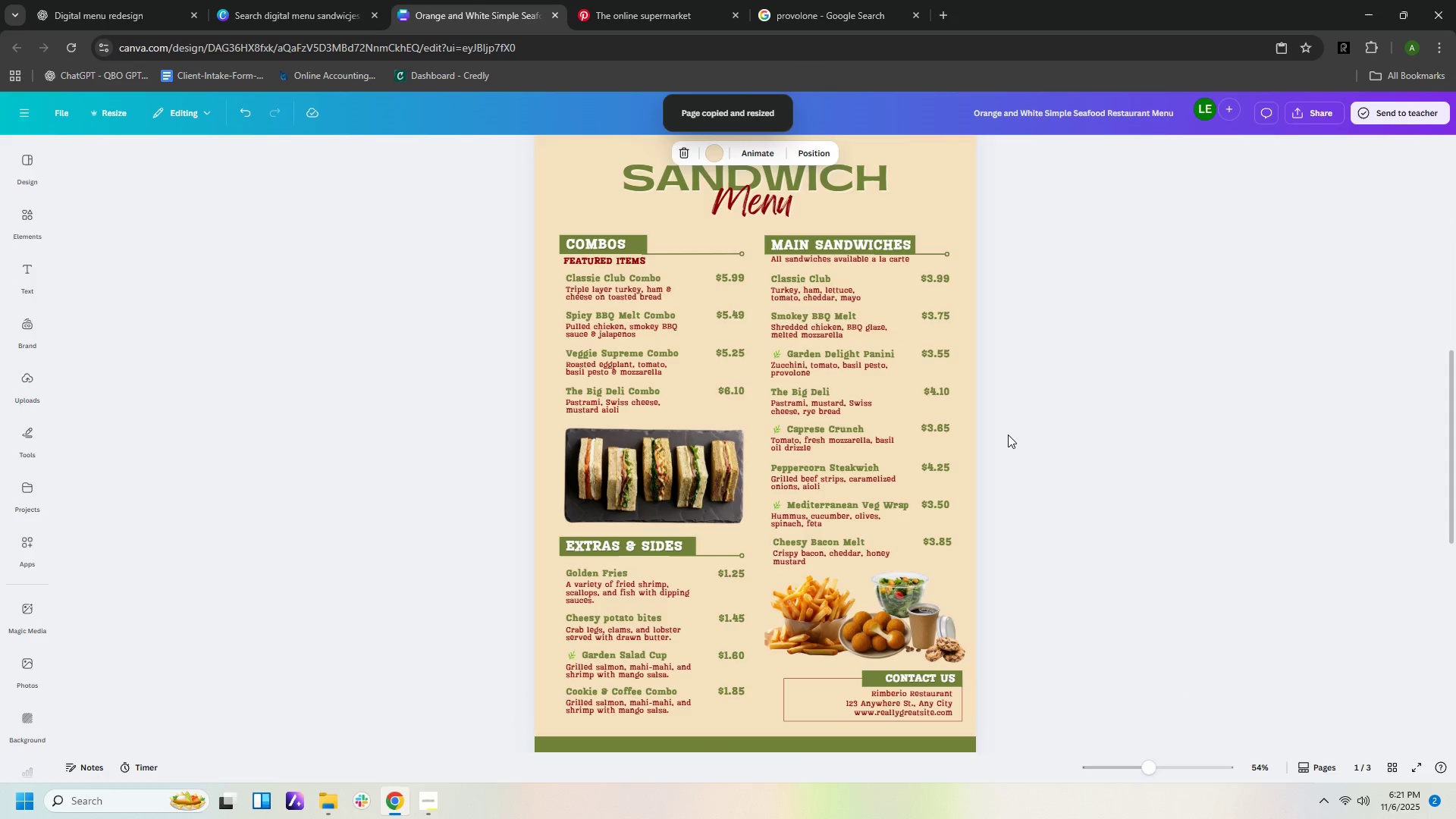 
scroll: coordinate [1187, 432], scroll_direction: up, amount: 15.0
 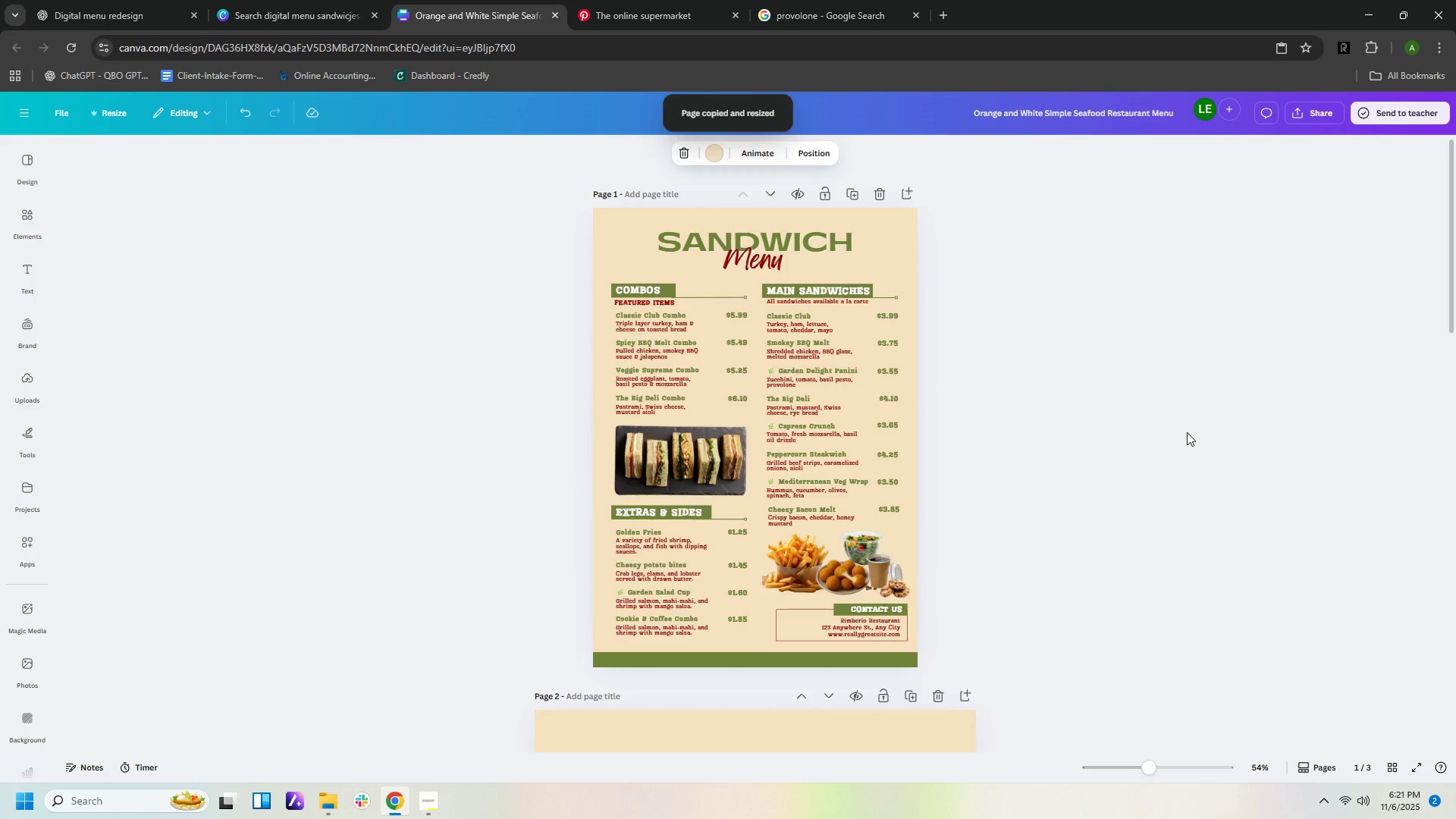 
key(Control+Z)
 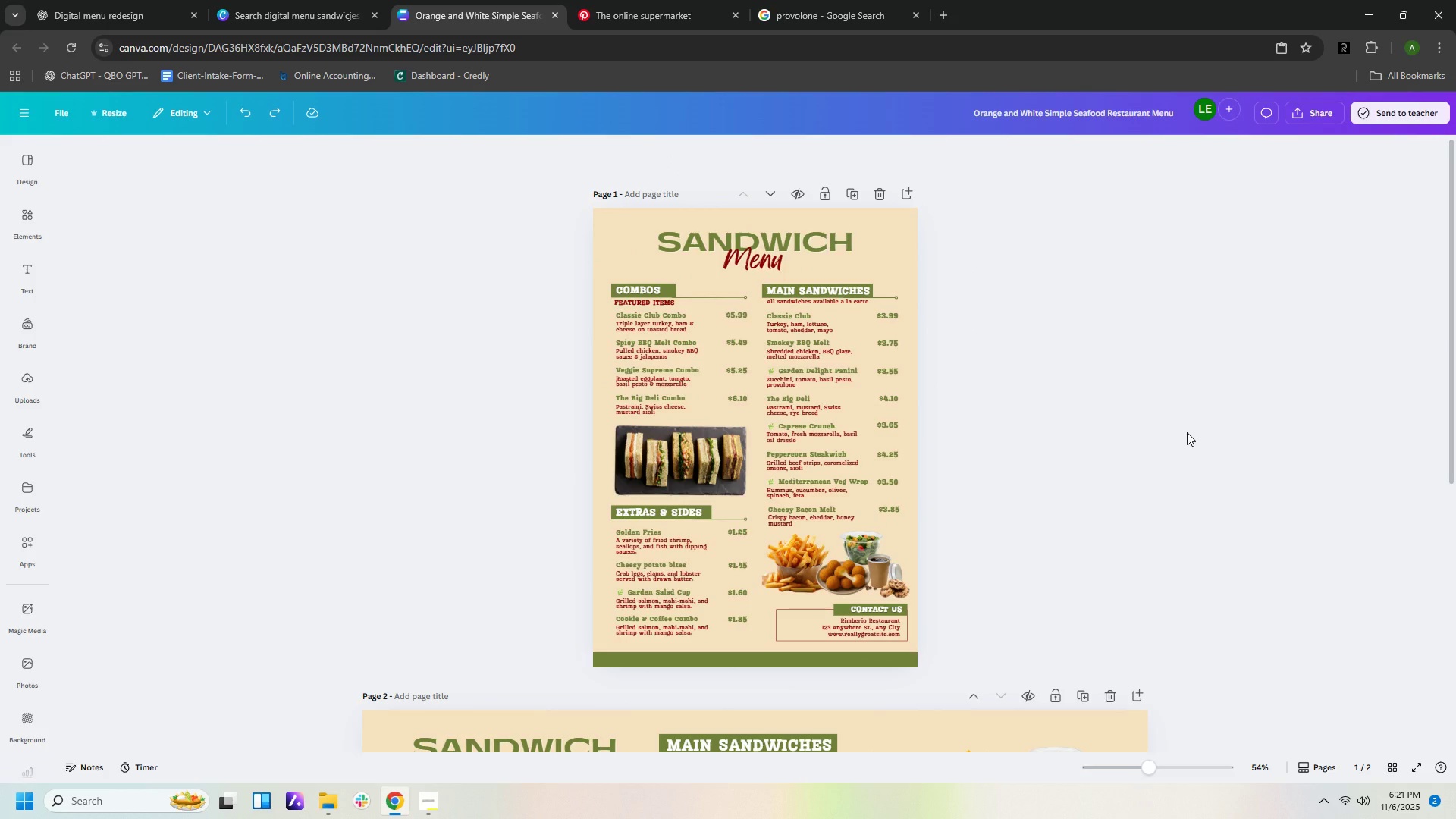 
scroll: coordinate [1187, 432], scroll_direction: down, amount: 10.0
 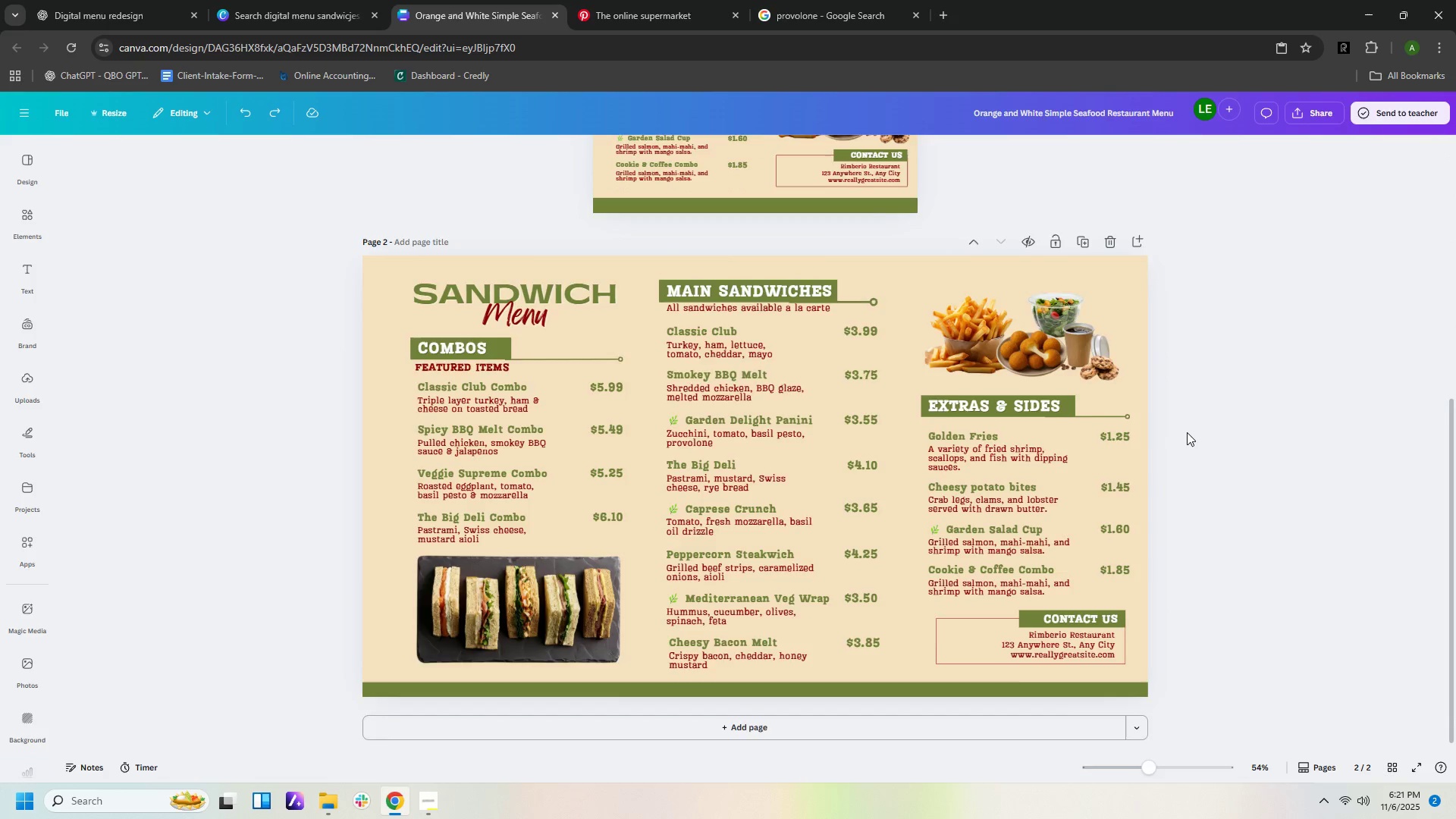 
scroll: coordinate [1187, 432], scroll_direction: up, amount: 8.0
 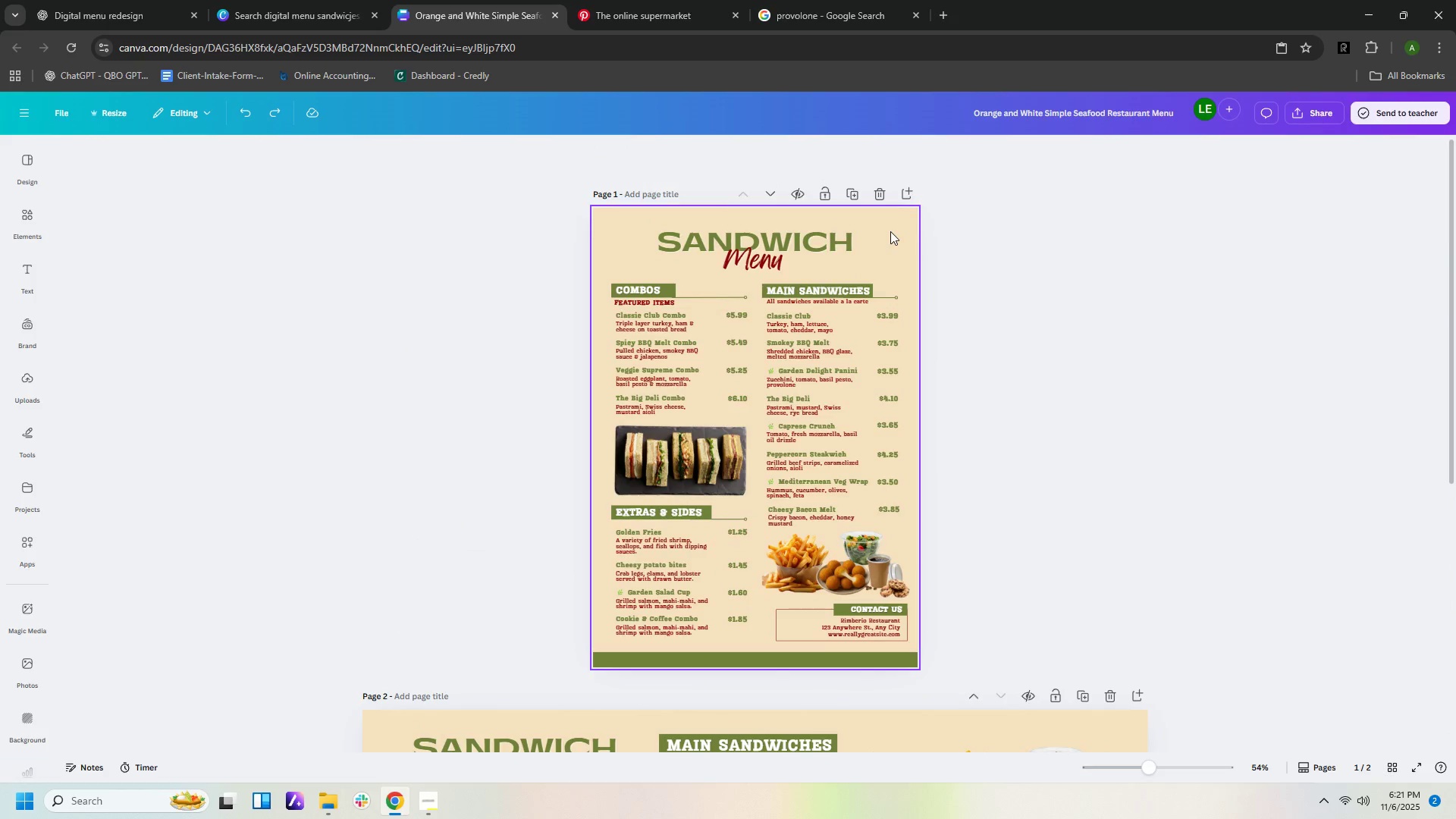 
left_click([890, 231])
 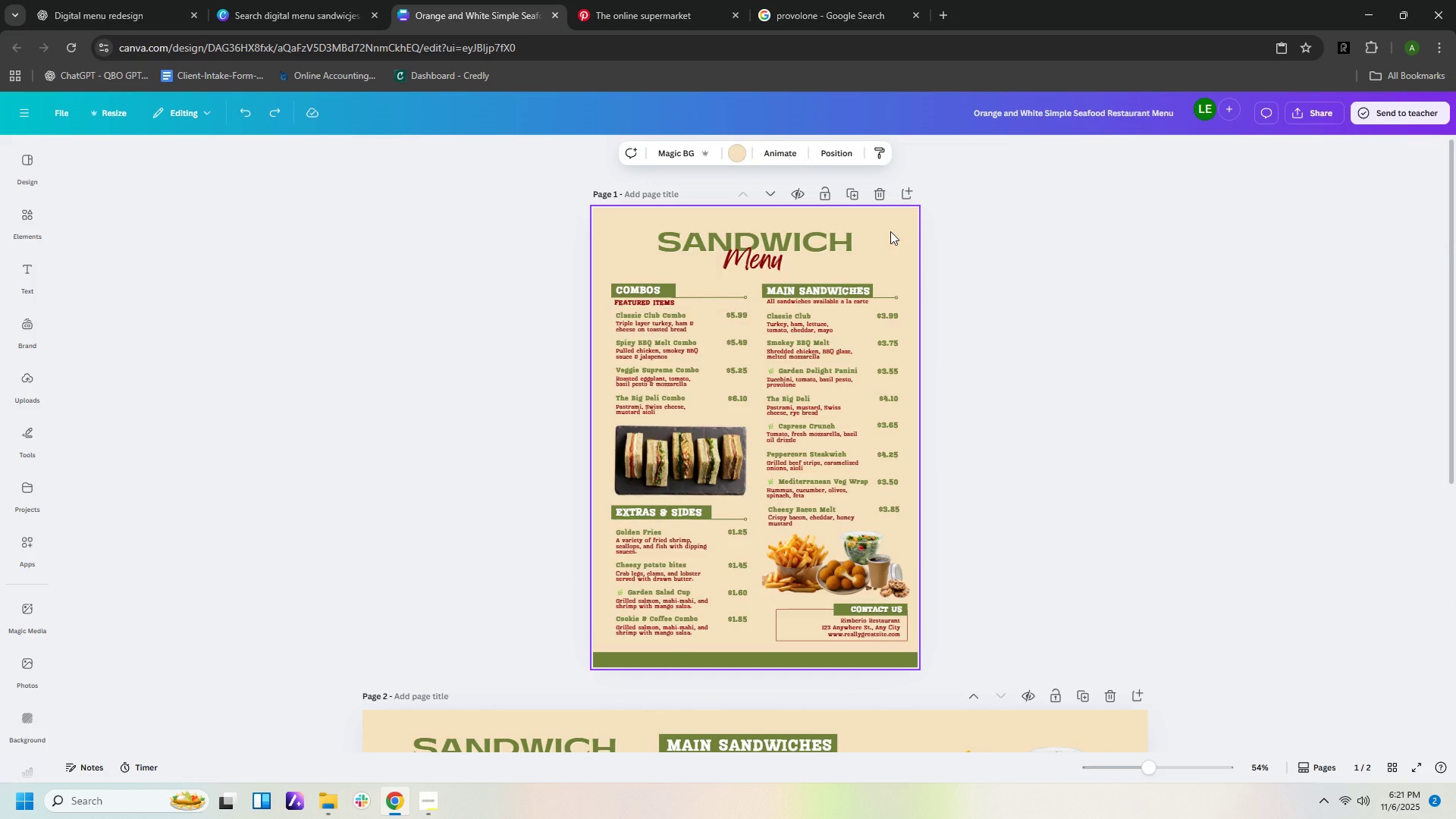 
right_click([890, 231])
 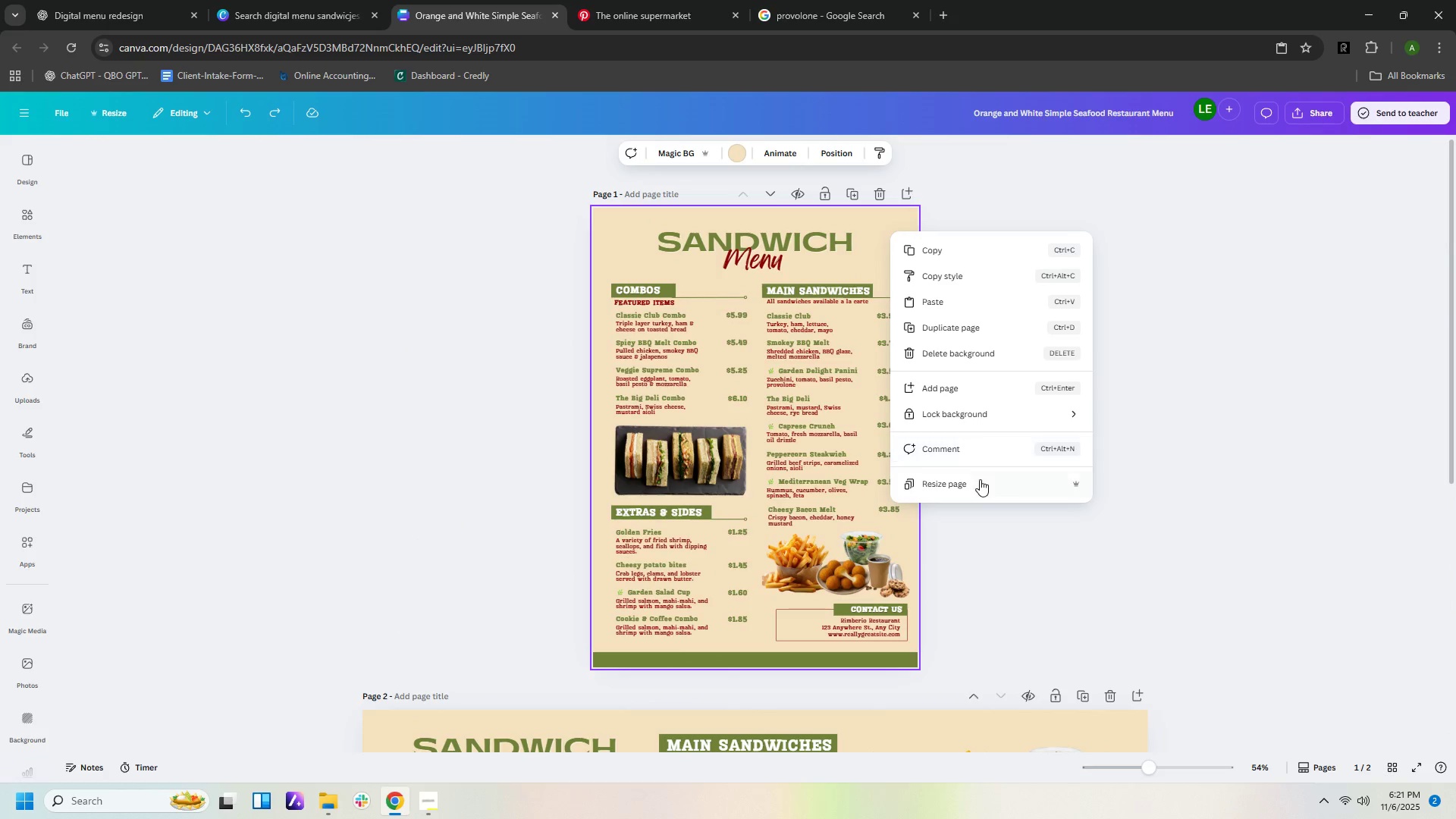 
left_click([977, 482])
 